 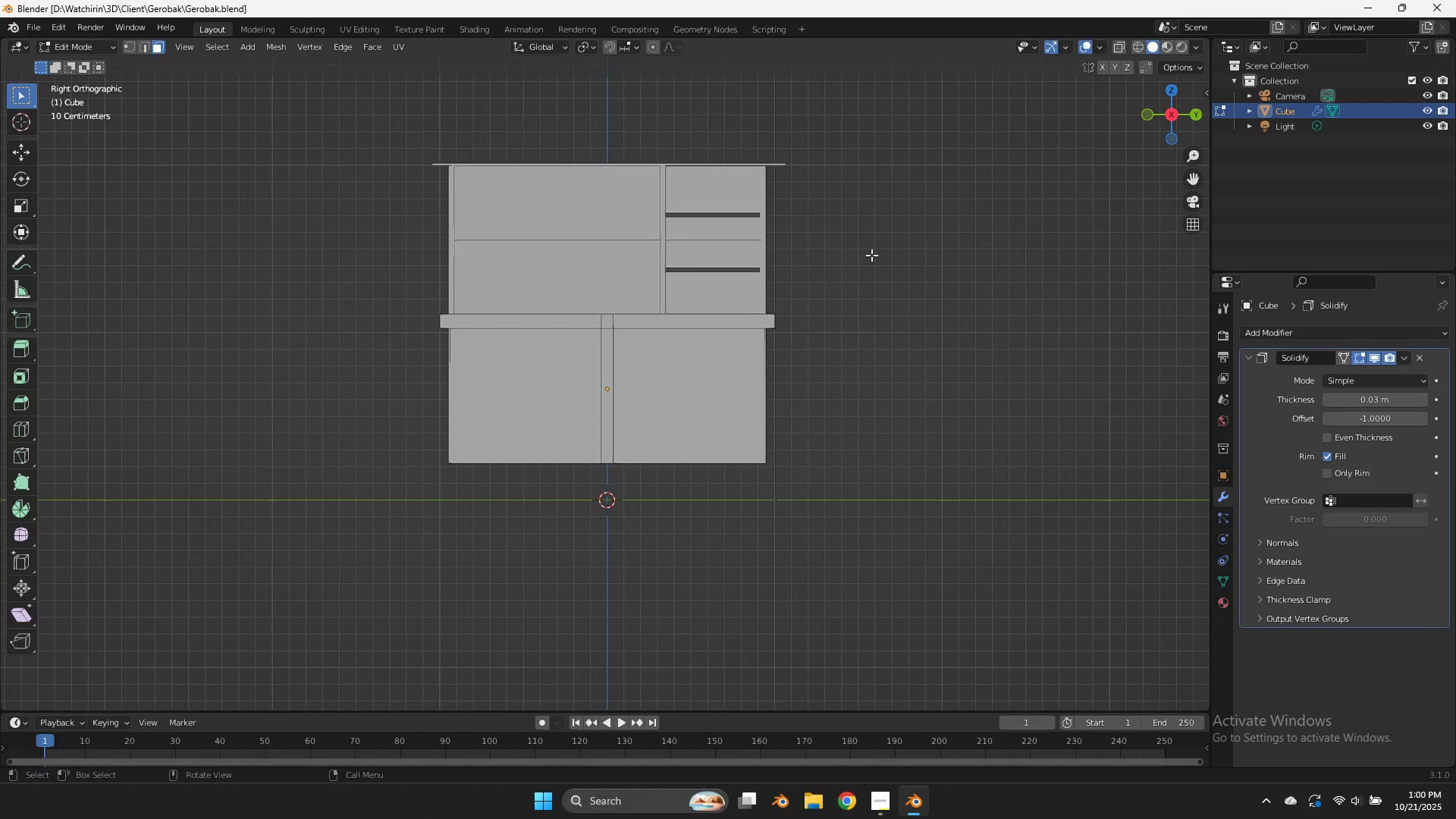 
scroll: coordinate [874, 253], scroll_direction: up, amount: 3.0
 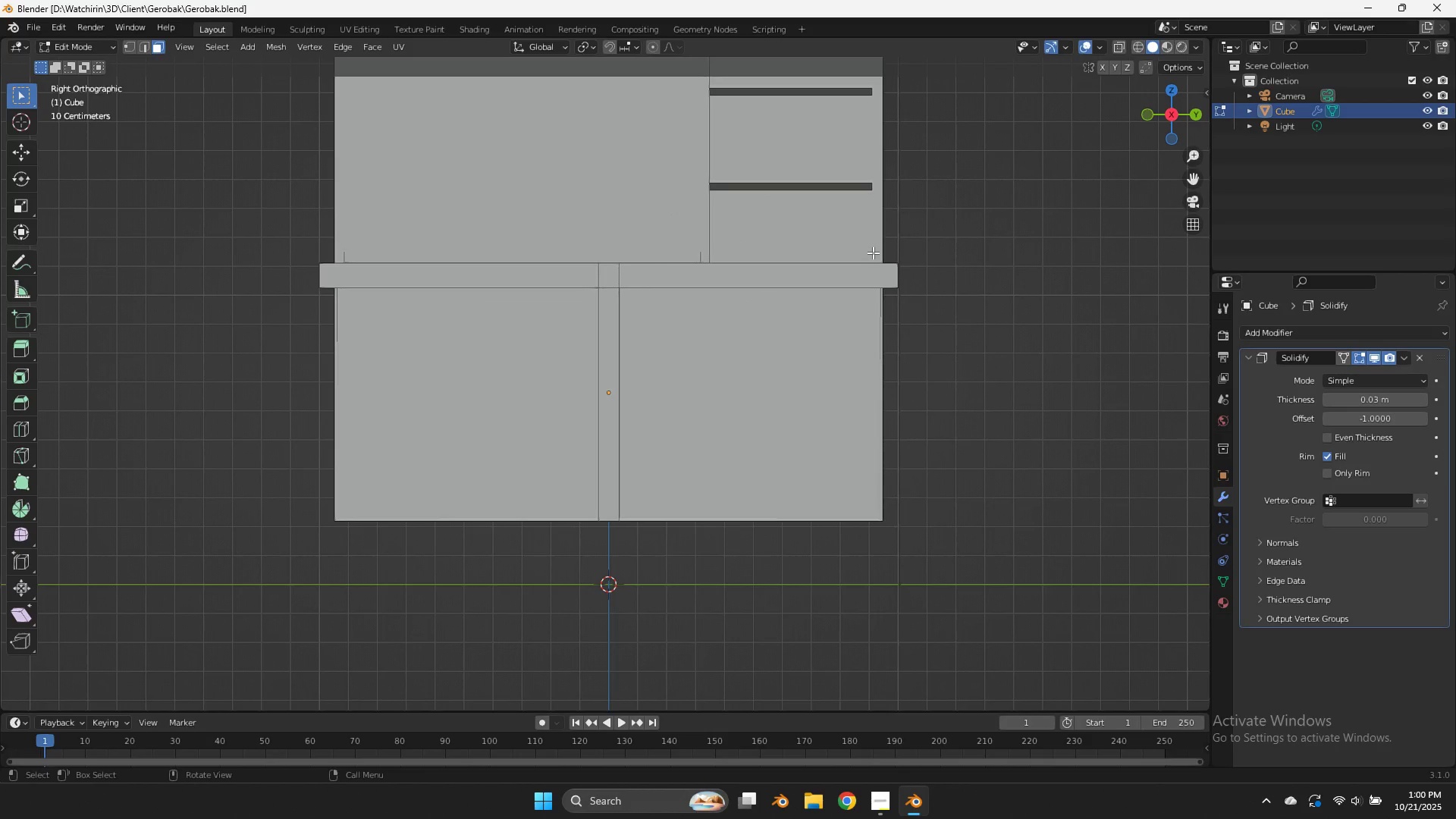 
key(Z)
 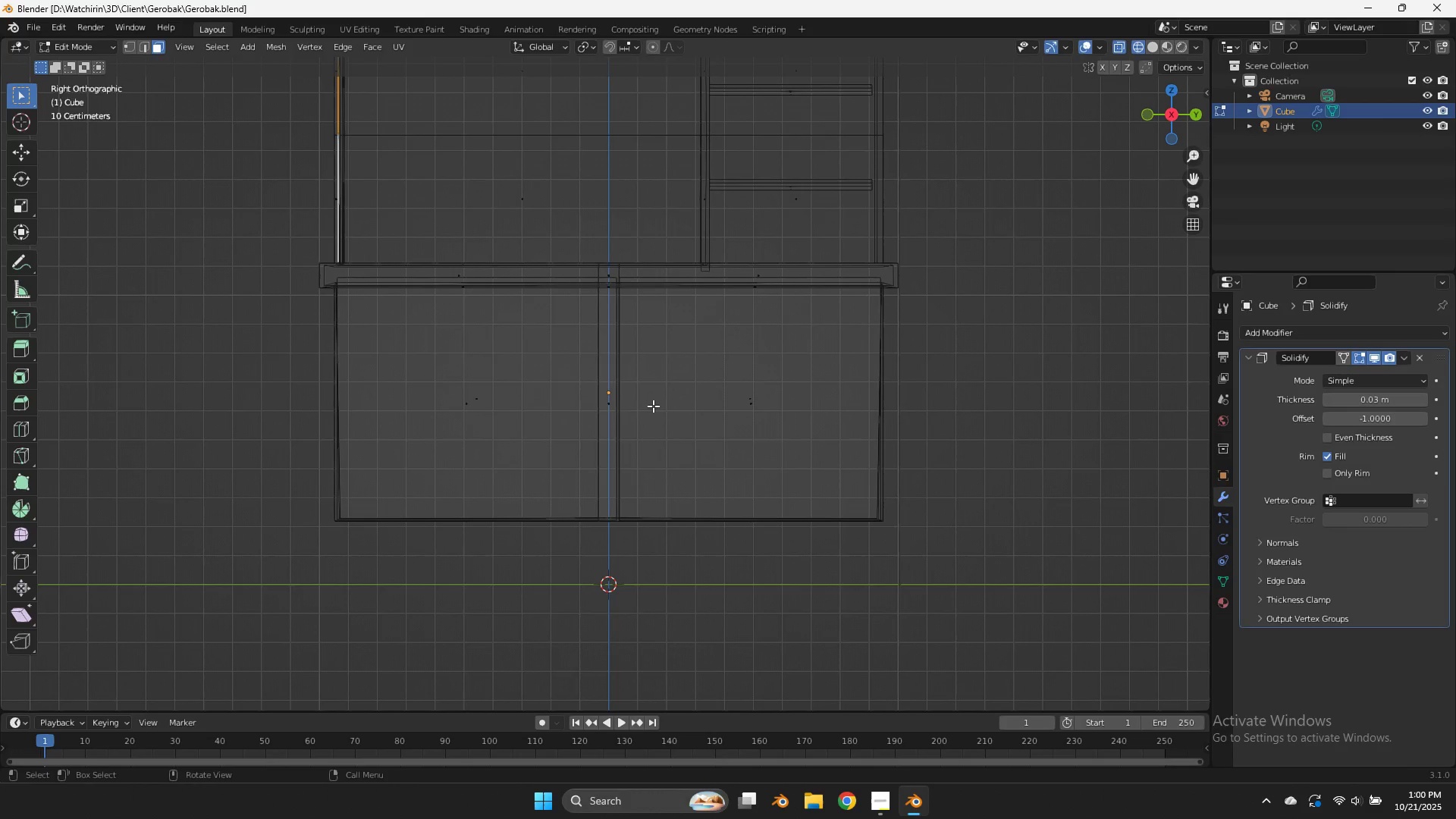 
key(Tab)
 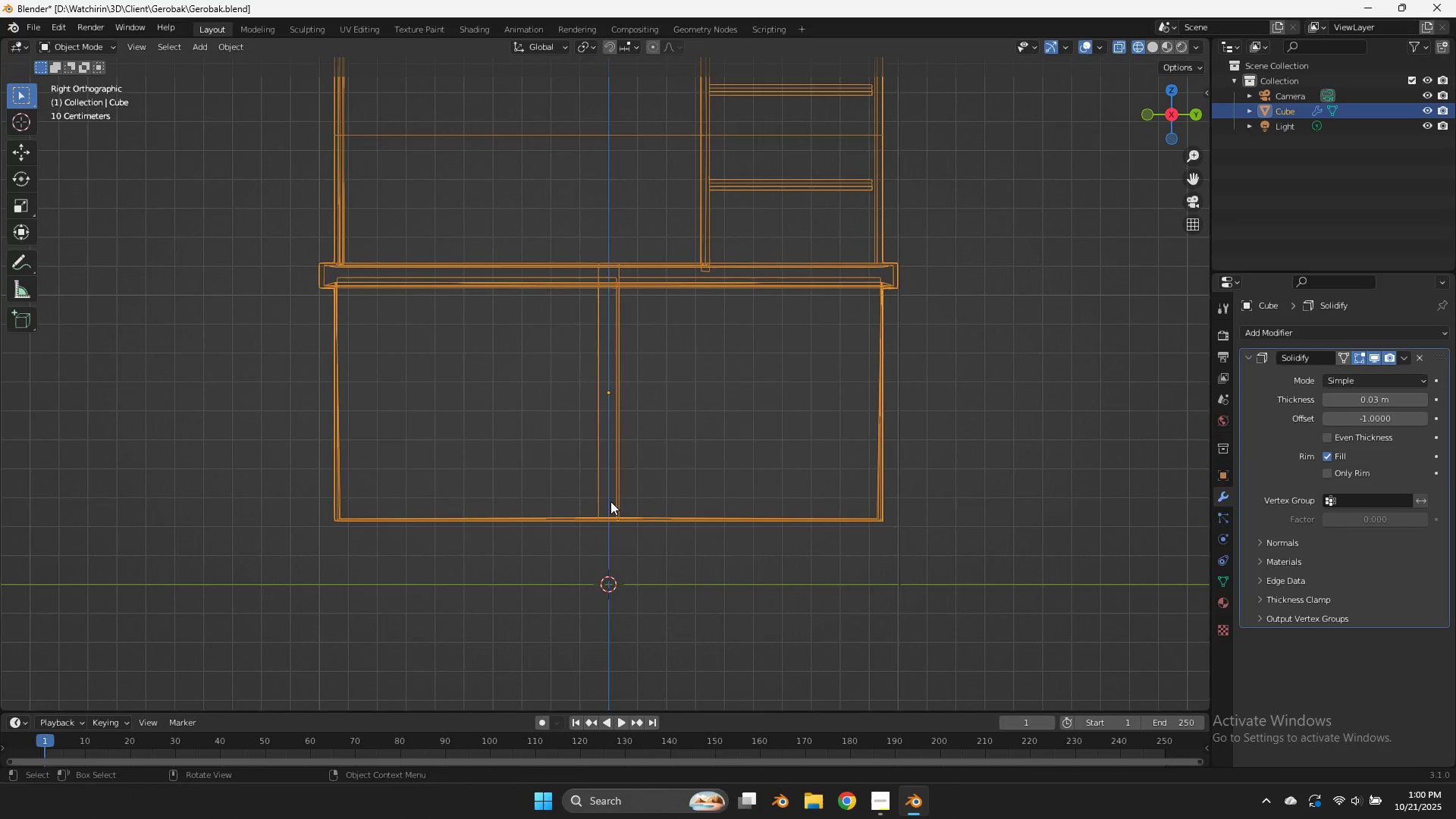 
key(Shift+ShiftLeft)
 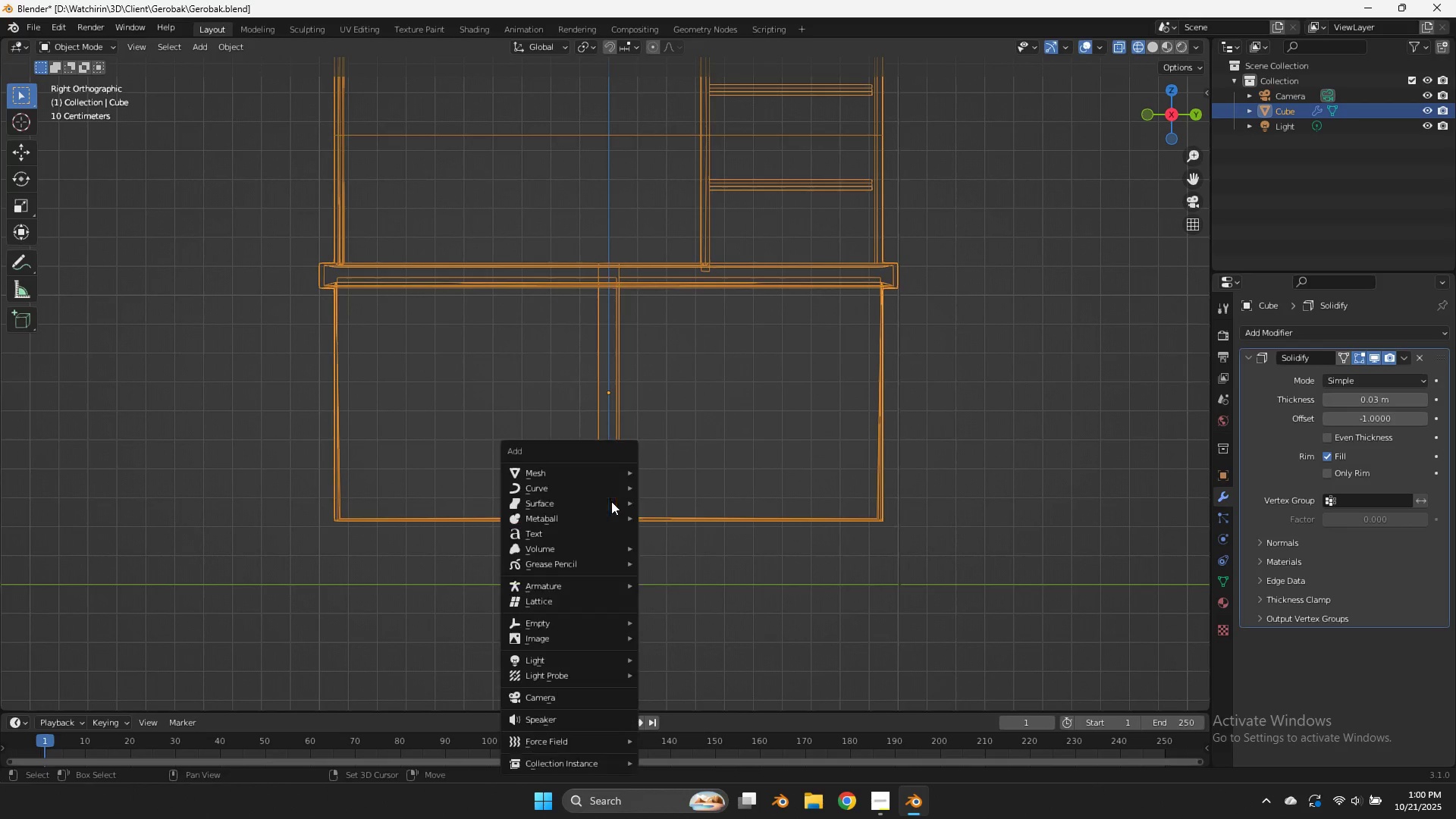 
key(Shift+A)
 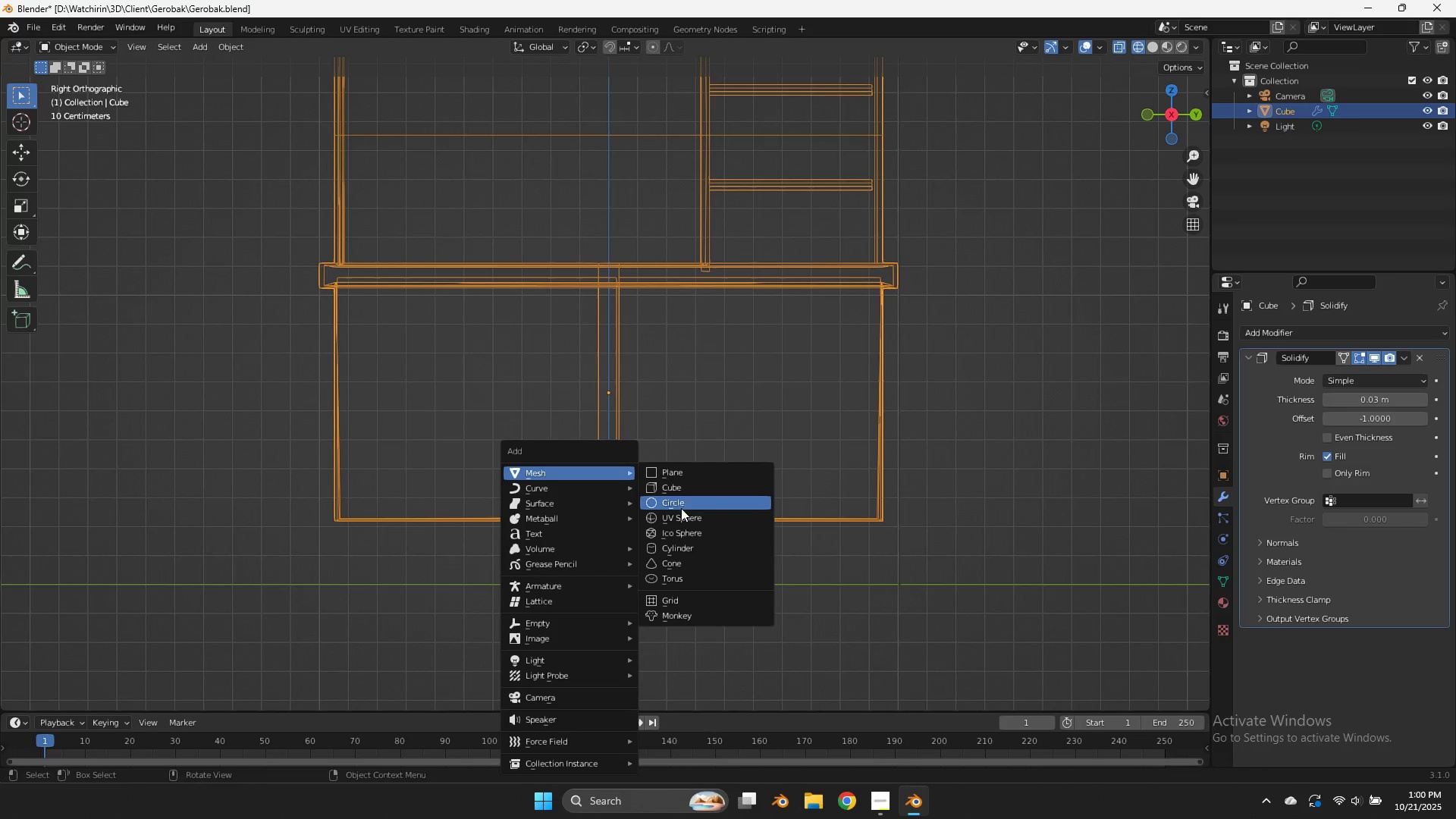 
left_click([677, 542])
 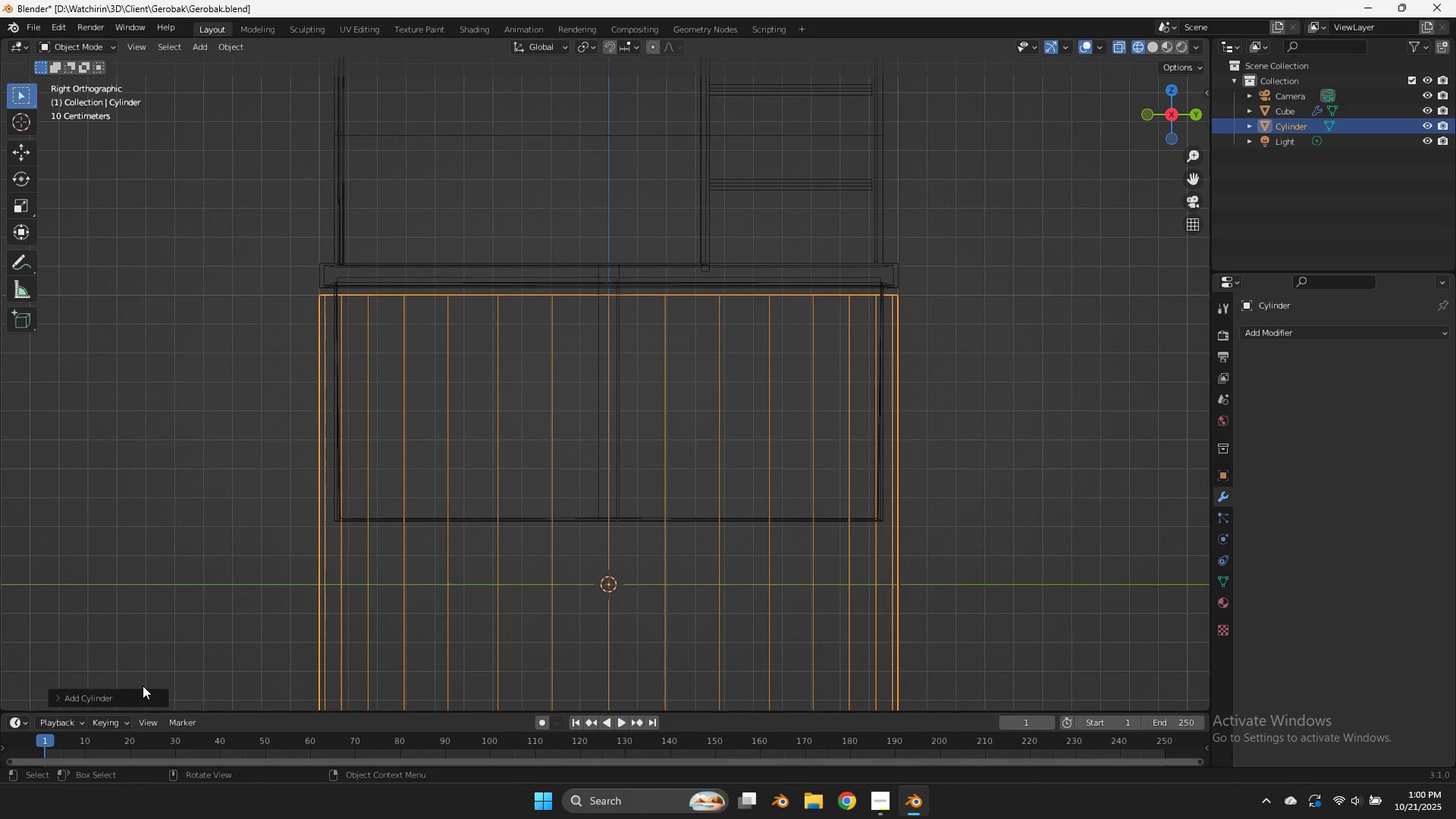 
left_click([143, 686])
 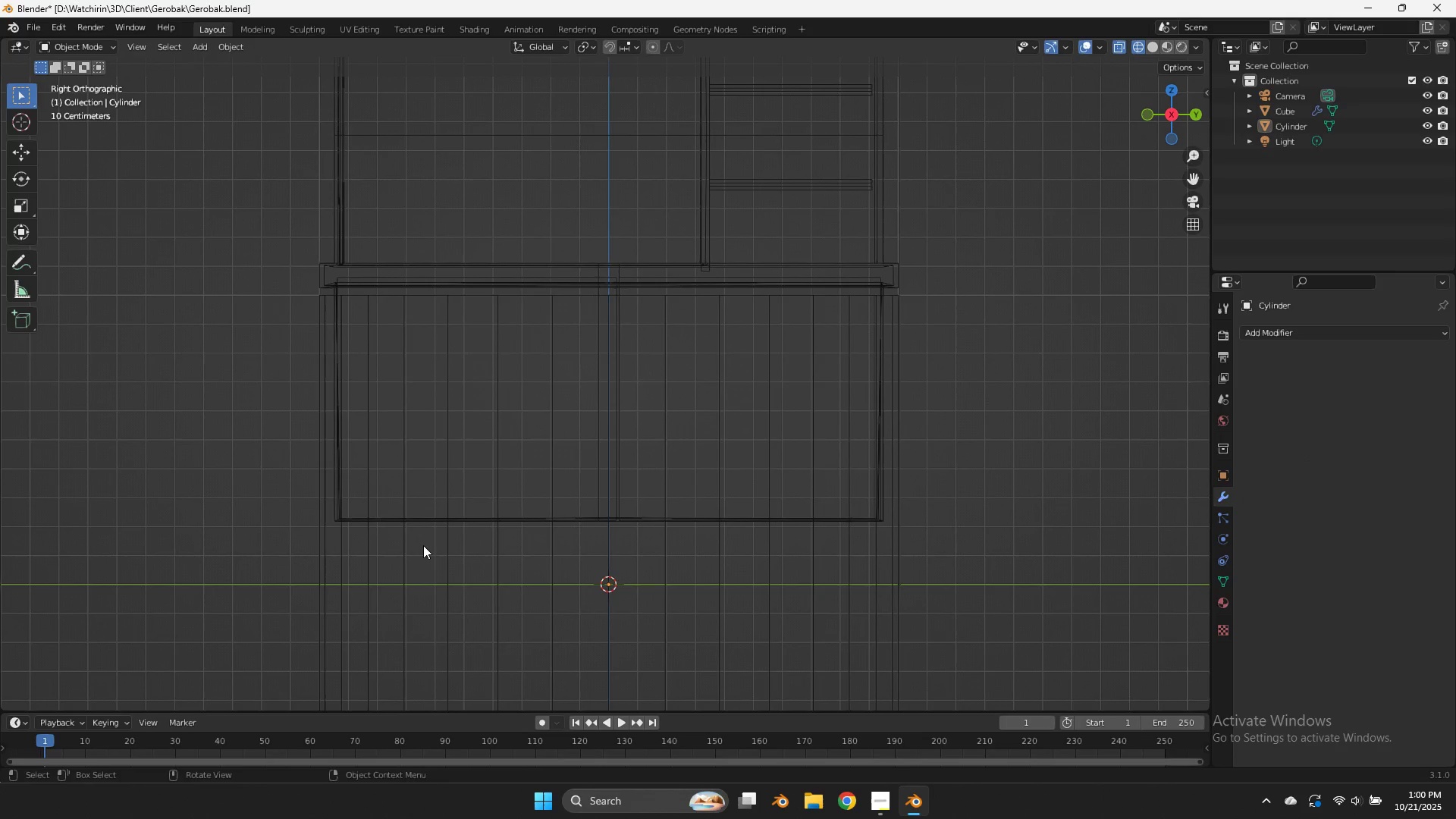 
key(Control+Z)
 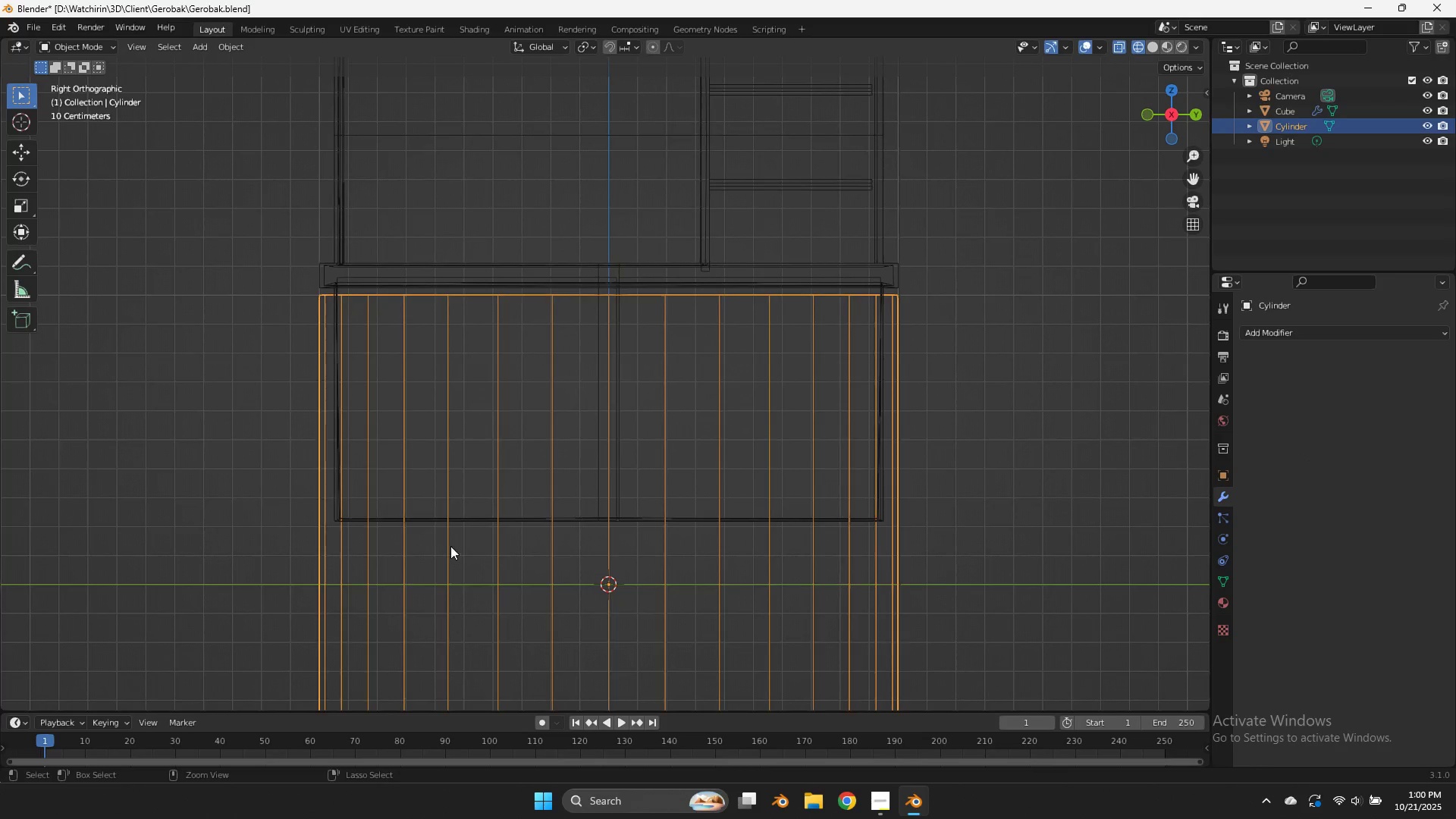 
key(Control+Z)
 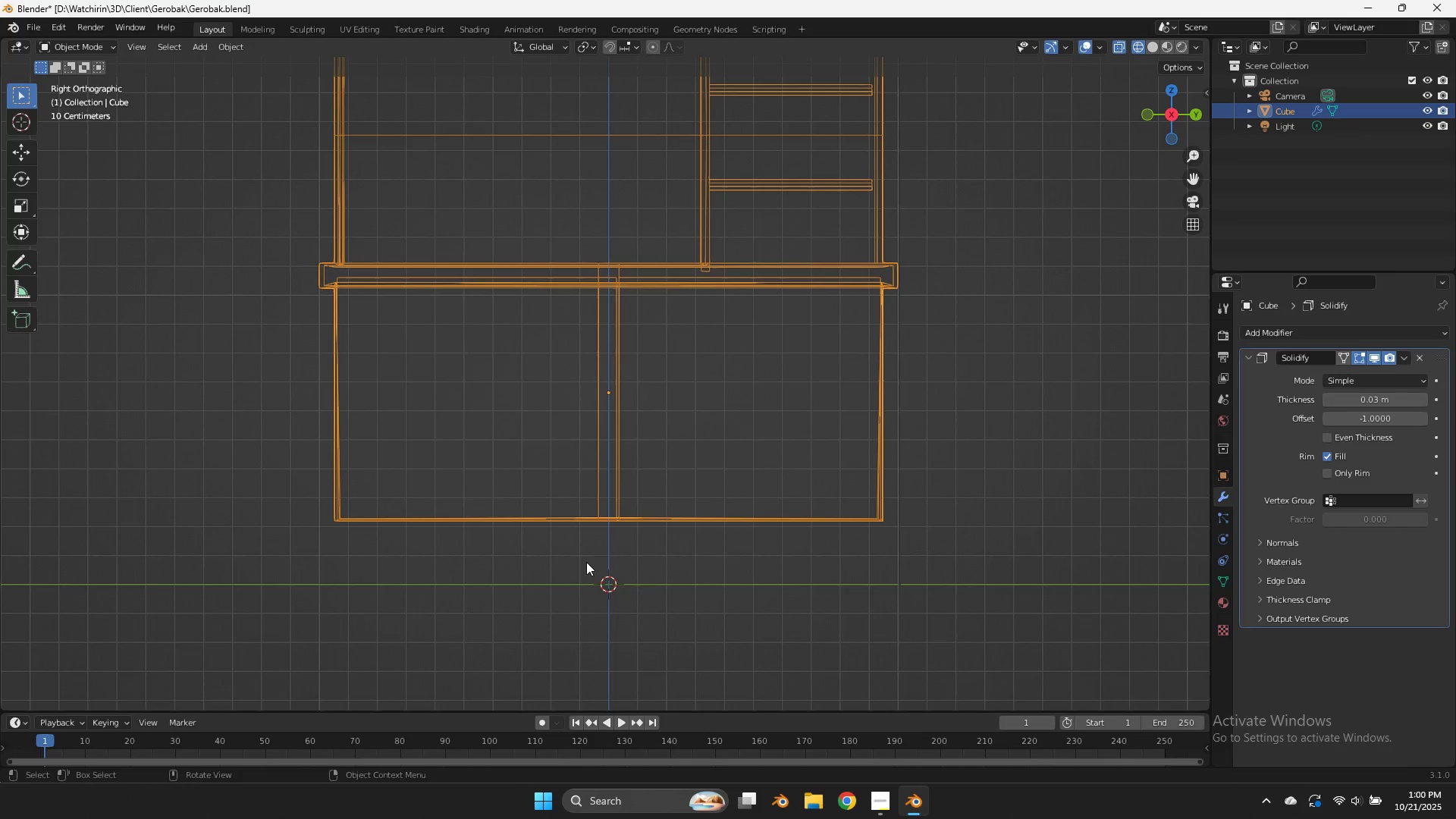 
key(Shift+ShiftLeft)
 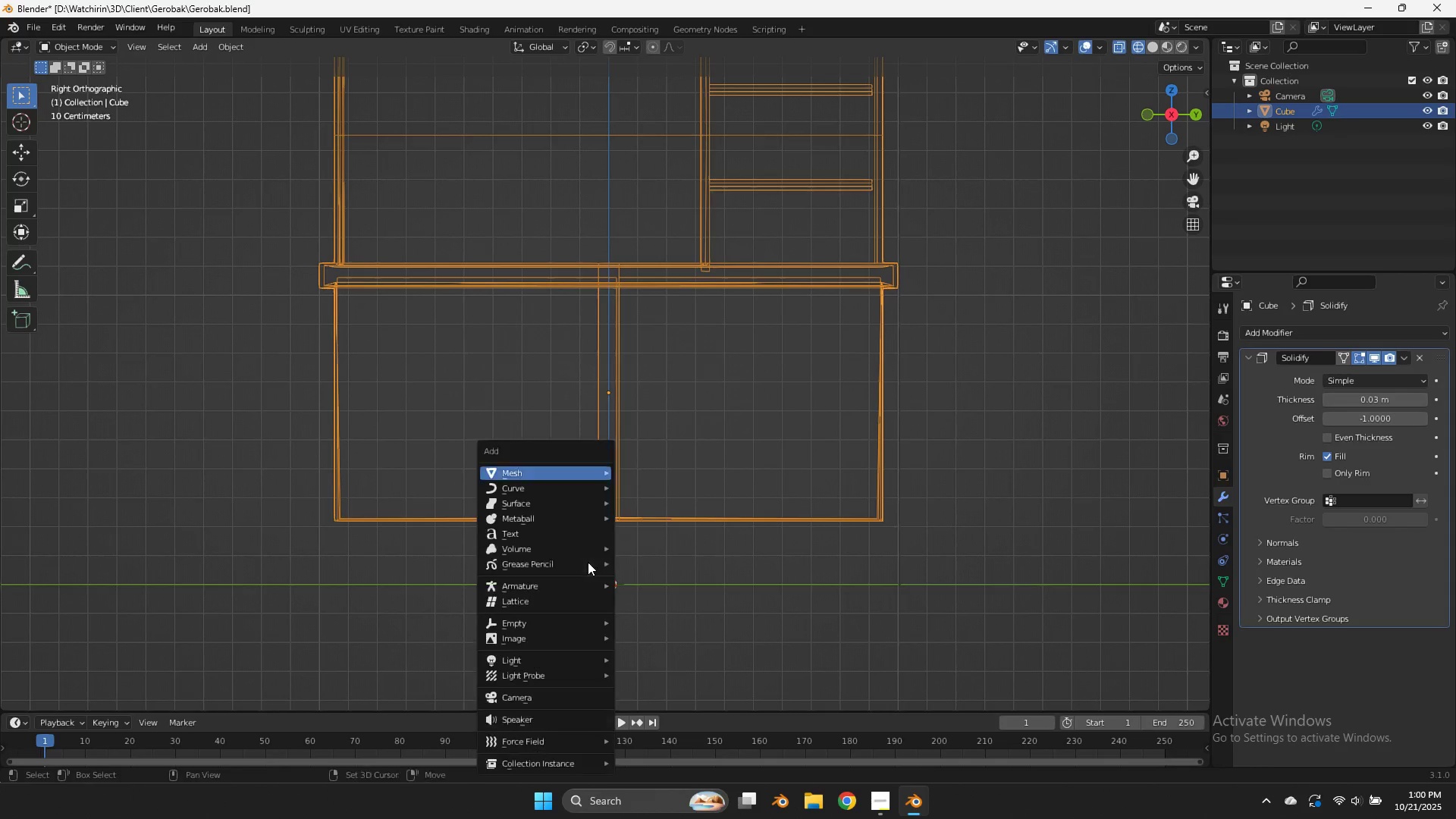 
key(Shift+A)
 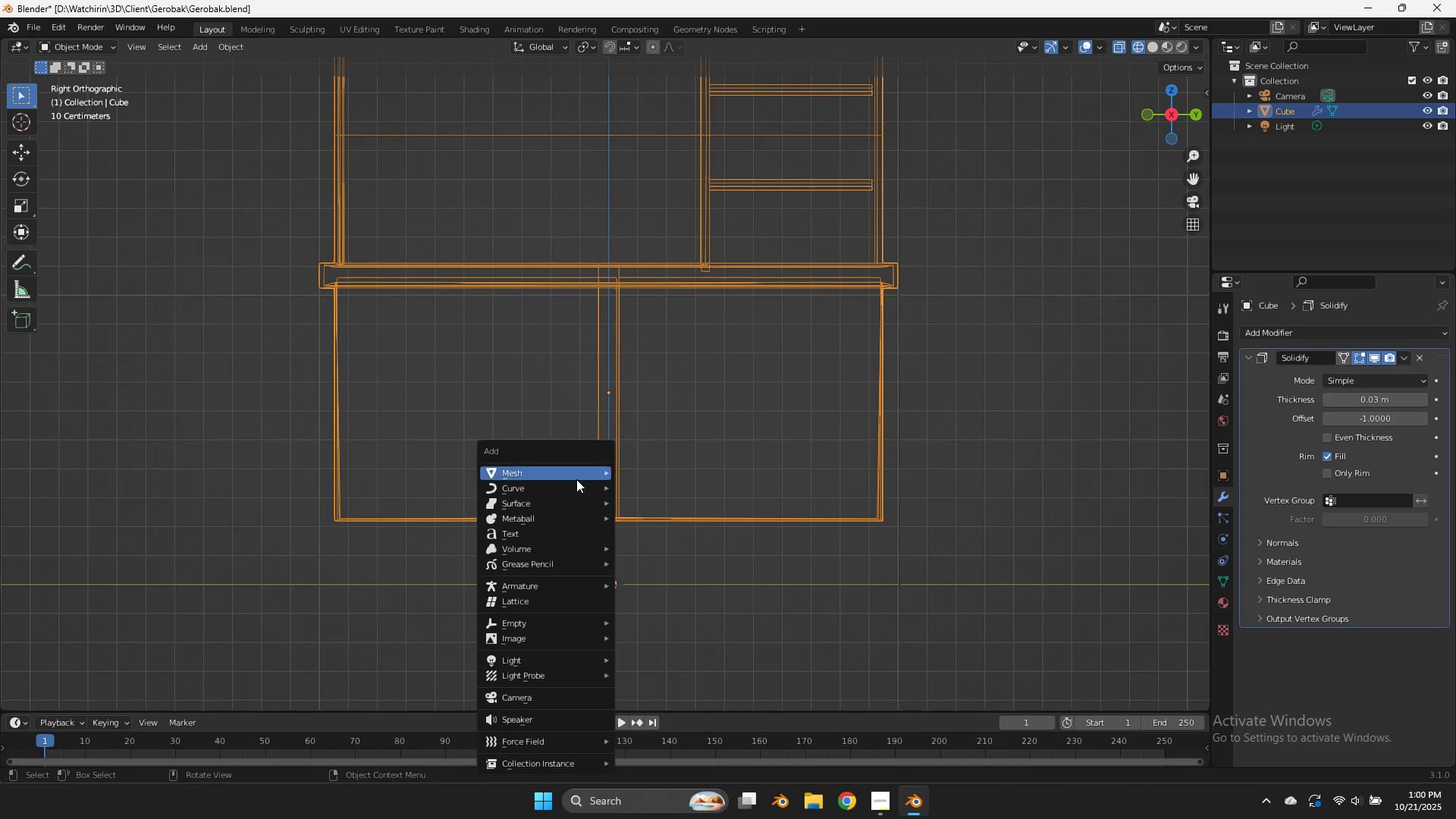 
left_click([576, 479])
 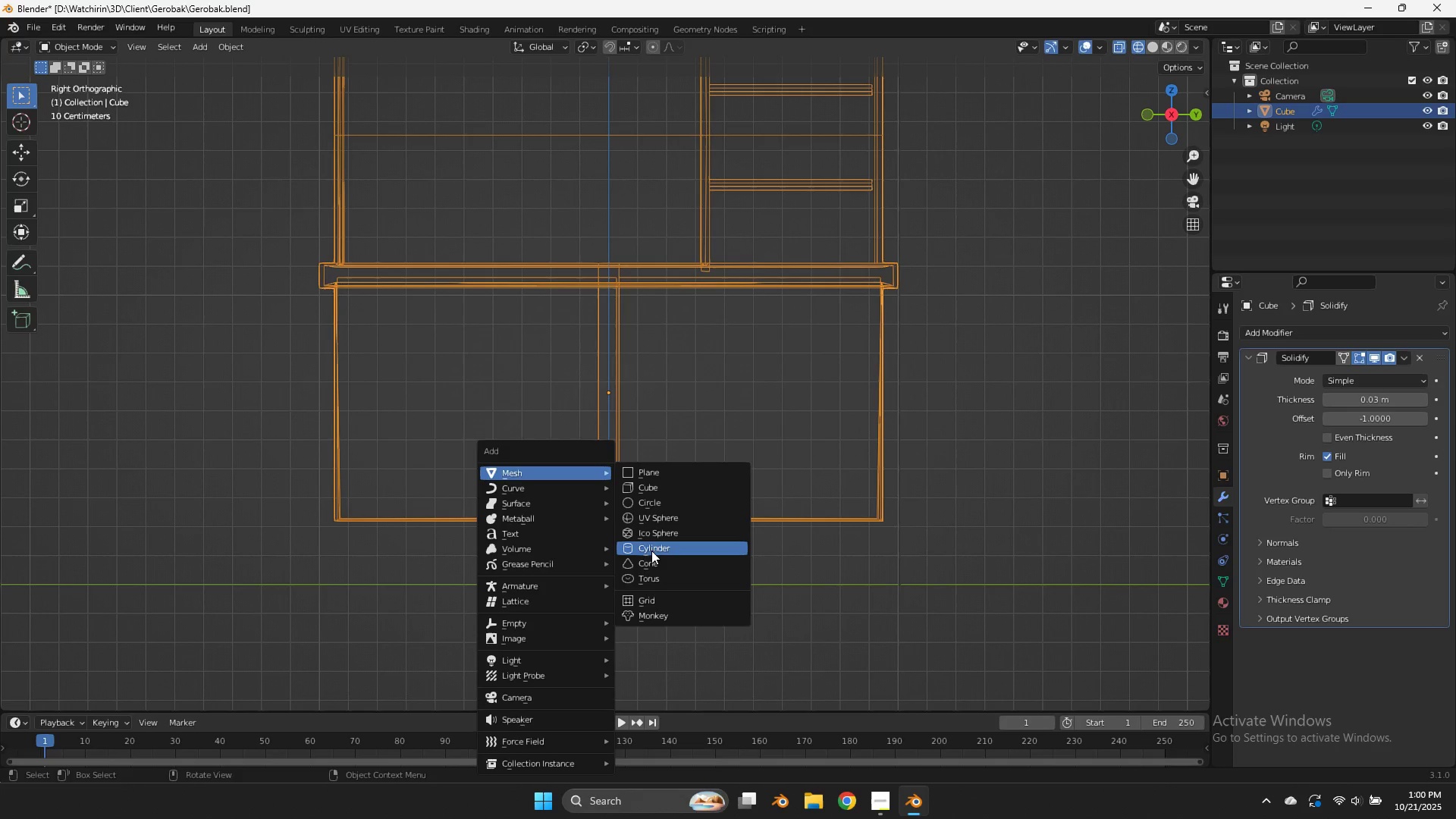 
left_click([651, 551])
 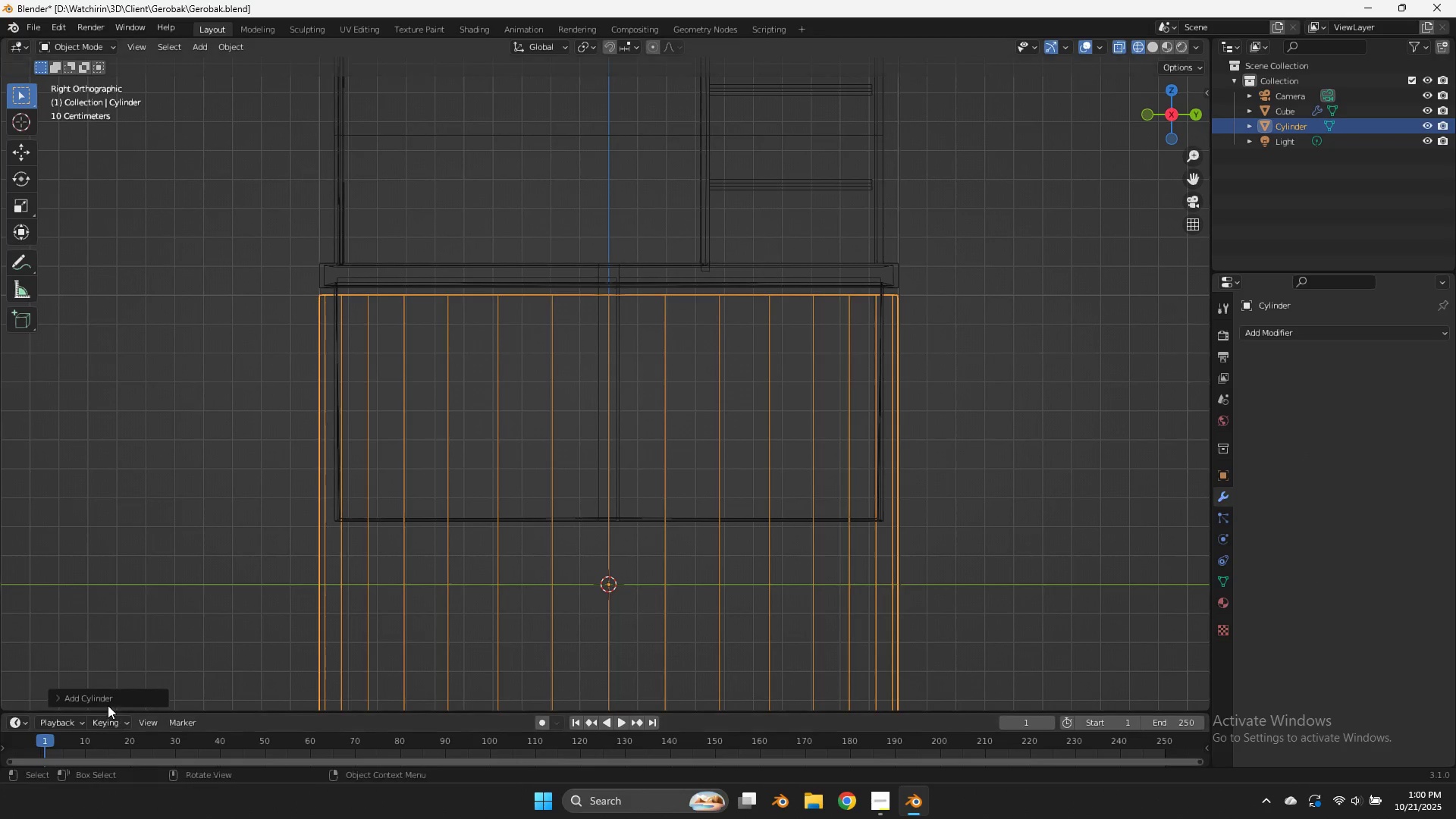 
left_click([108, 705])
 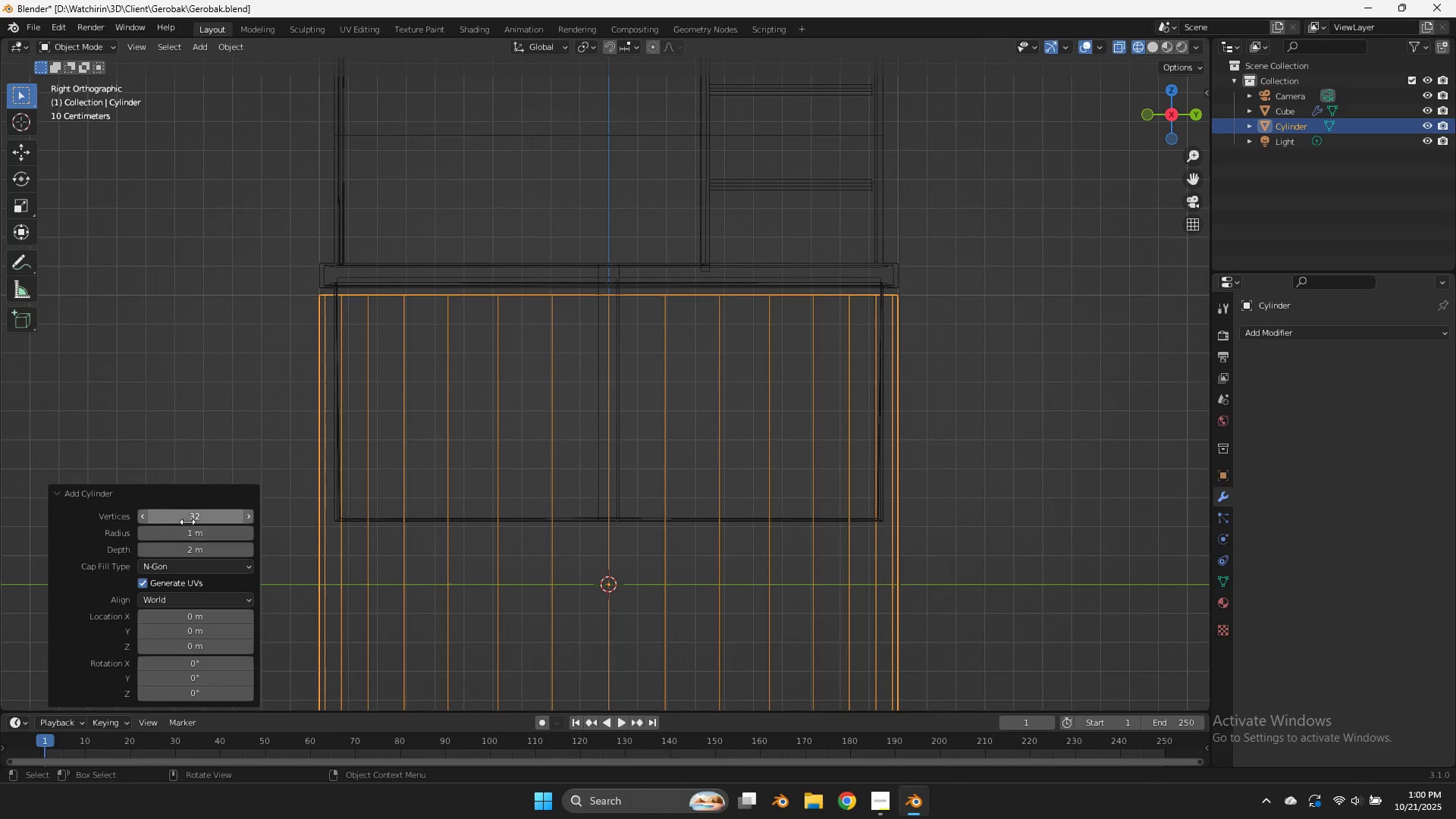 
left_click([188, 522])
 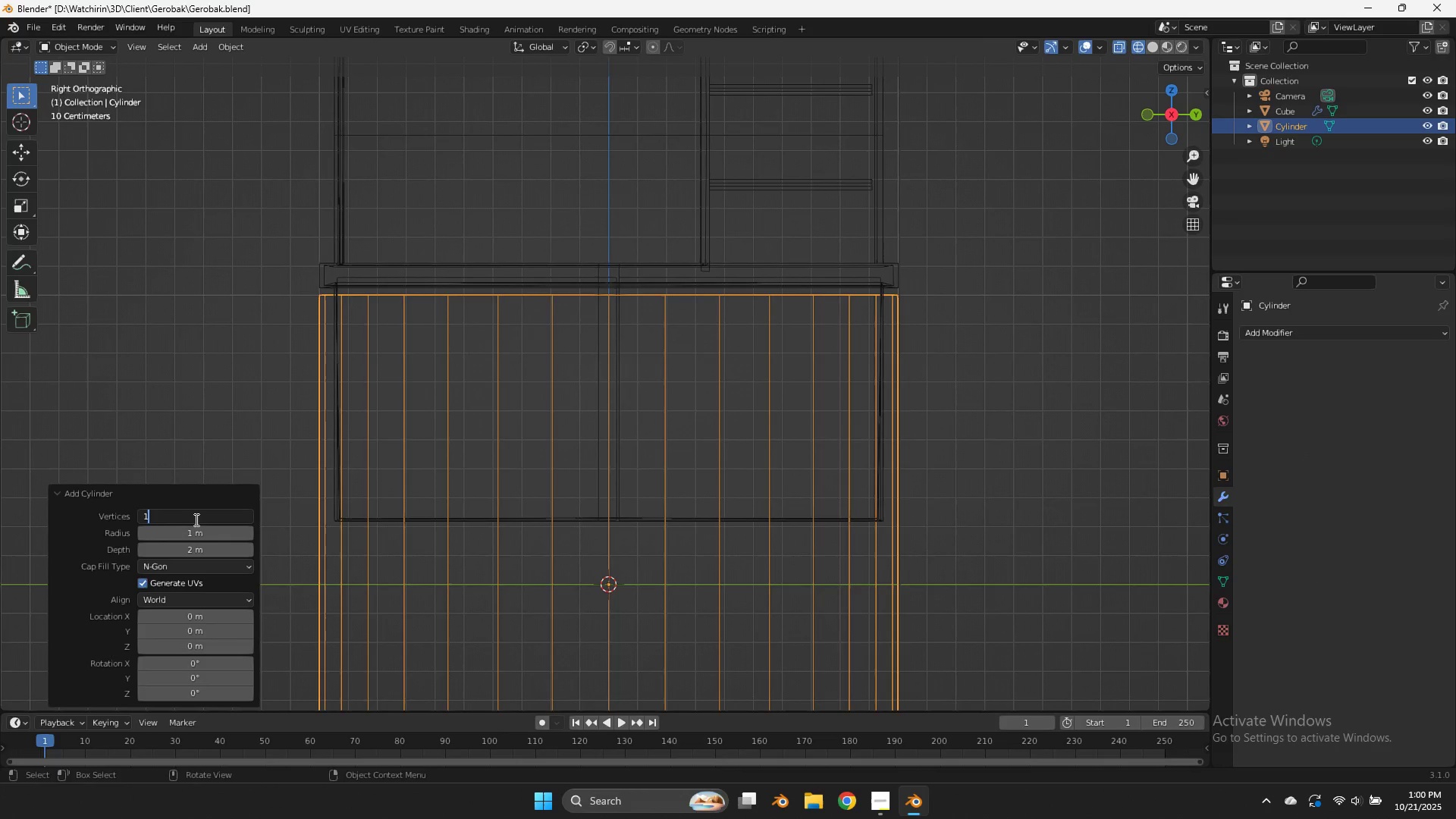 
type(12)
key(Backspace)
key(Backspace)
type(6)
 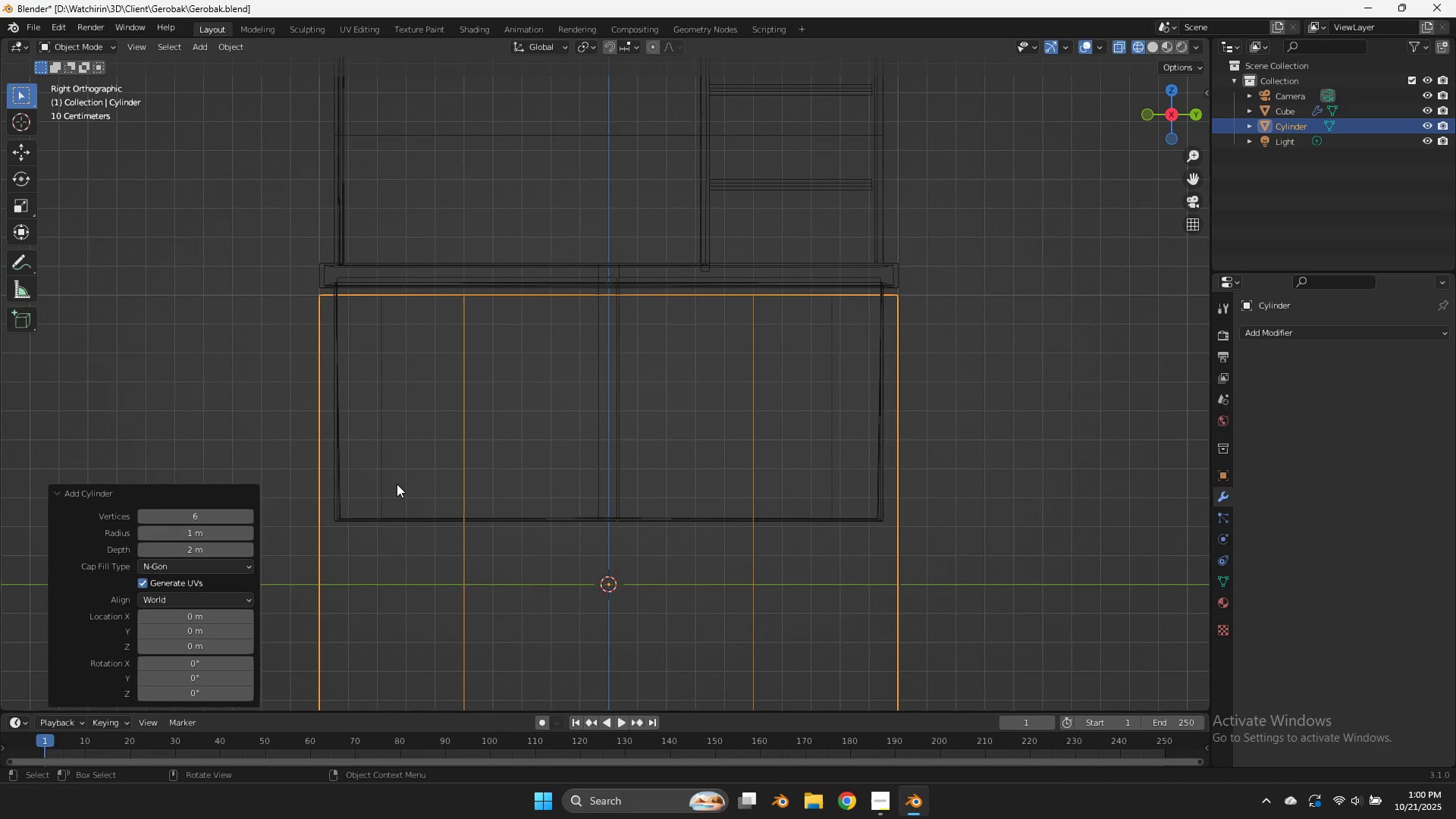 
key(Enter)
 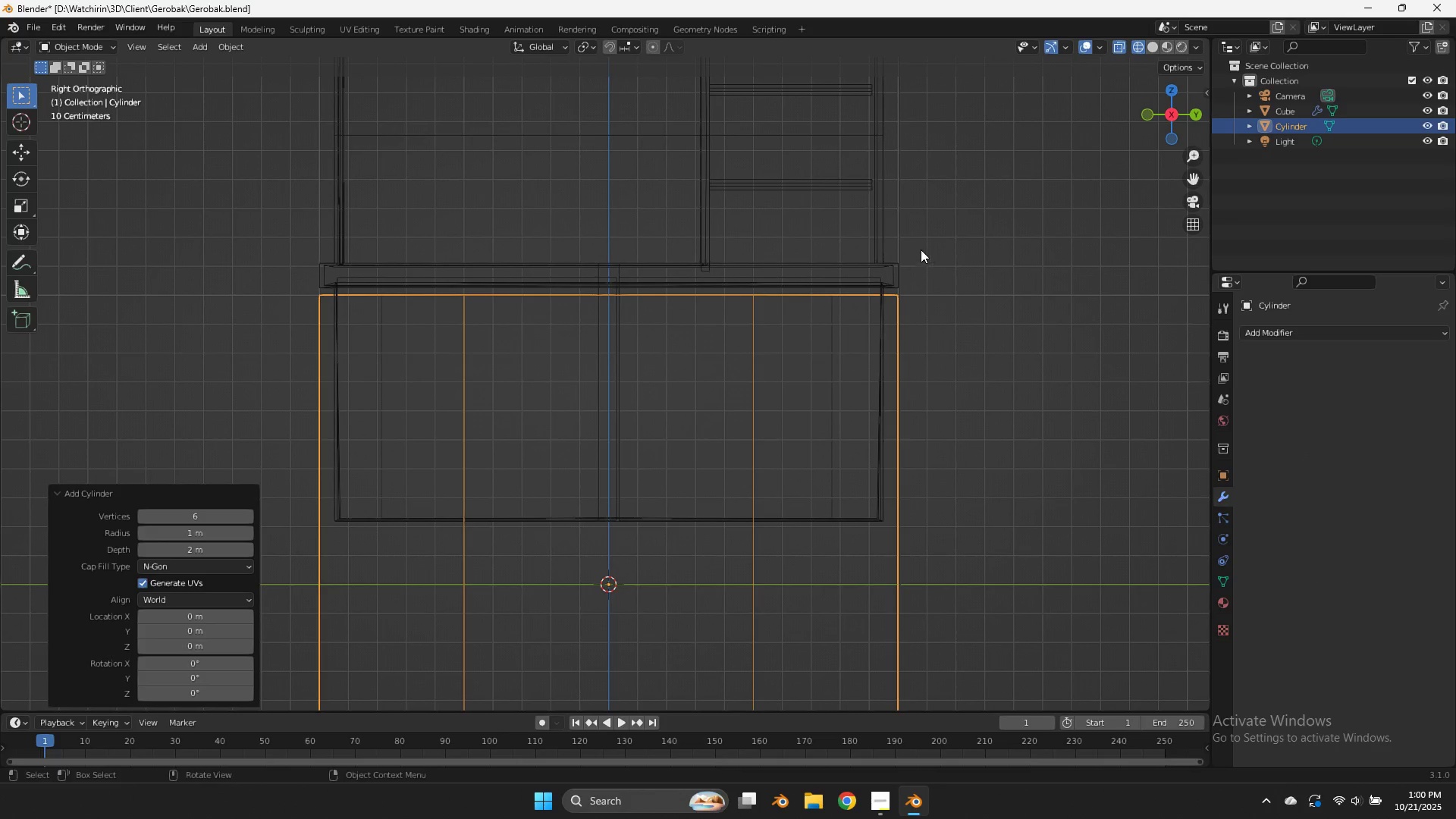 
left_click([1197, 118])
 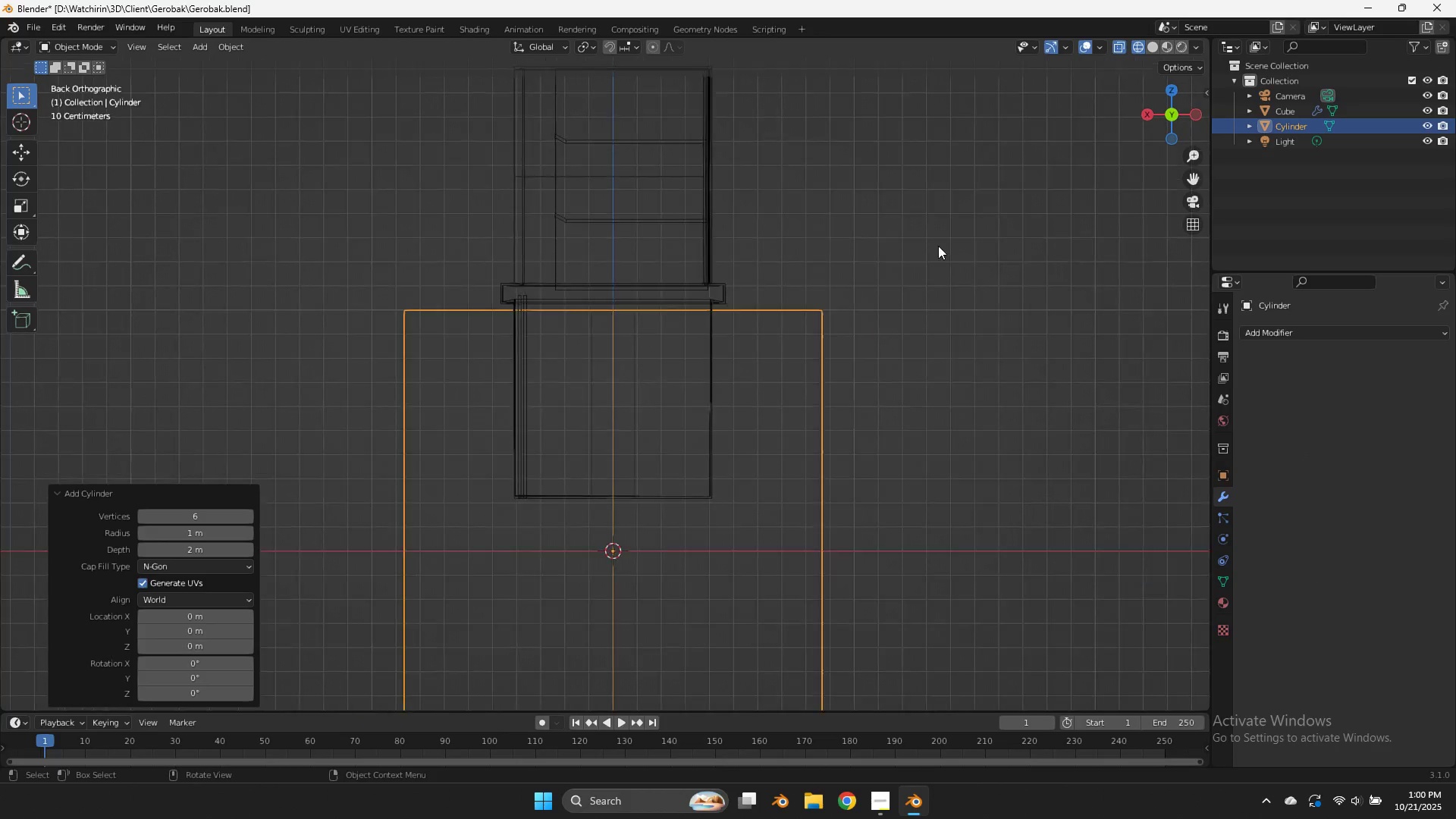 
scroll: coordinate [934, 253], scroll_direction: down, amount: 5.0
 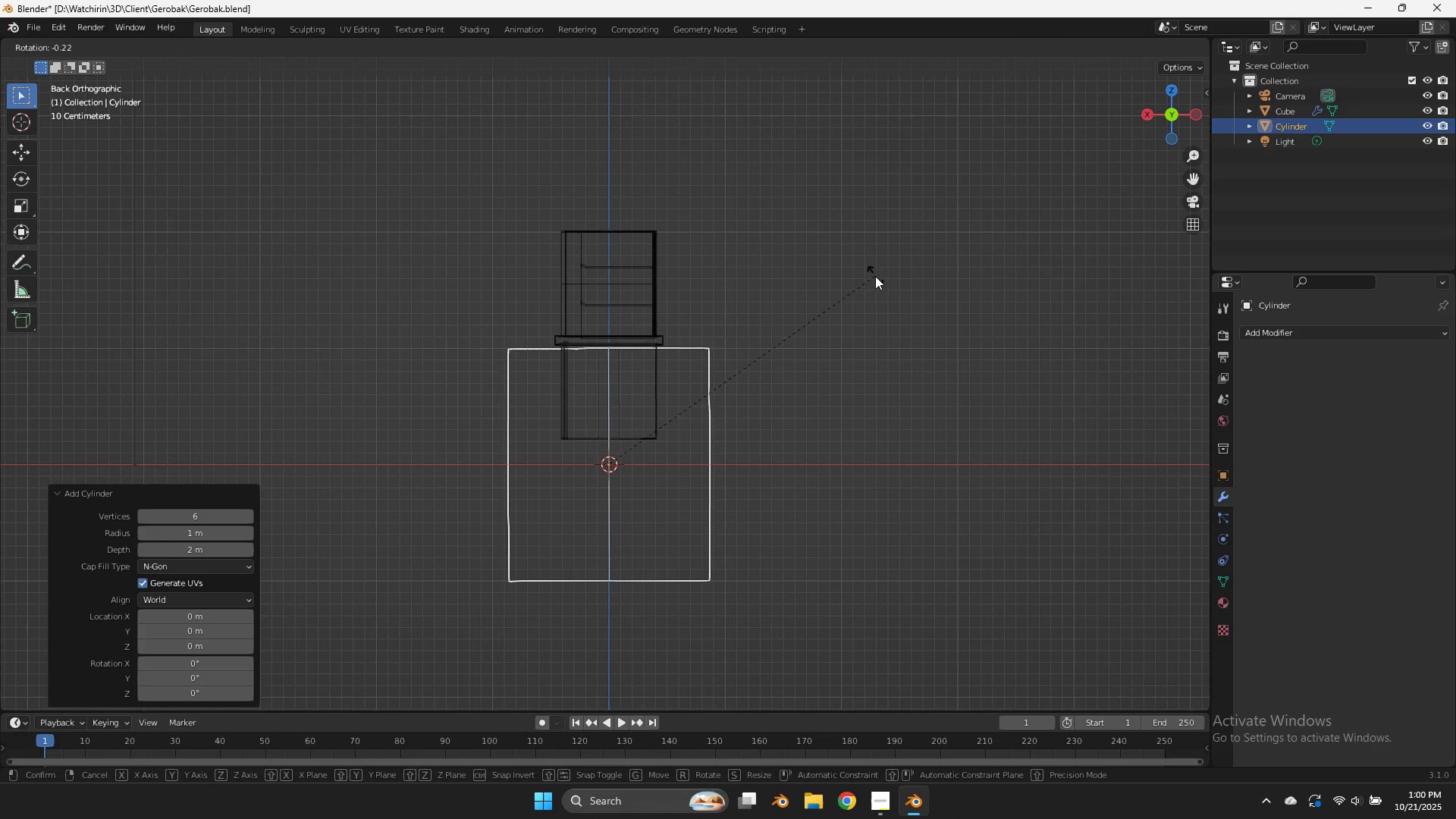 
type(rs)
 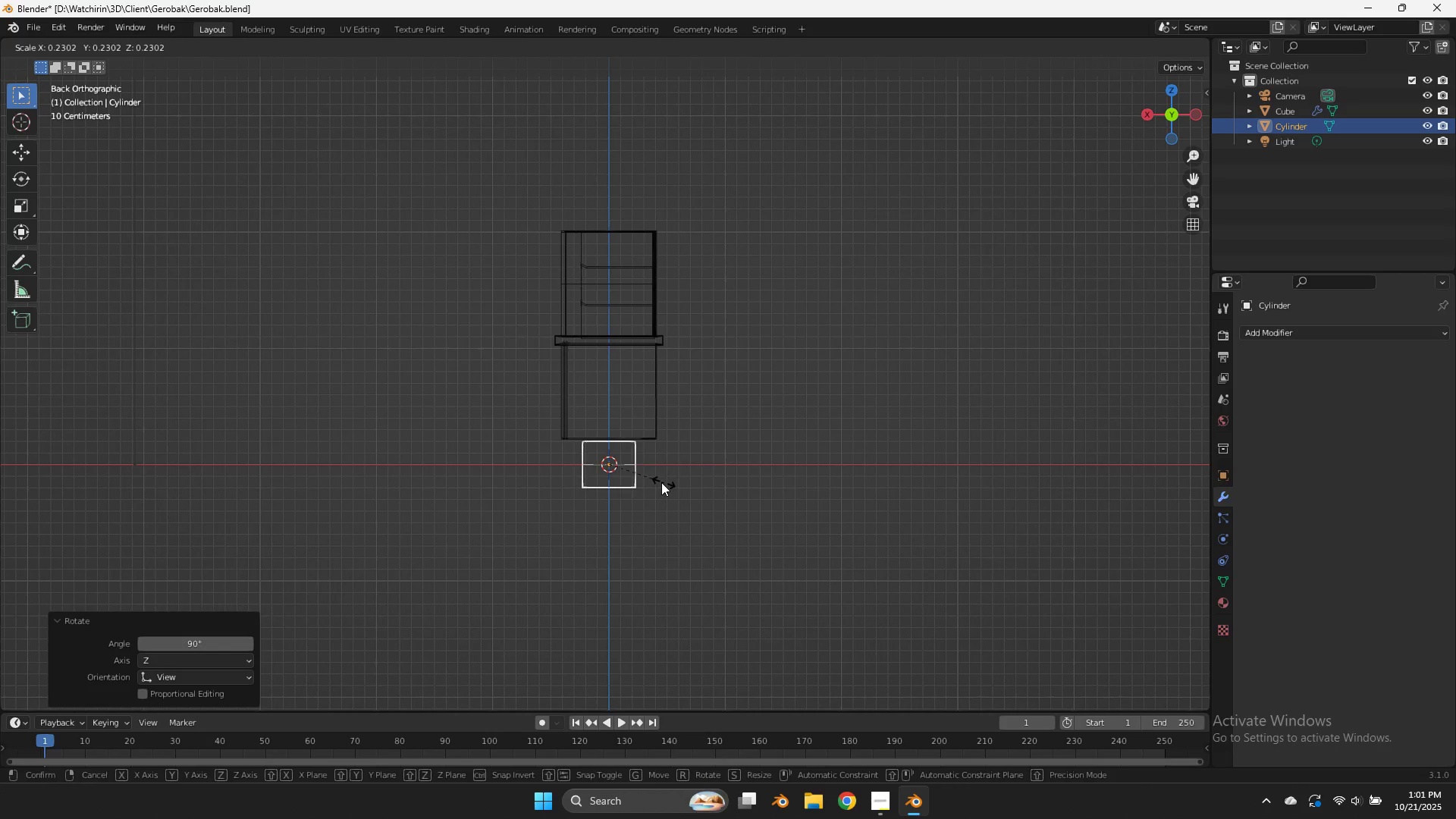 
hold_key(key=ControlLeft, duration=1.75)
 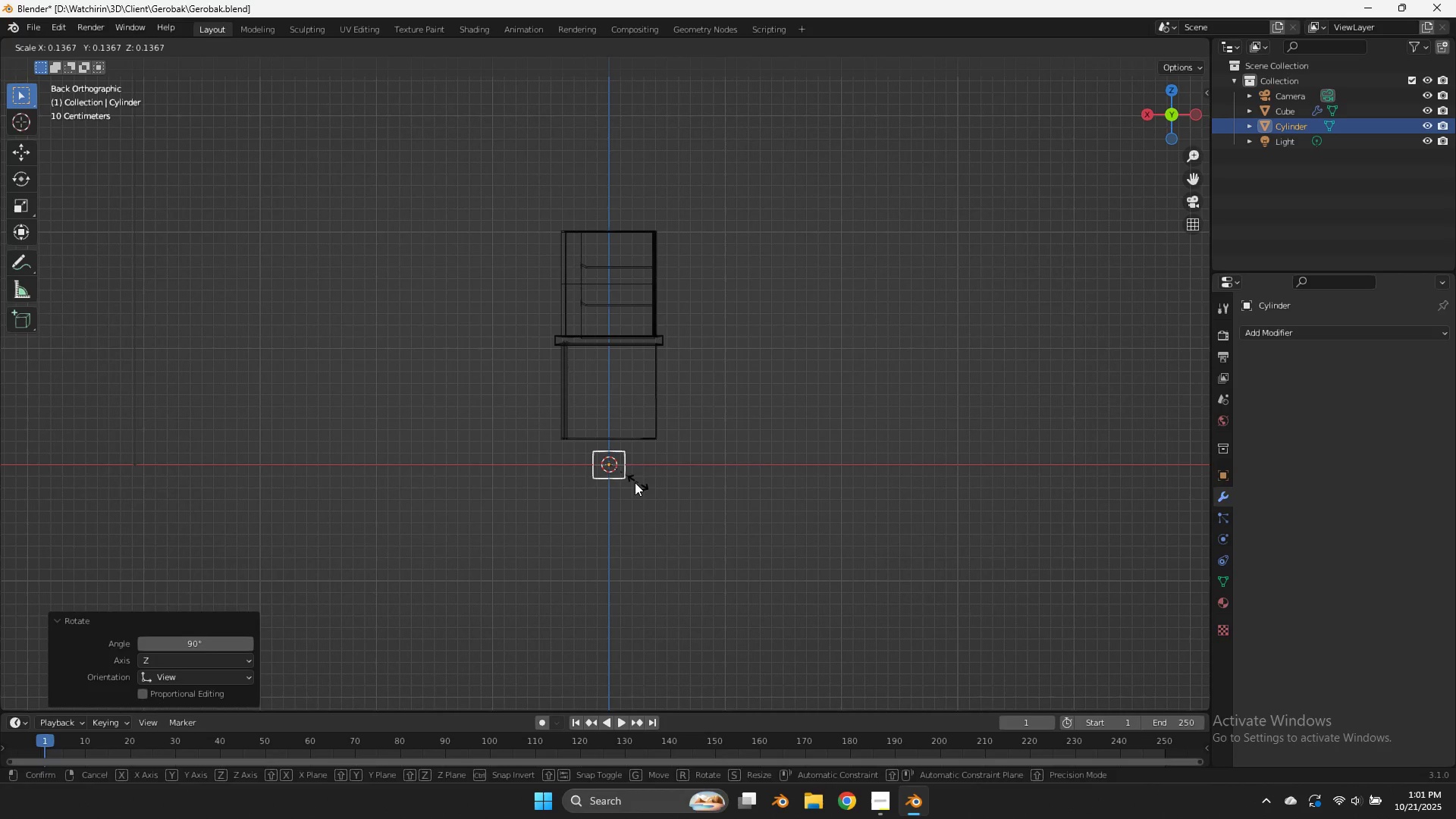 
left_click([635, 482])
 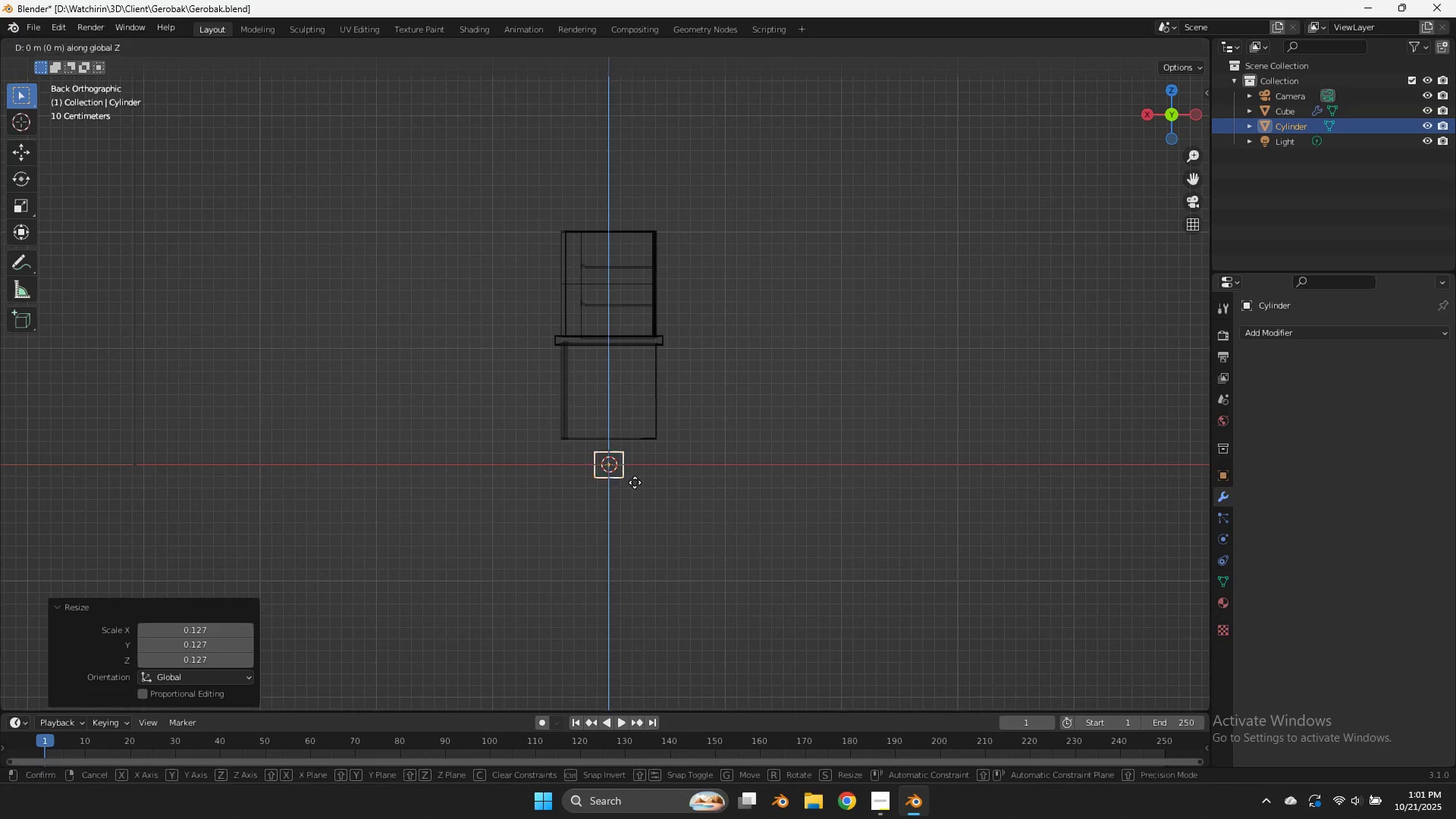 
type(gz)
 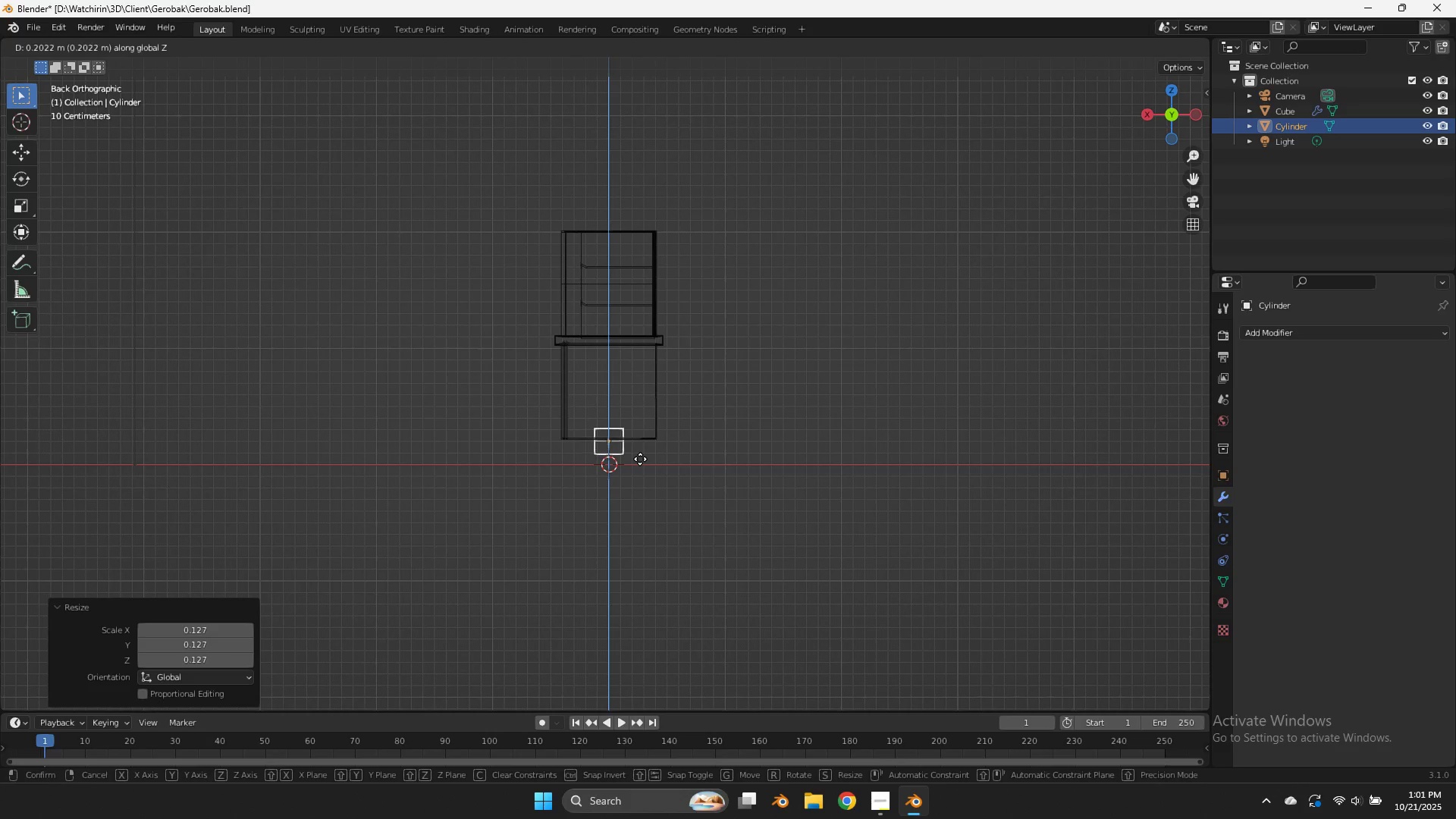 
left_click([640, 459])
 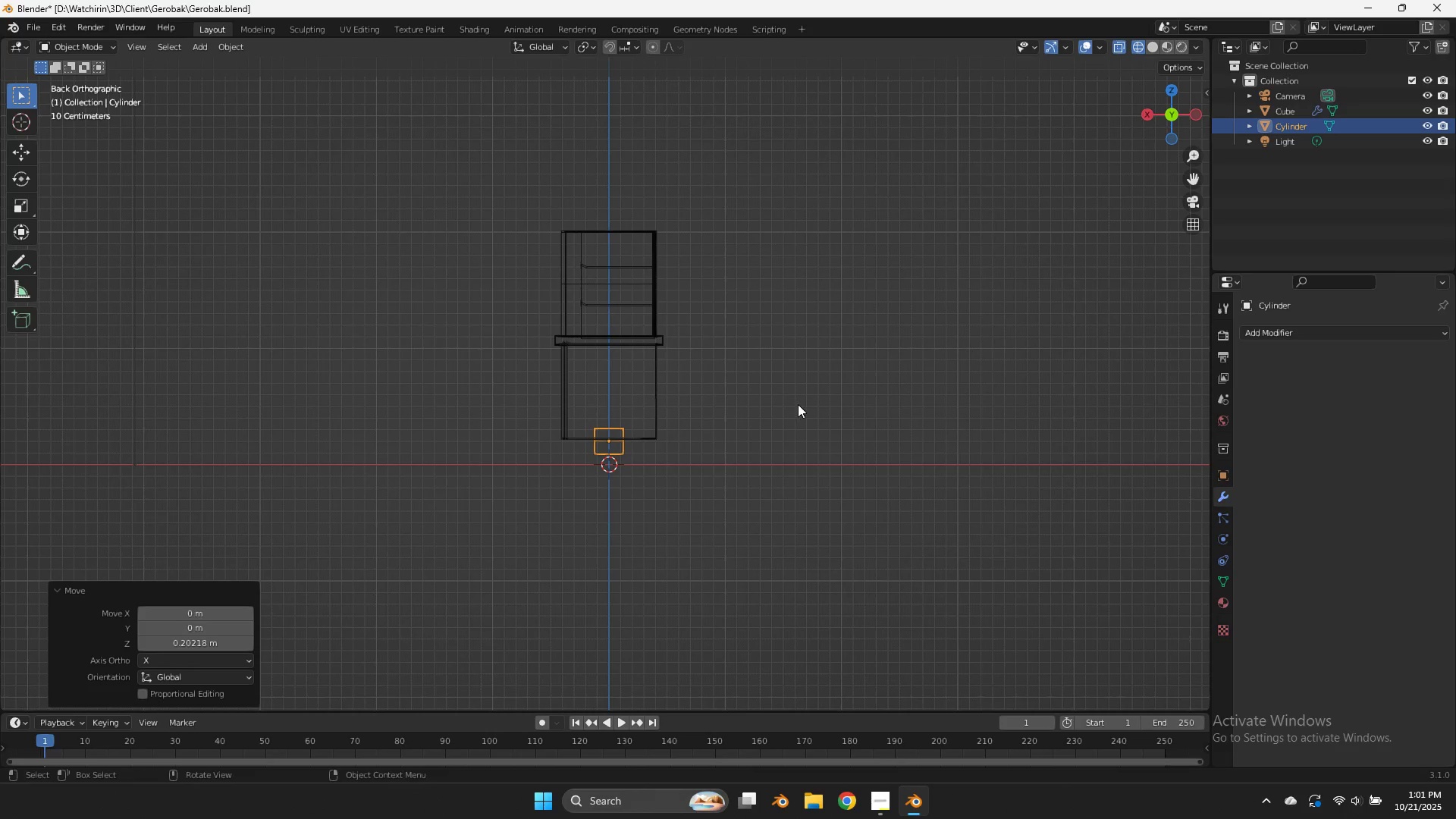 
key(S)
 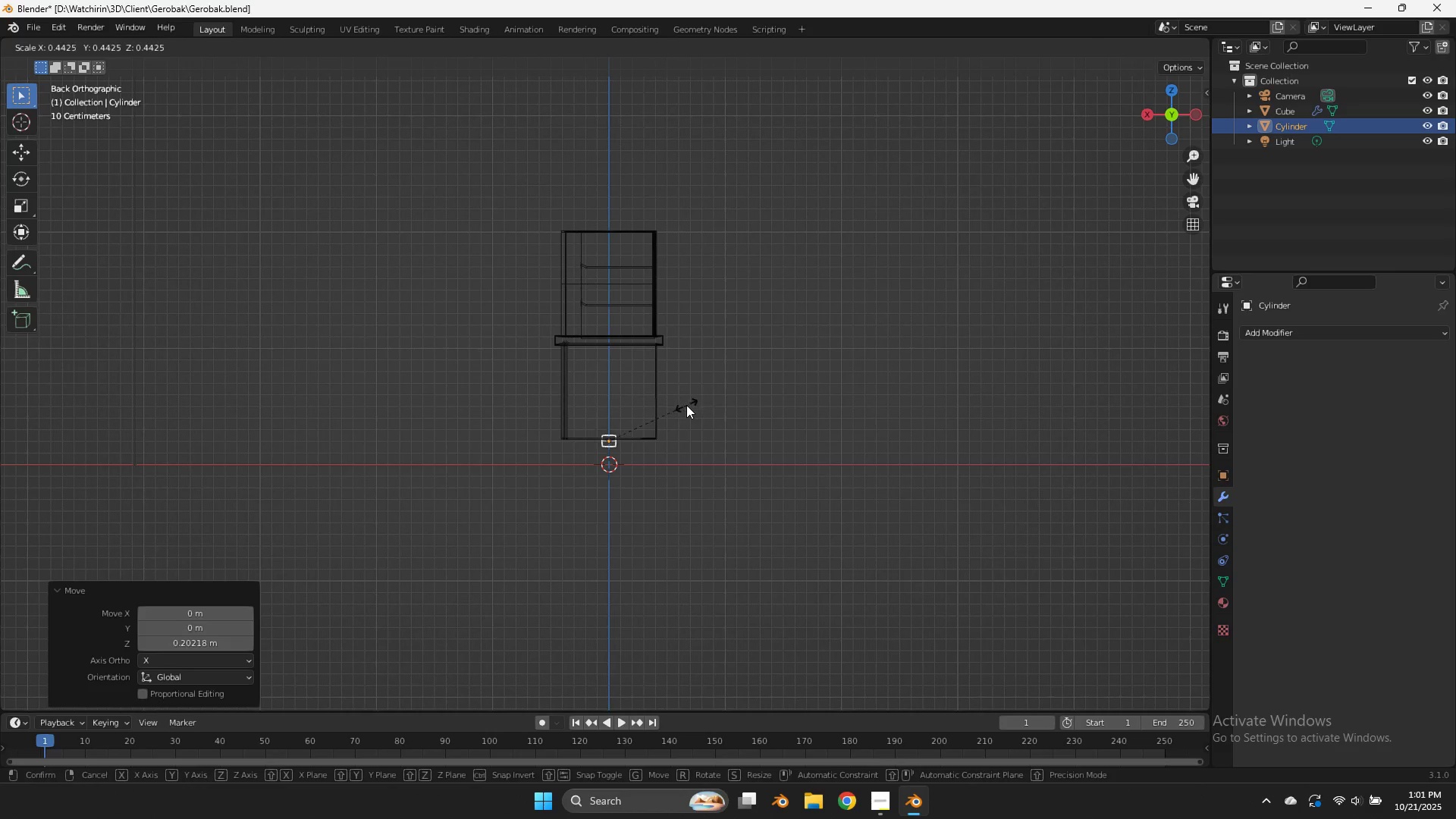 
left_click([686, 405])
 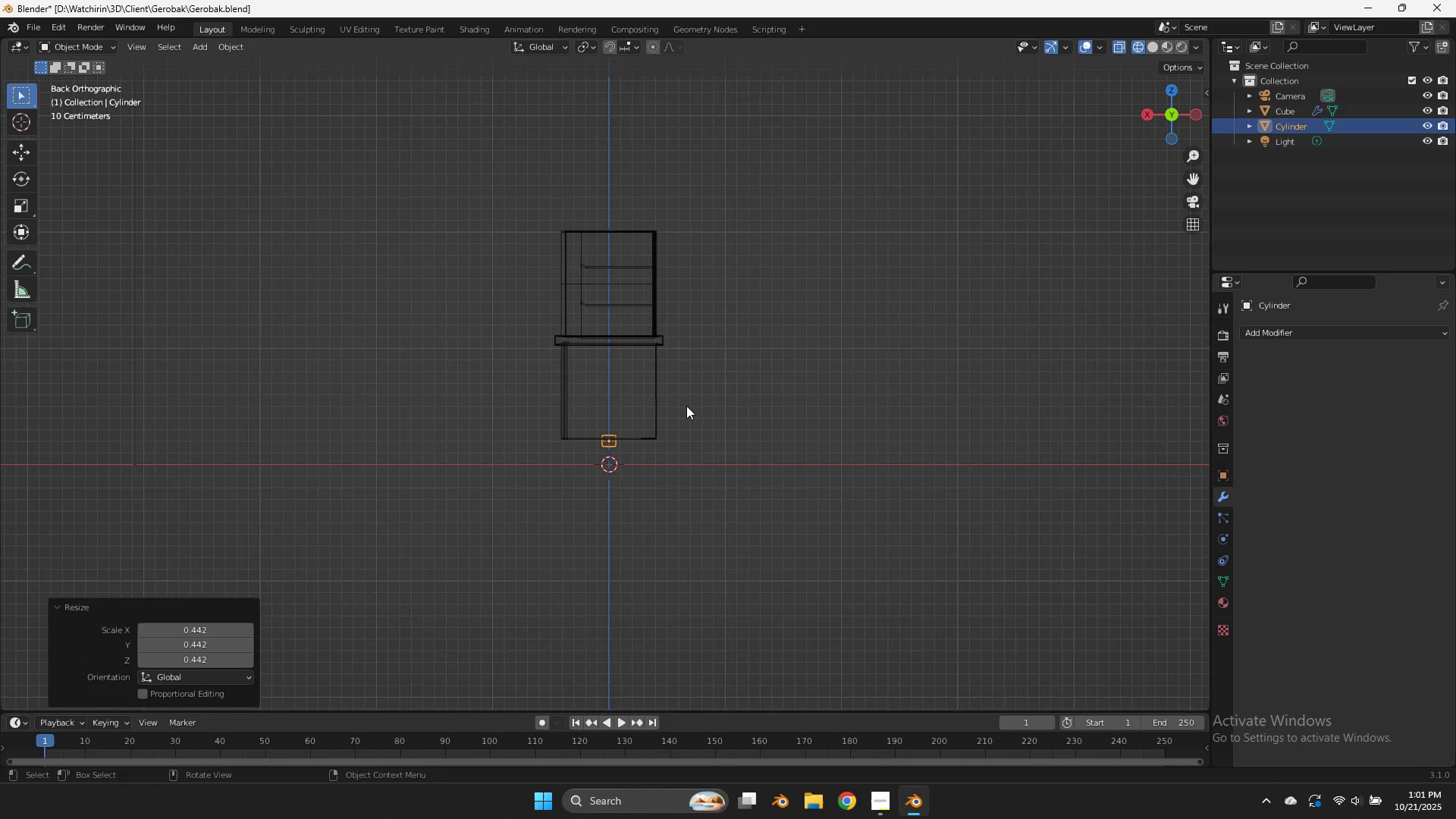 
scroll: coordinate [686, 406], scroll_direction: up, amount: 4.0
 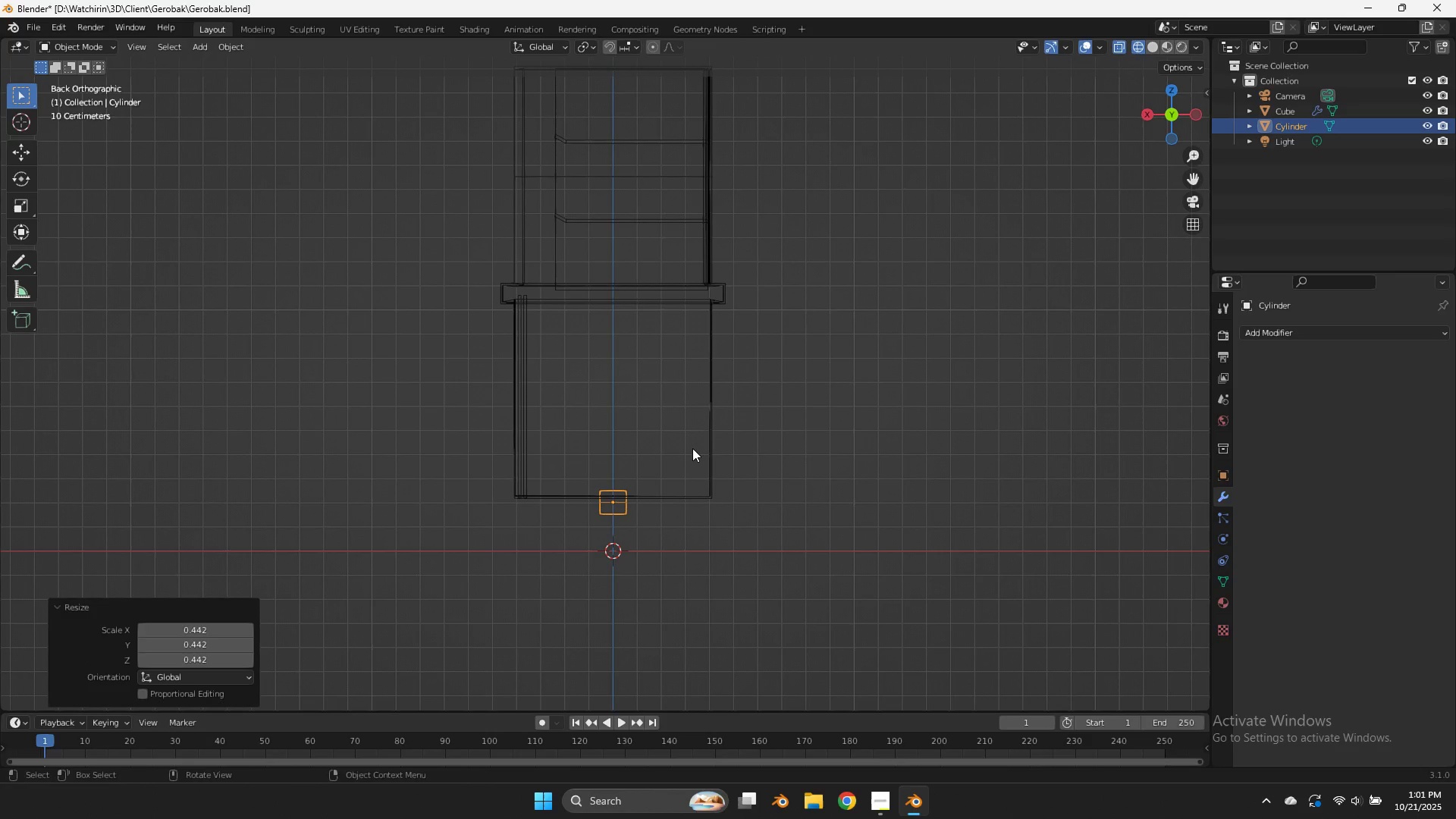 
type(sx)
 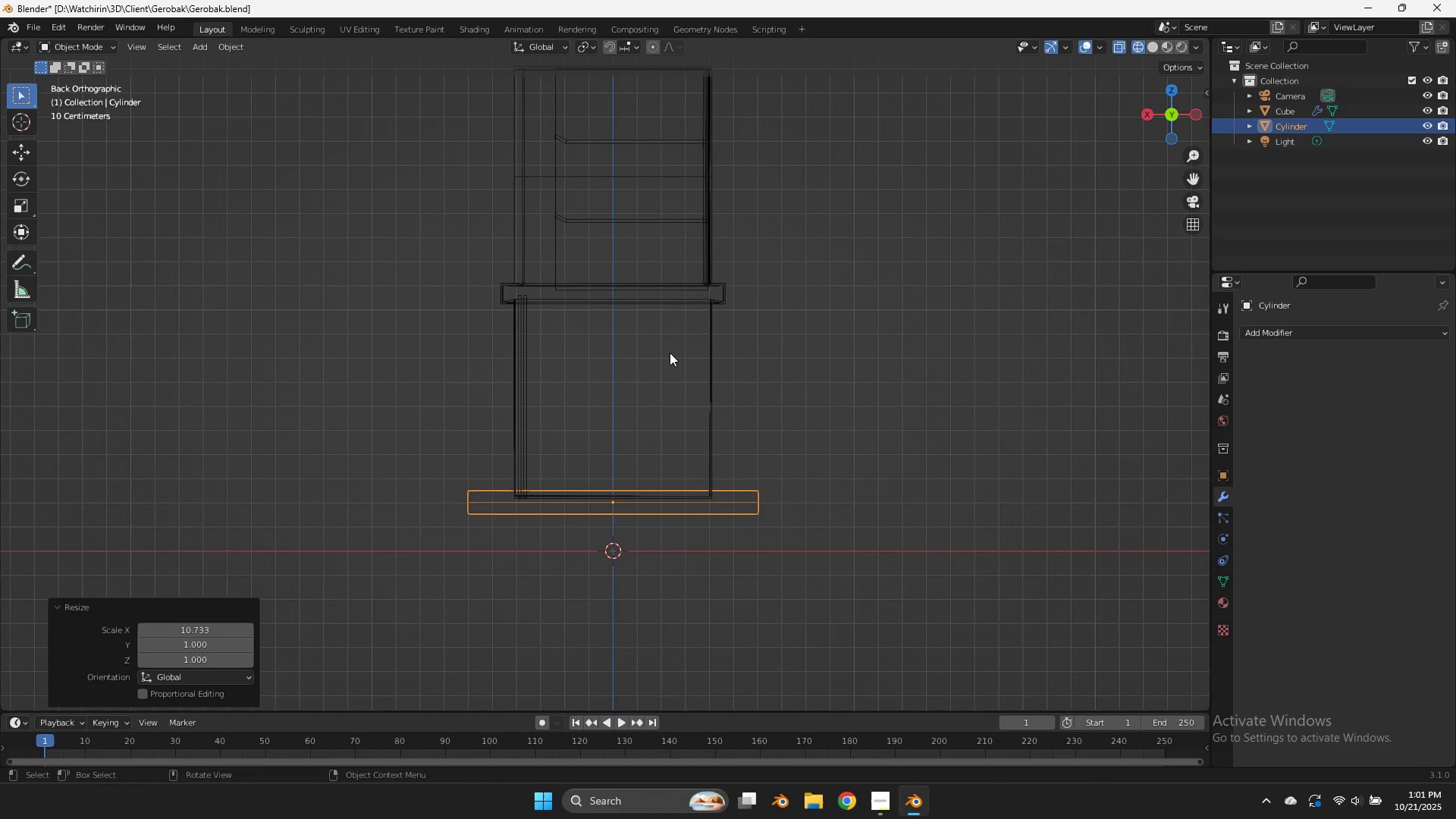 
key(Alt+AltLeft)
 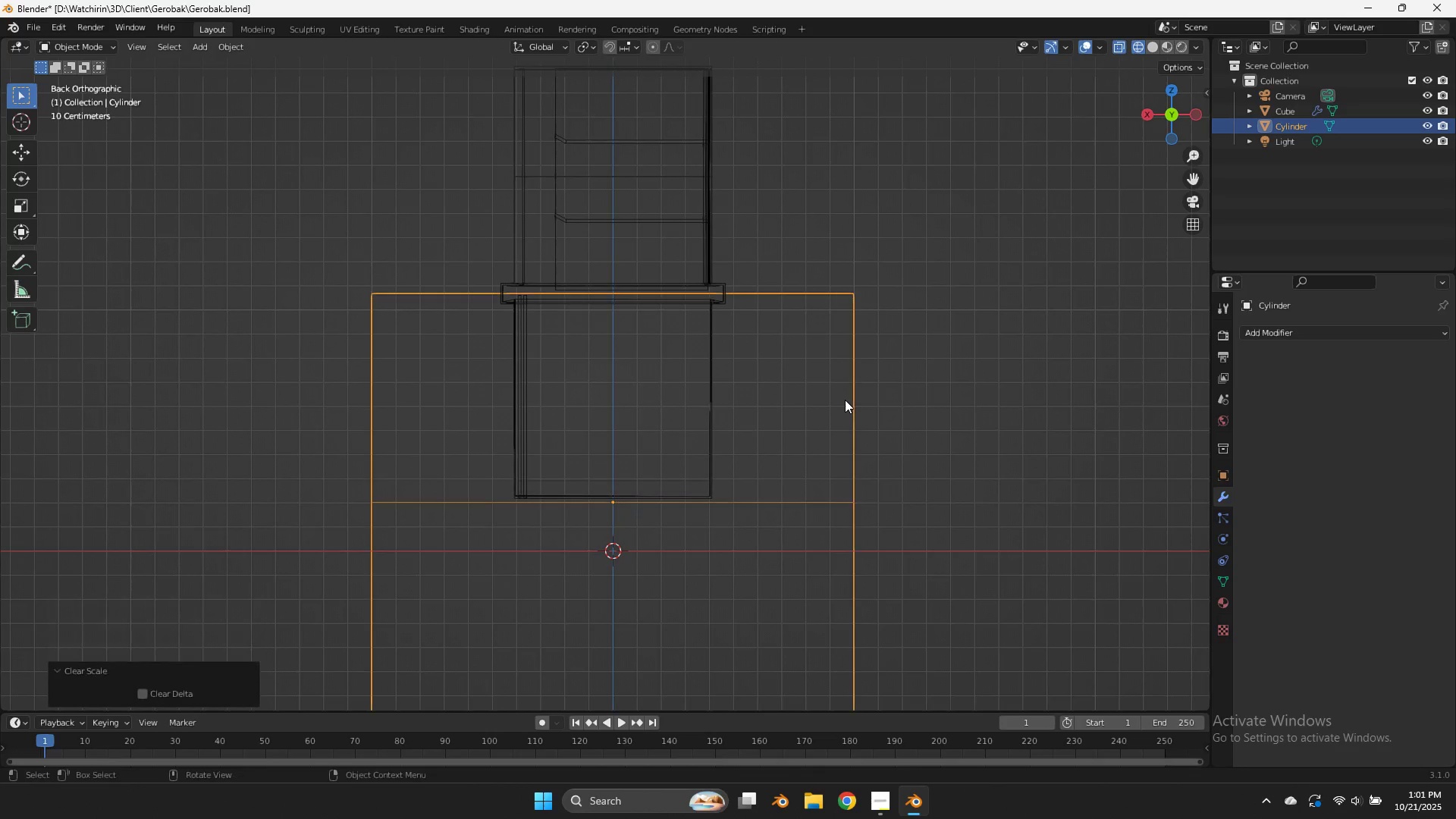 
key(Alt+S)
 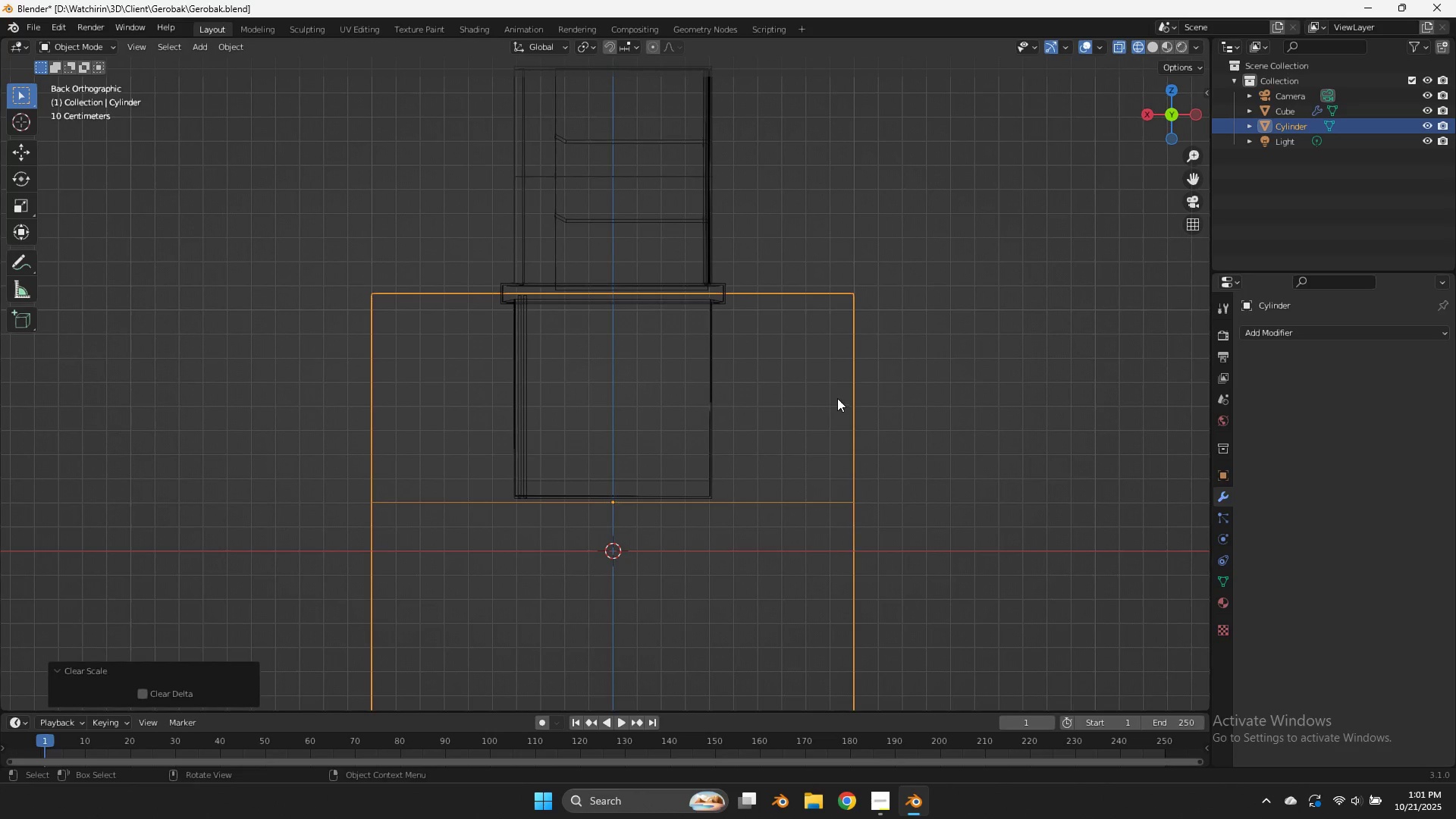 
key(Control+ControlLeft)
 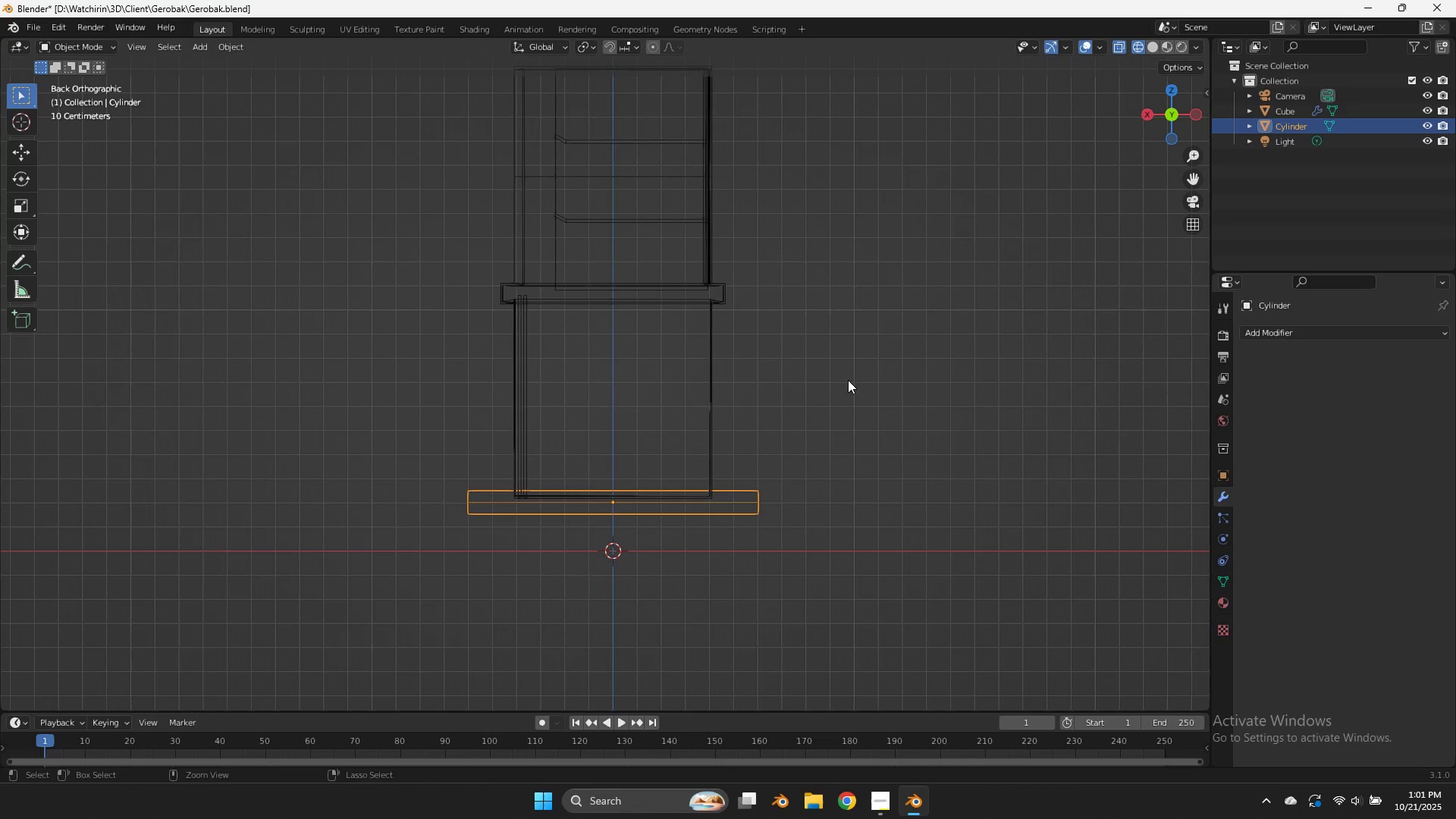 
key(Control+Z)
 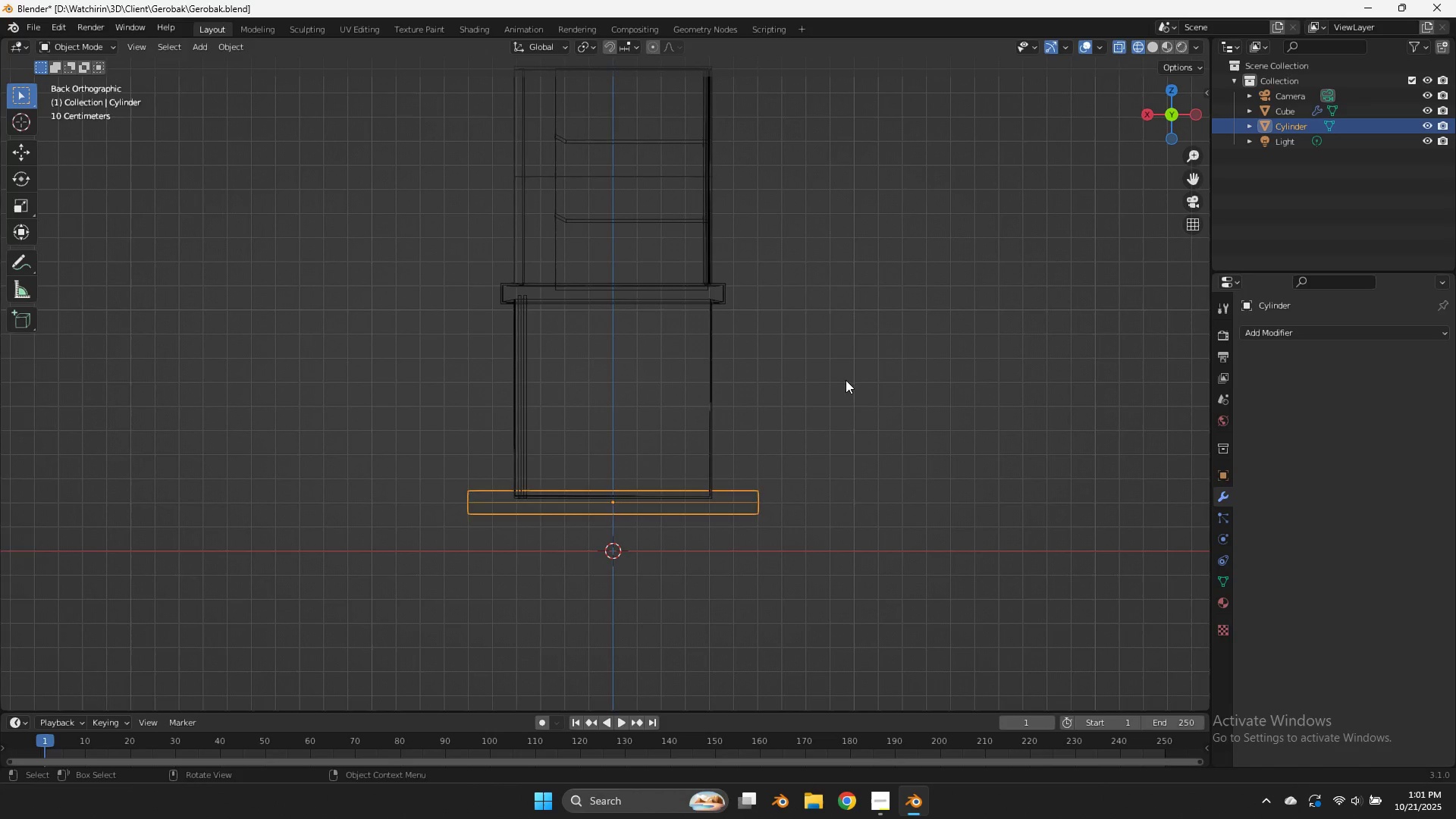 
key(Tab)
 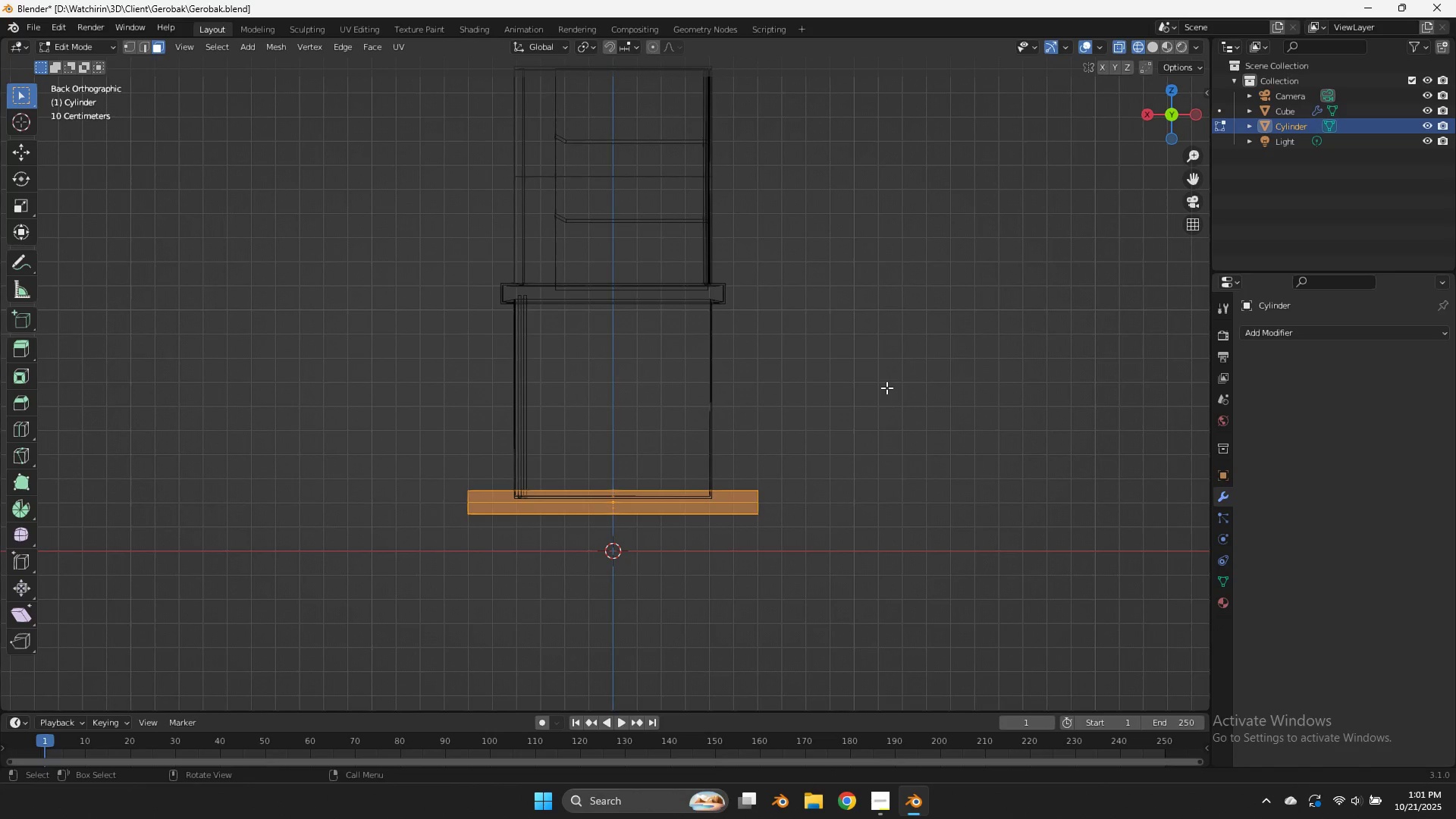 
key(Alt+AltLeft)
 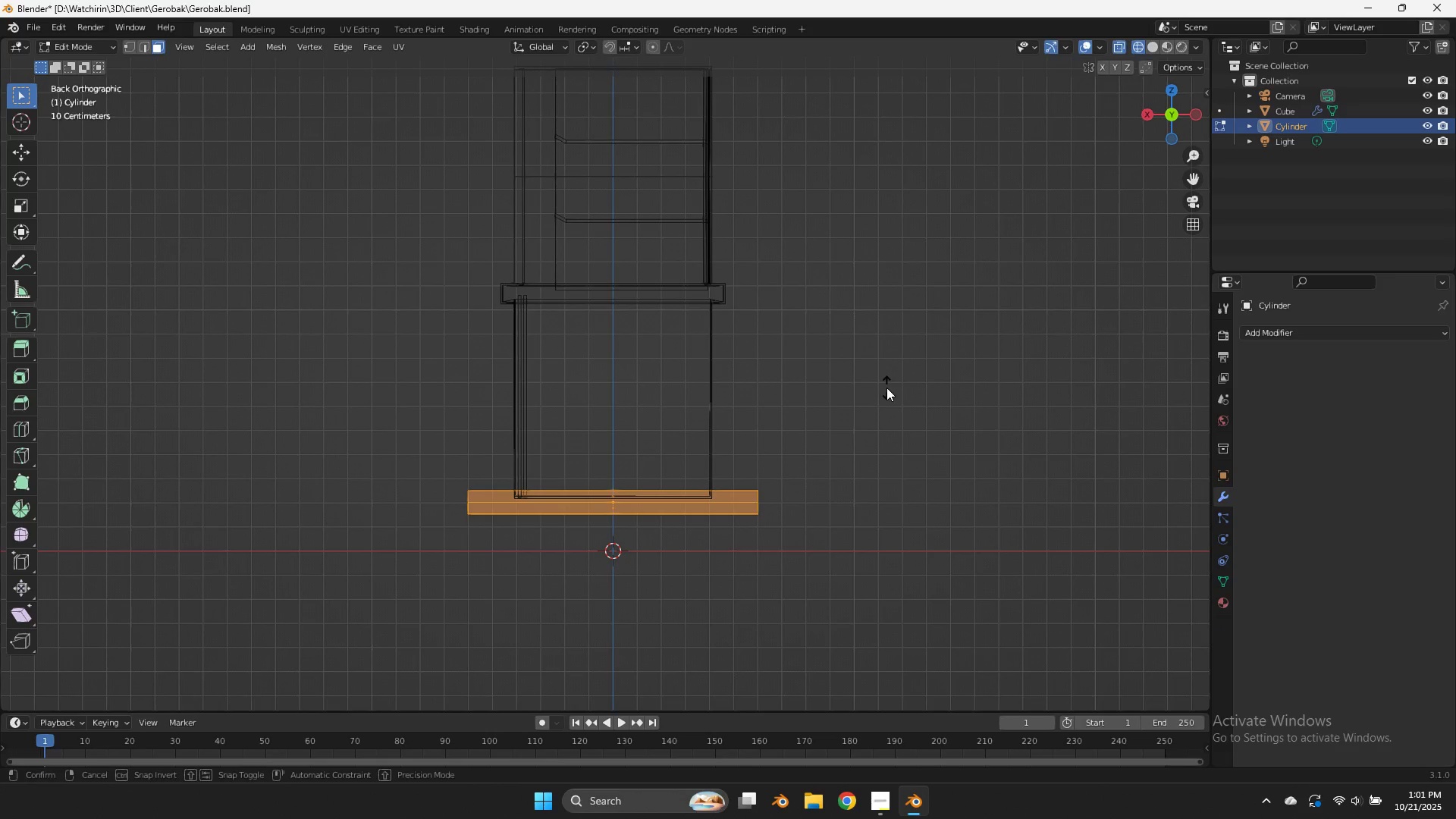 
key(Alt+S)
 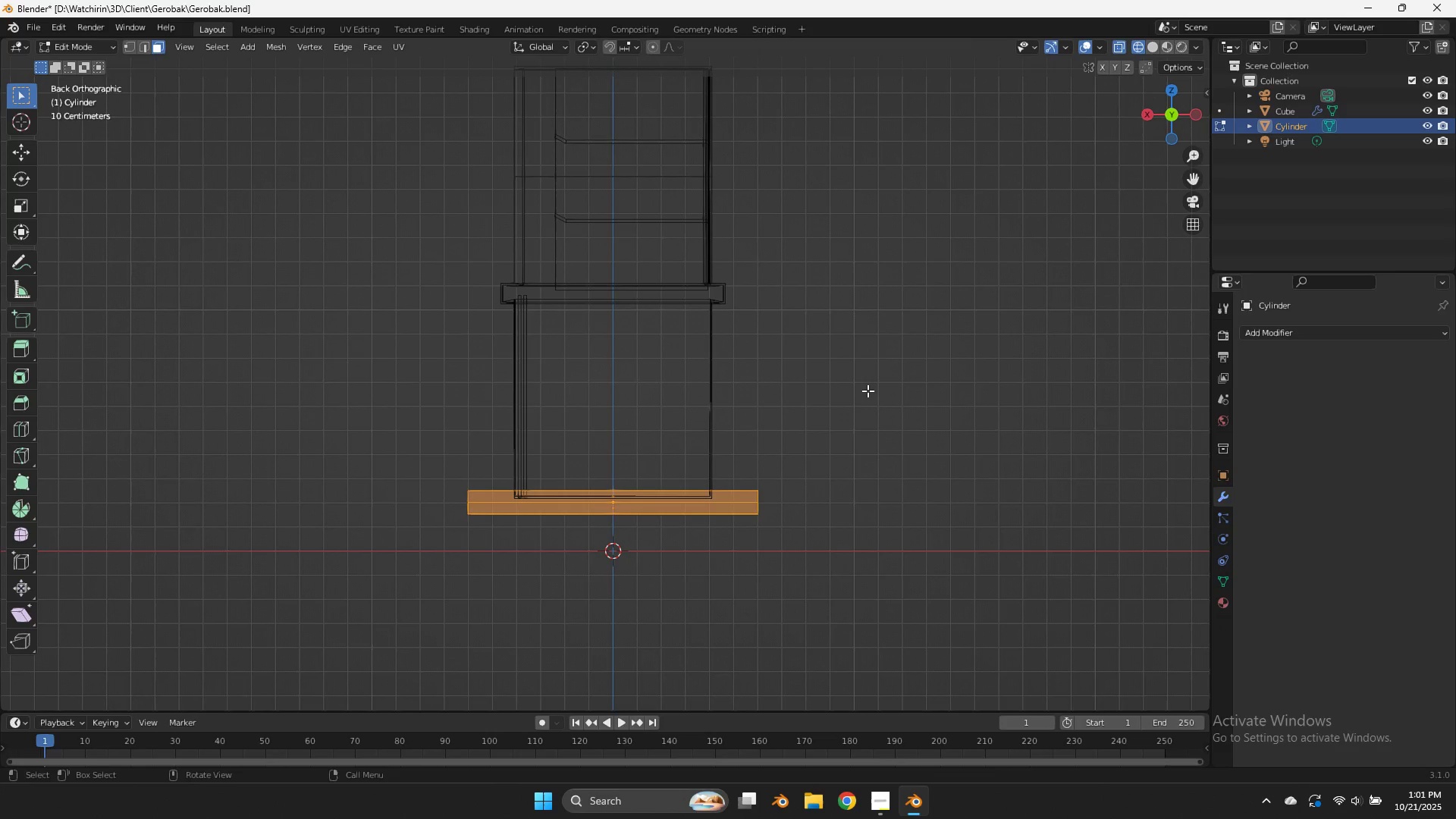 
key(Alt+S)
 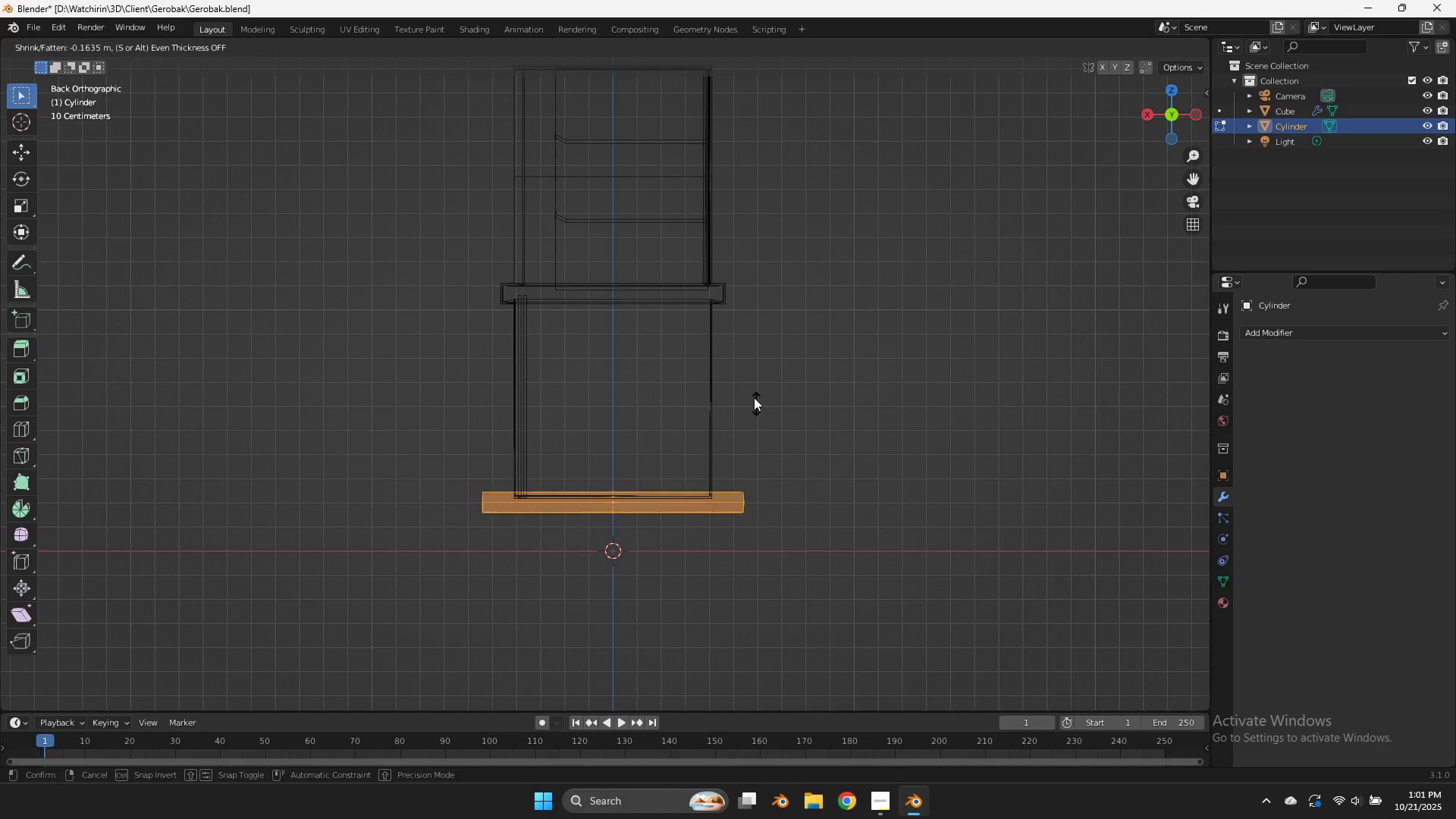 
right_click([752, 392])
 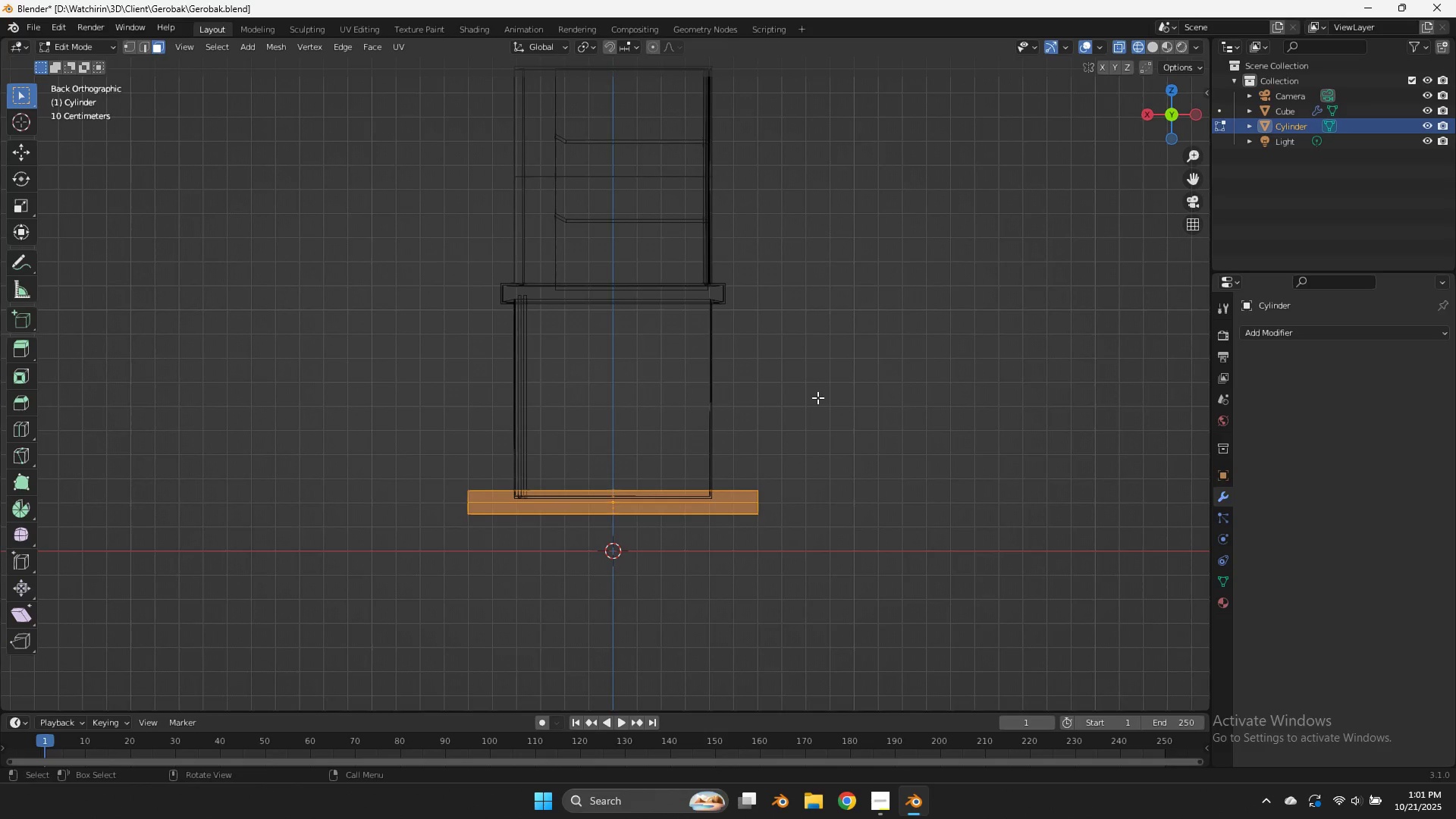 
key(S)
 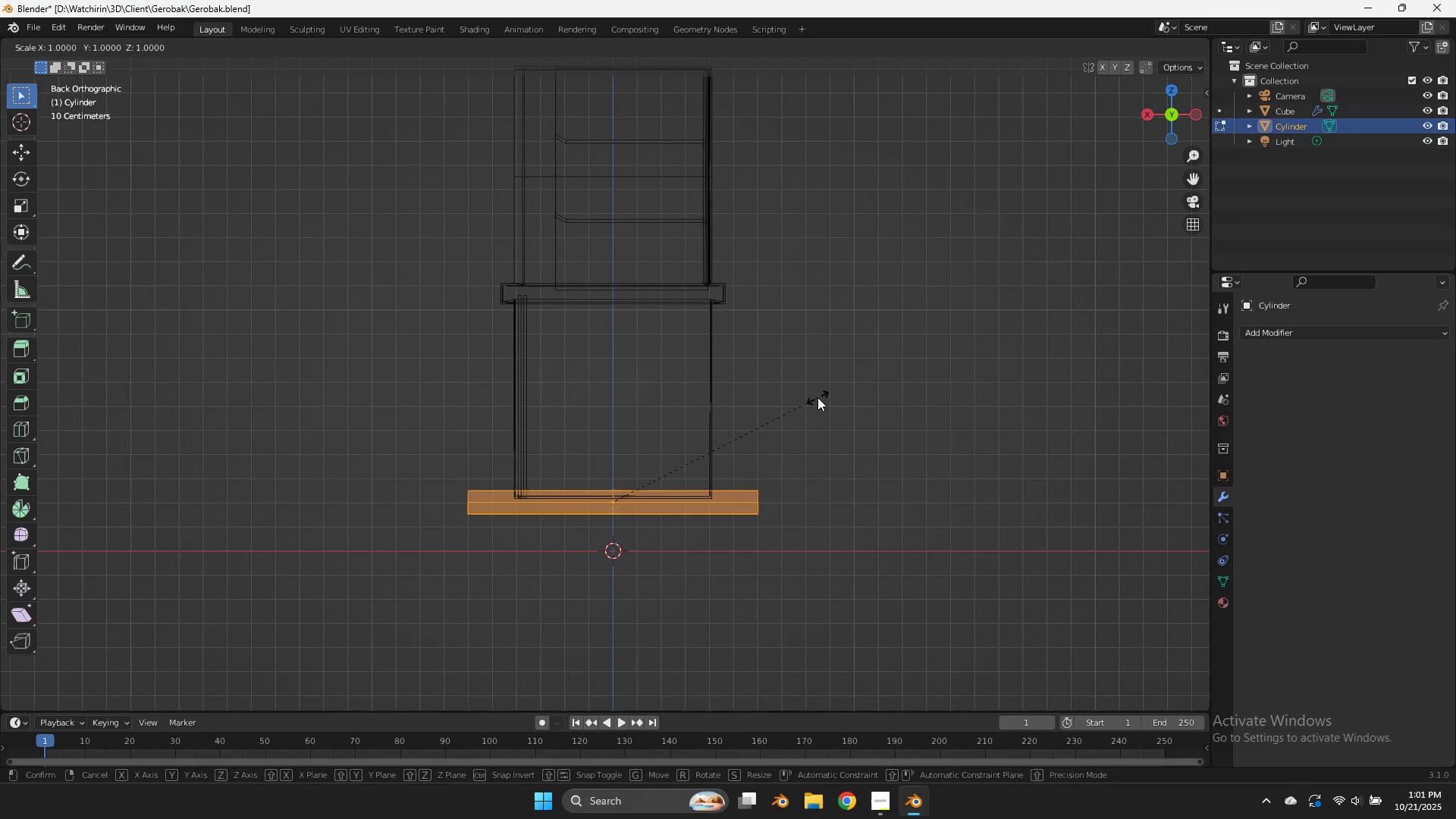 
hold_key(key=ControlLeft, duration=0.52)
 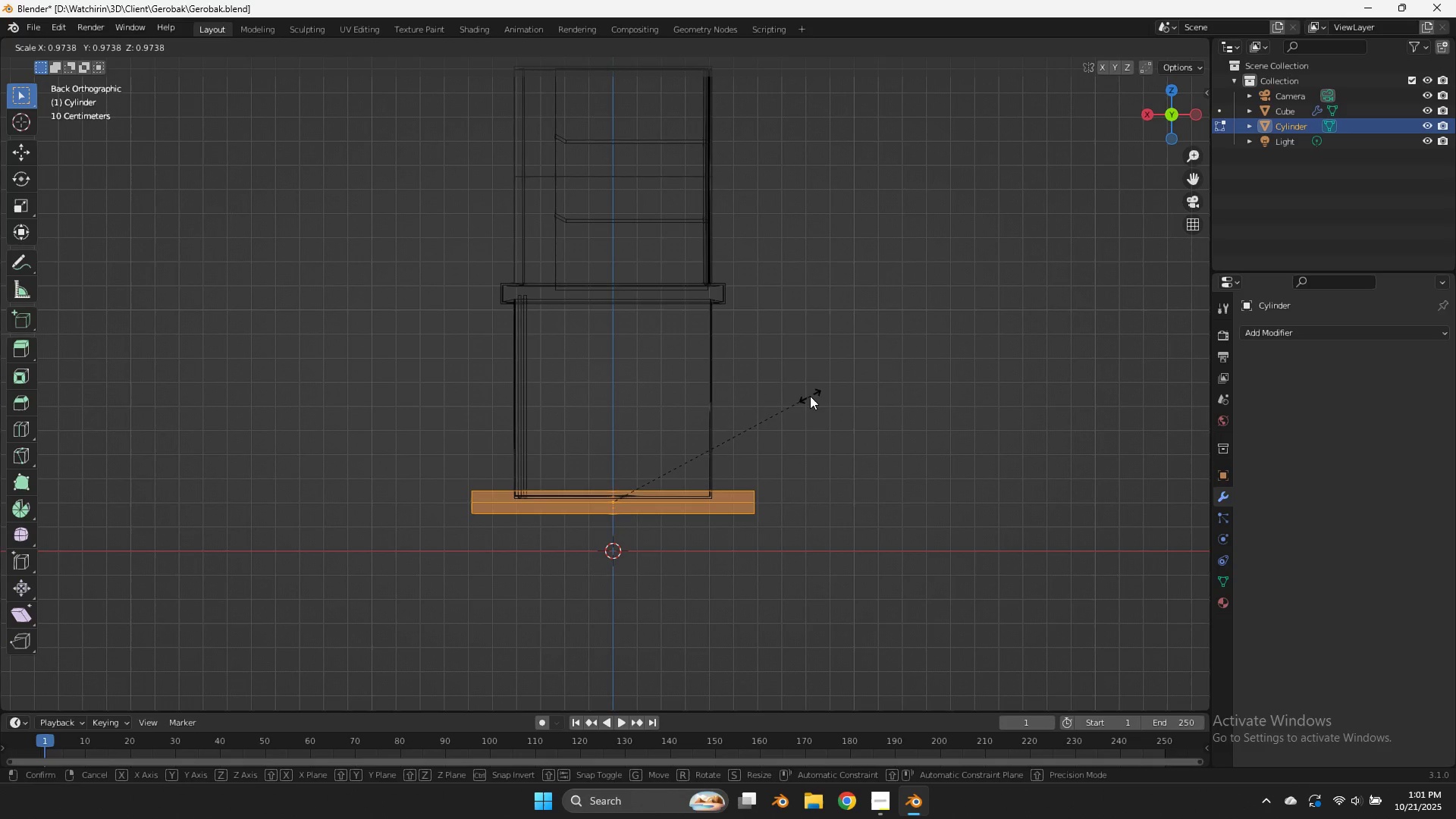 
key(Alt+S)
 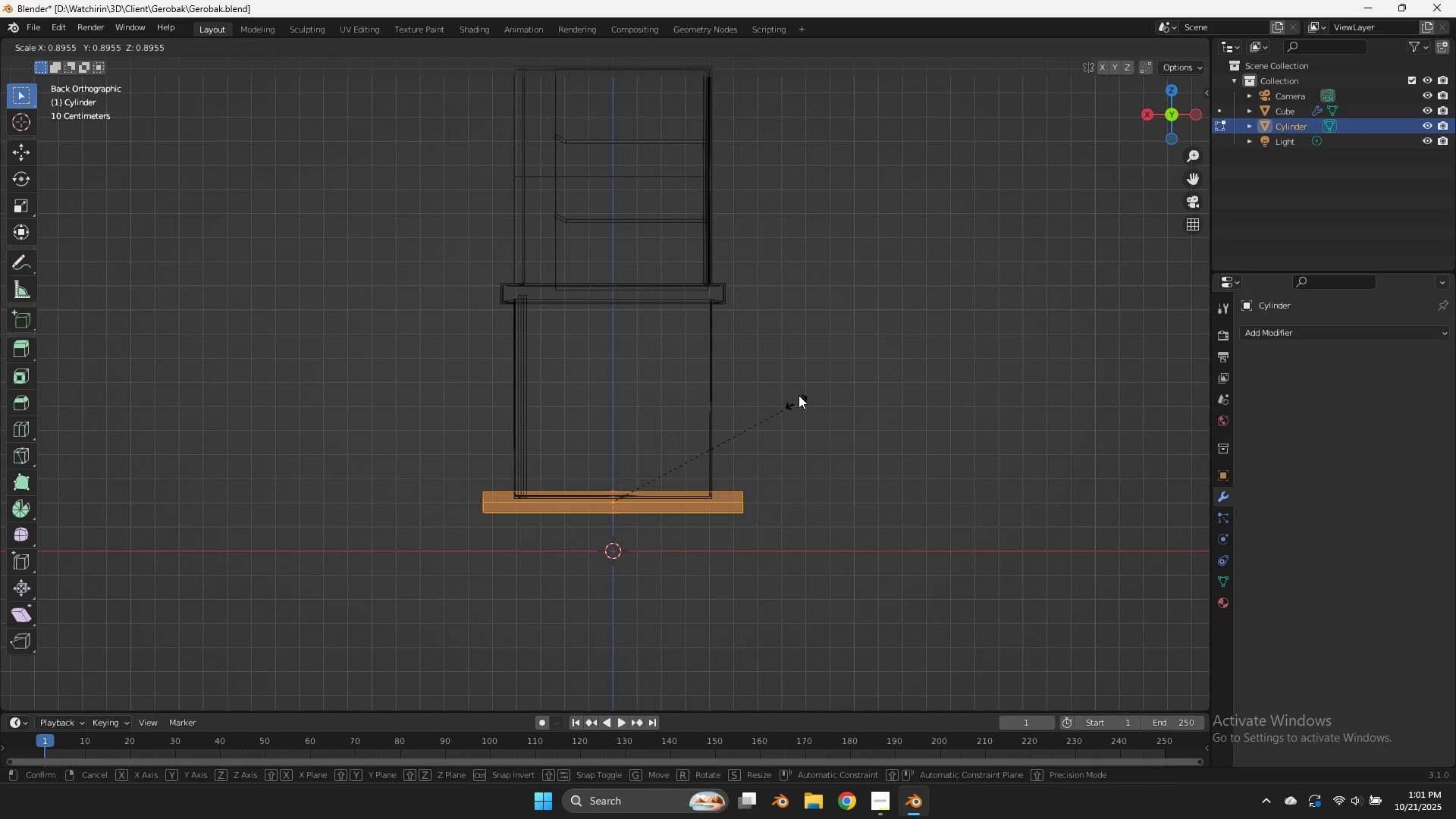 
left_click([802, 388])
 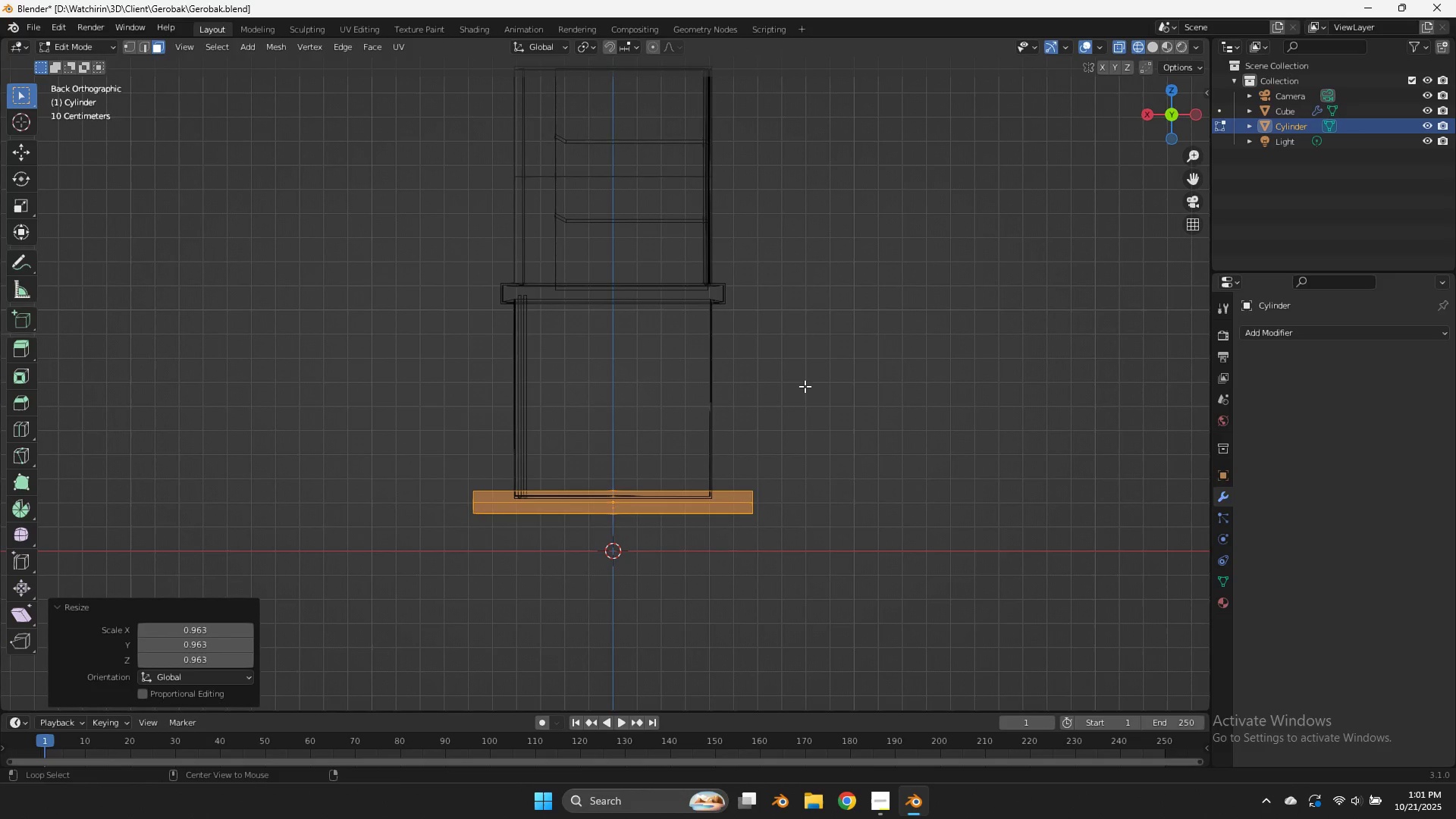 
key(Alt+S)
 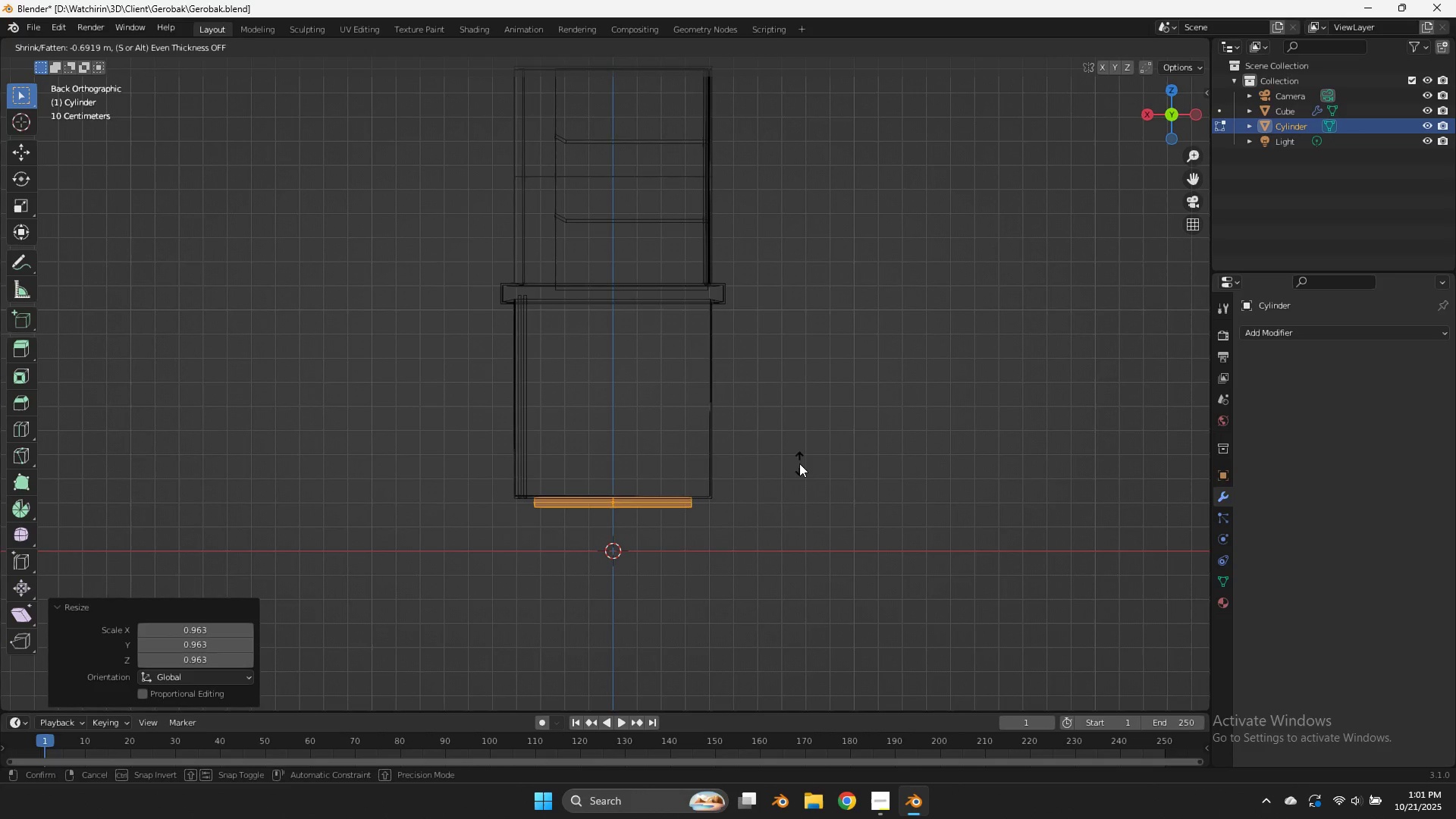 
left_click([805, 441])
 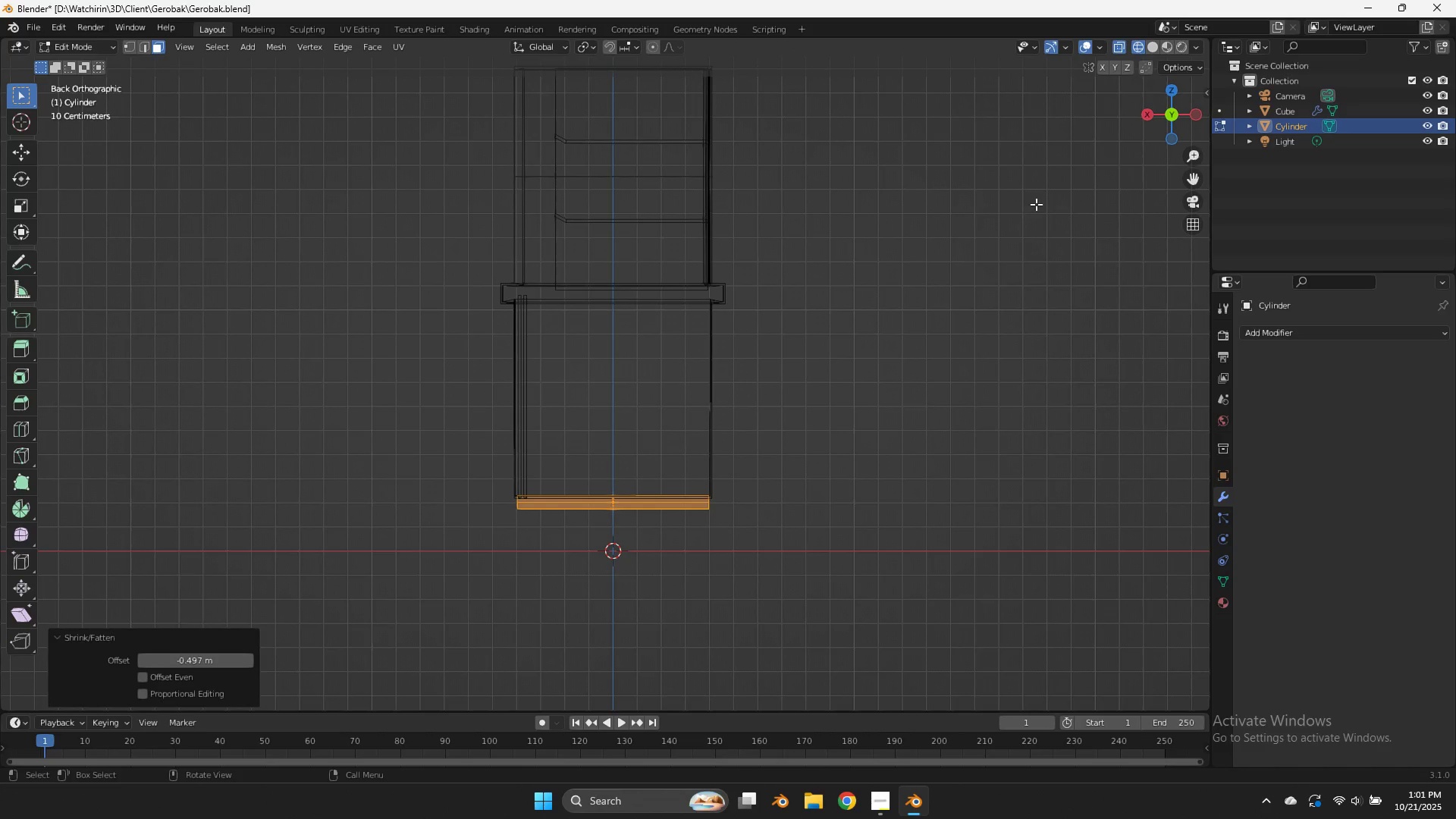 
type(Ssx)
 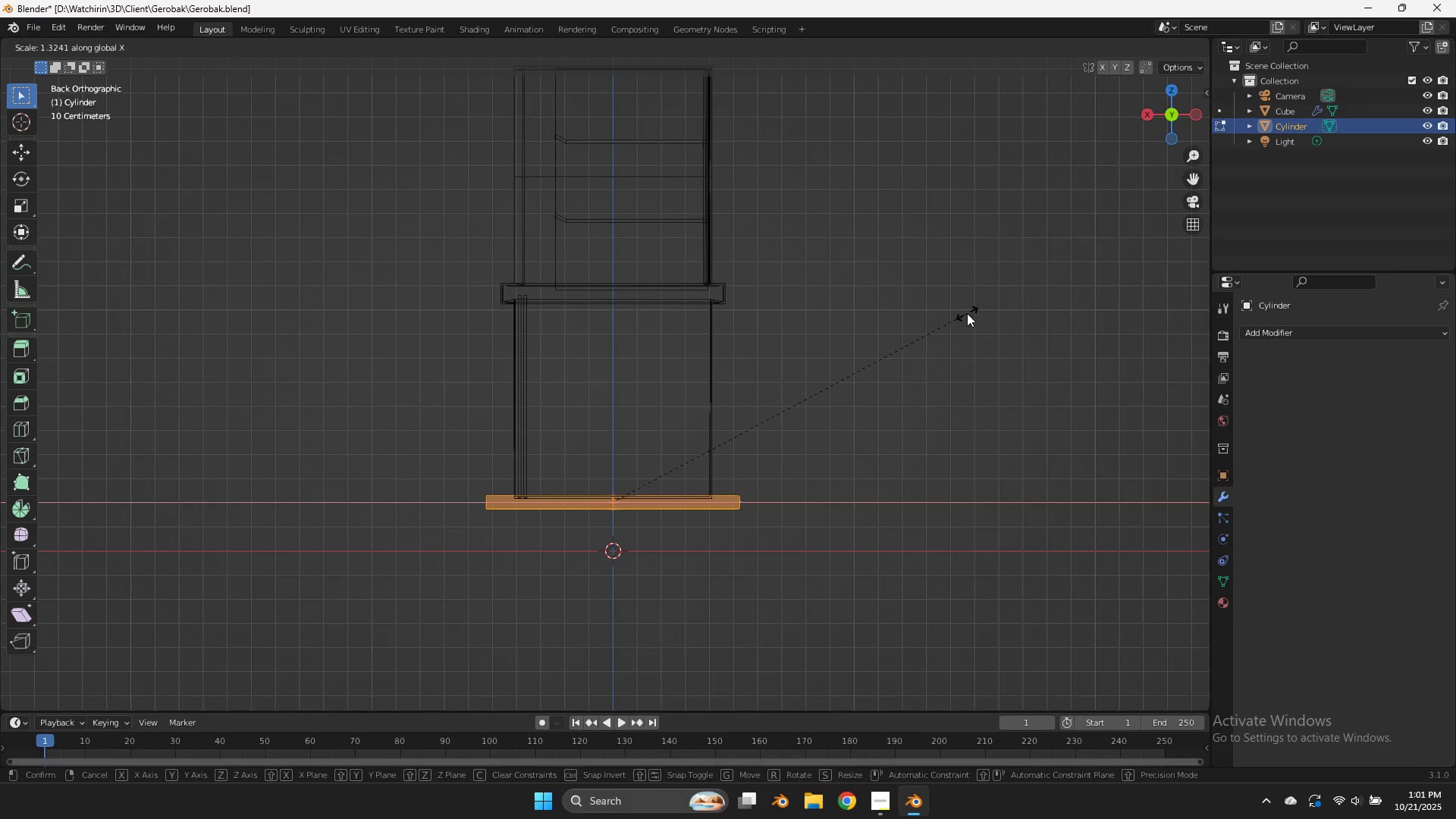 
left_click([967, 313])
 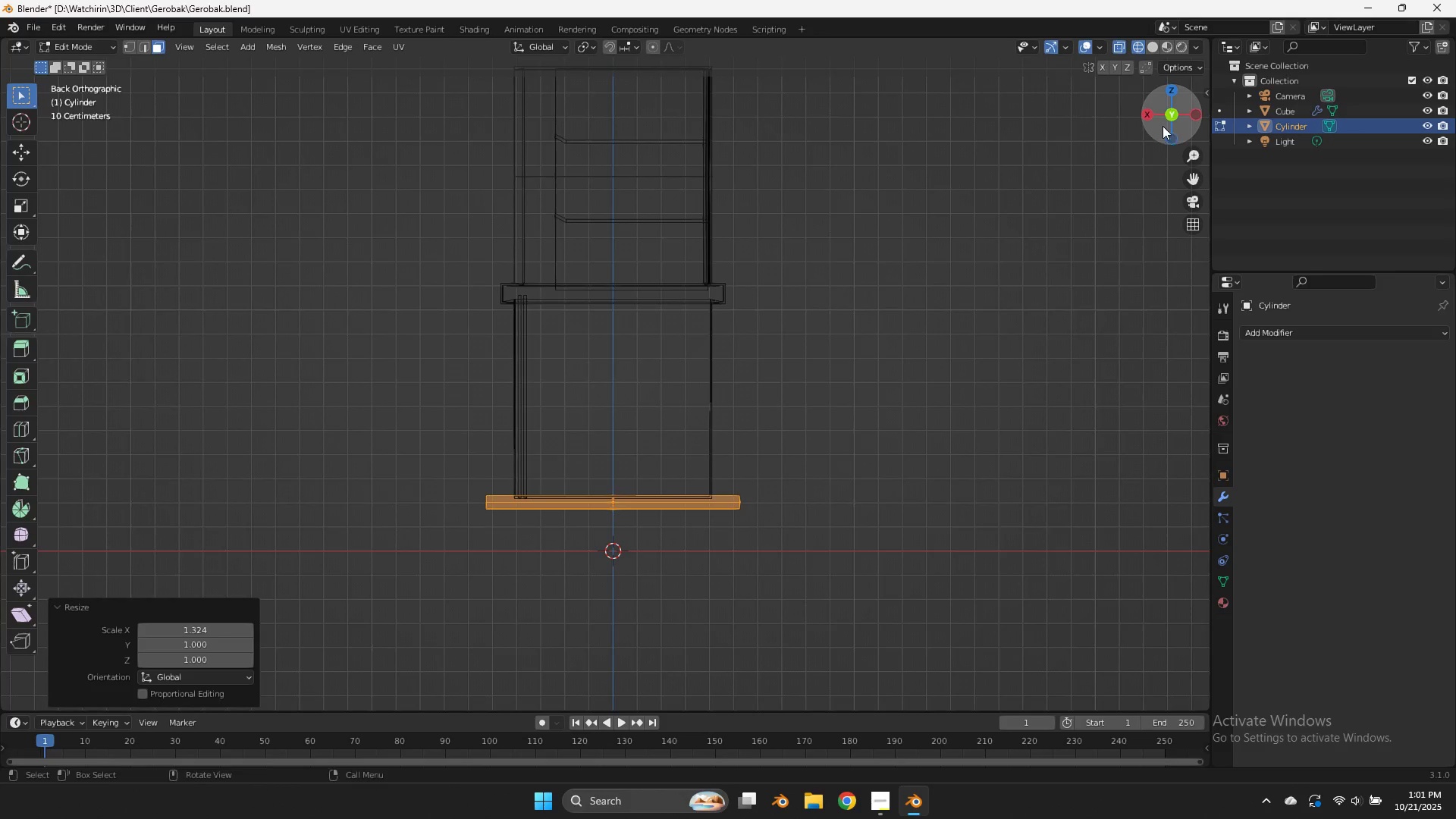 
left_click_drag(start_coordinate=[1163, 126], to_coordinate=[104, 118])
 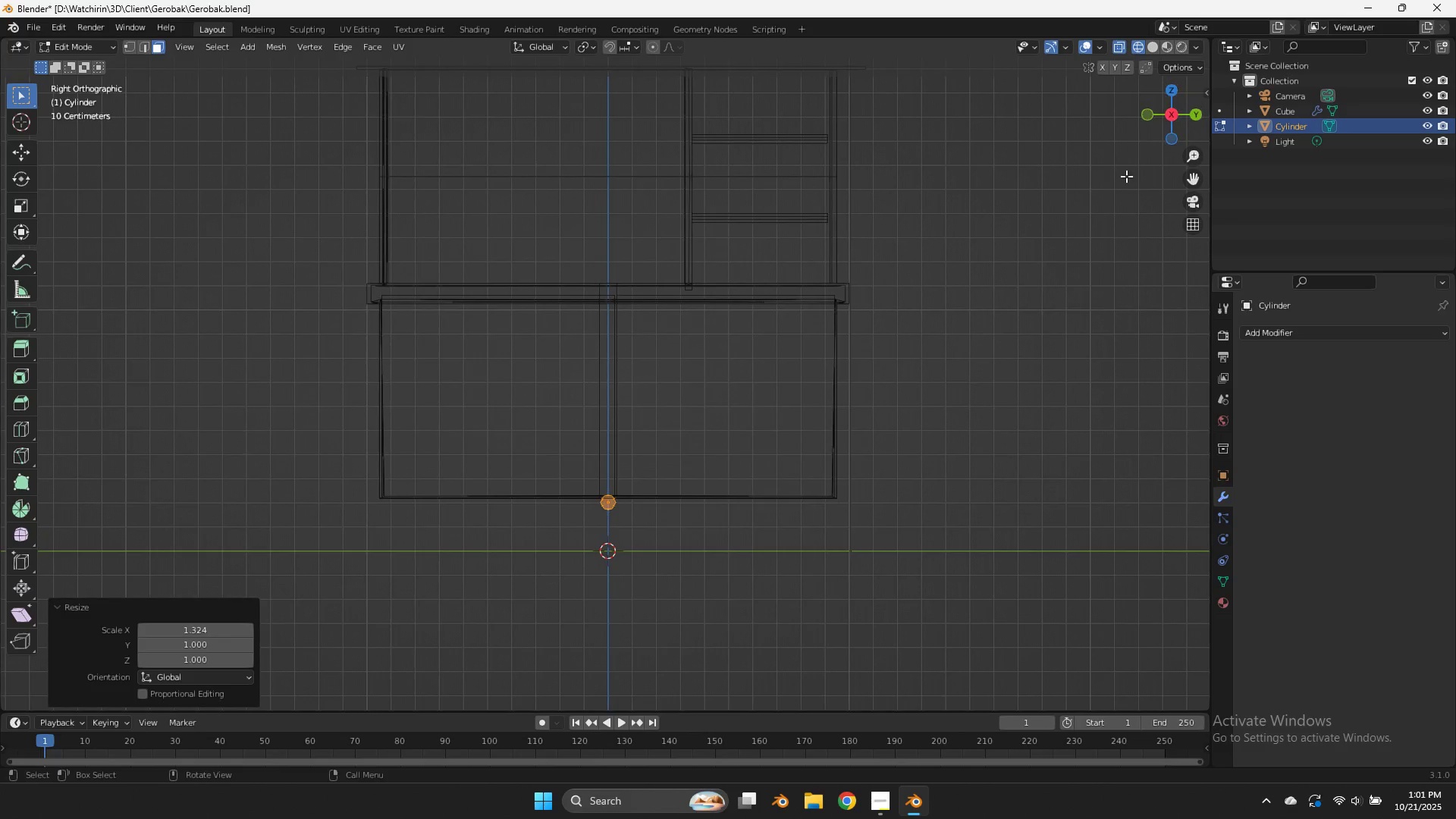 
key(G)
 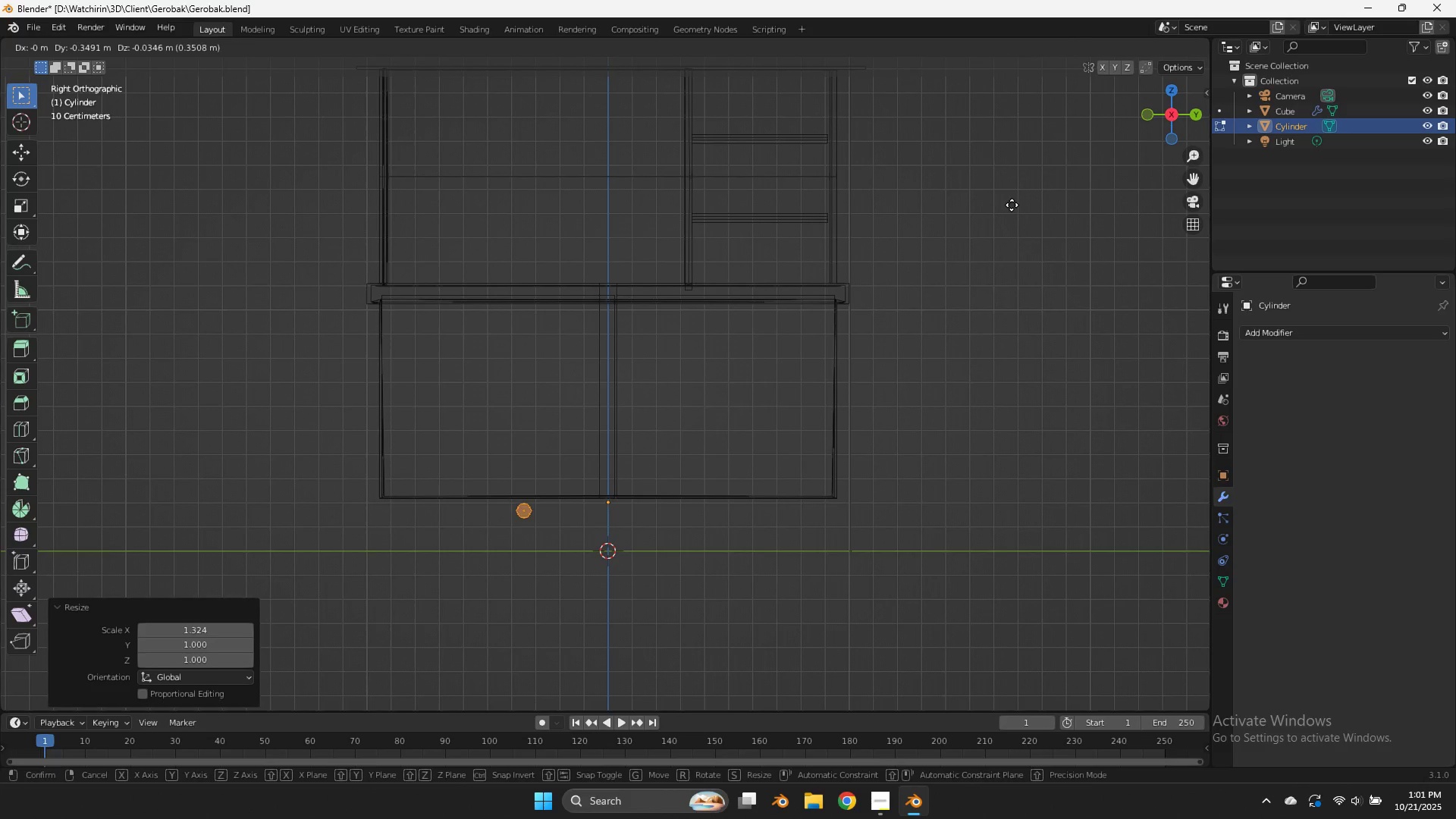 
left_click([1008, 205])
 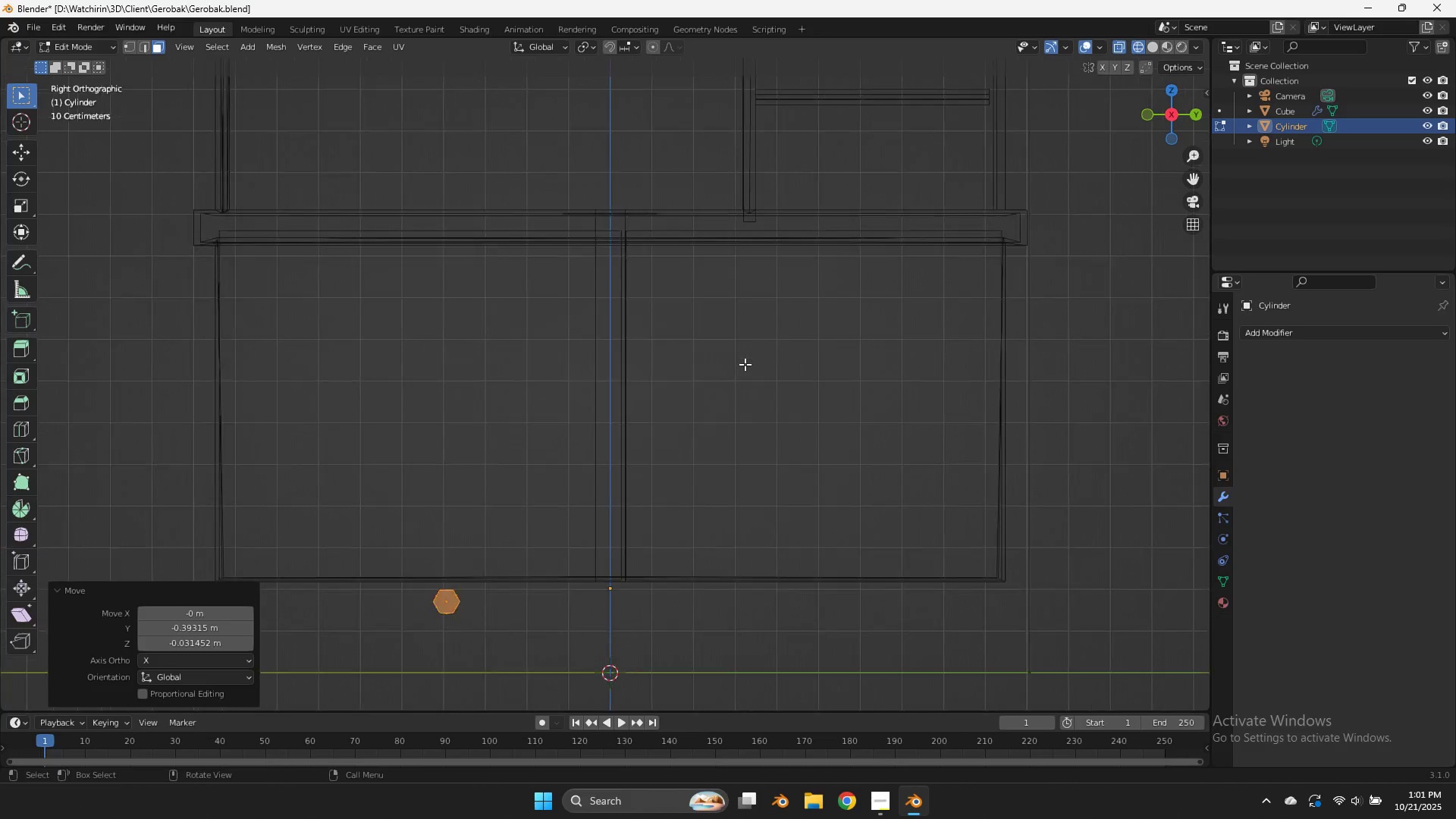 
scroll: coordinate [747, 370], scroll_direction: up, amount: 2.0
 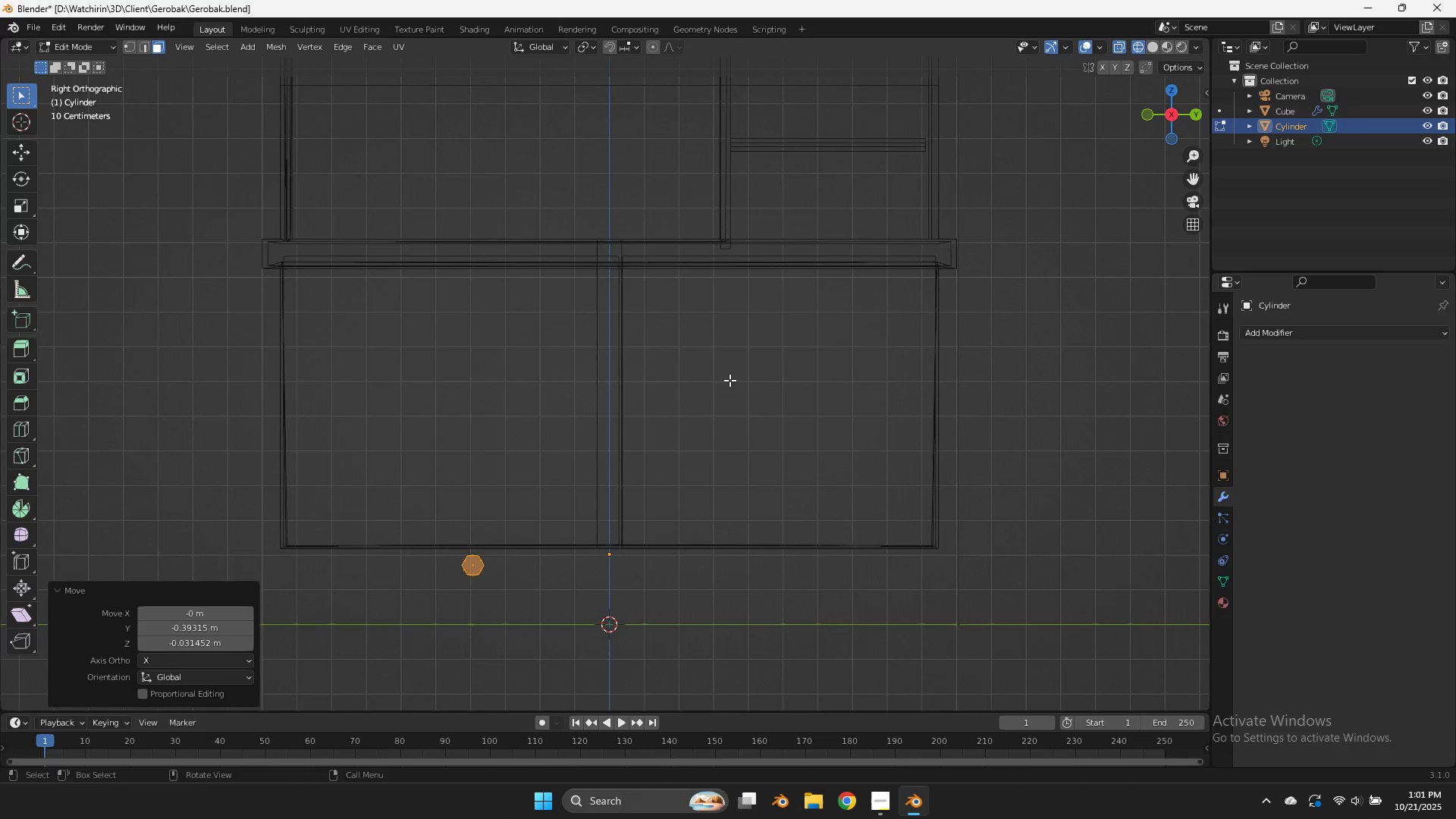 
key(Control+ControlLeft)
 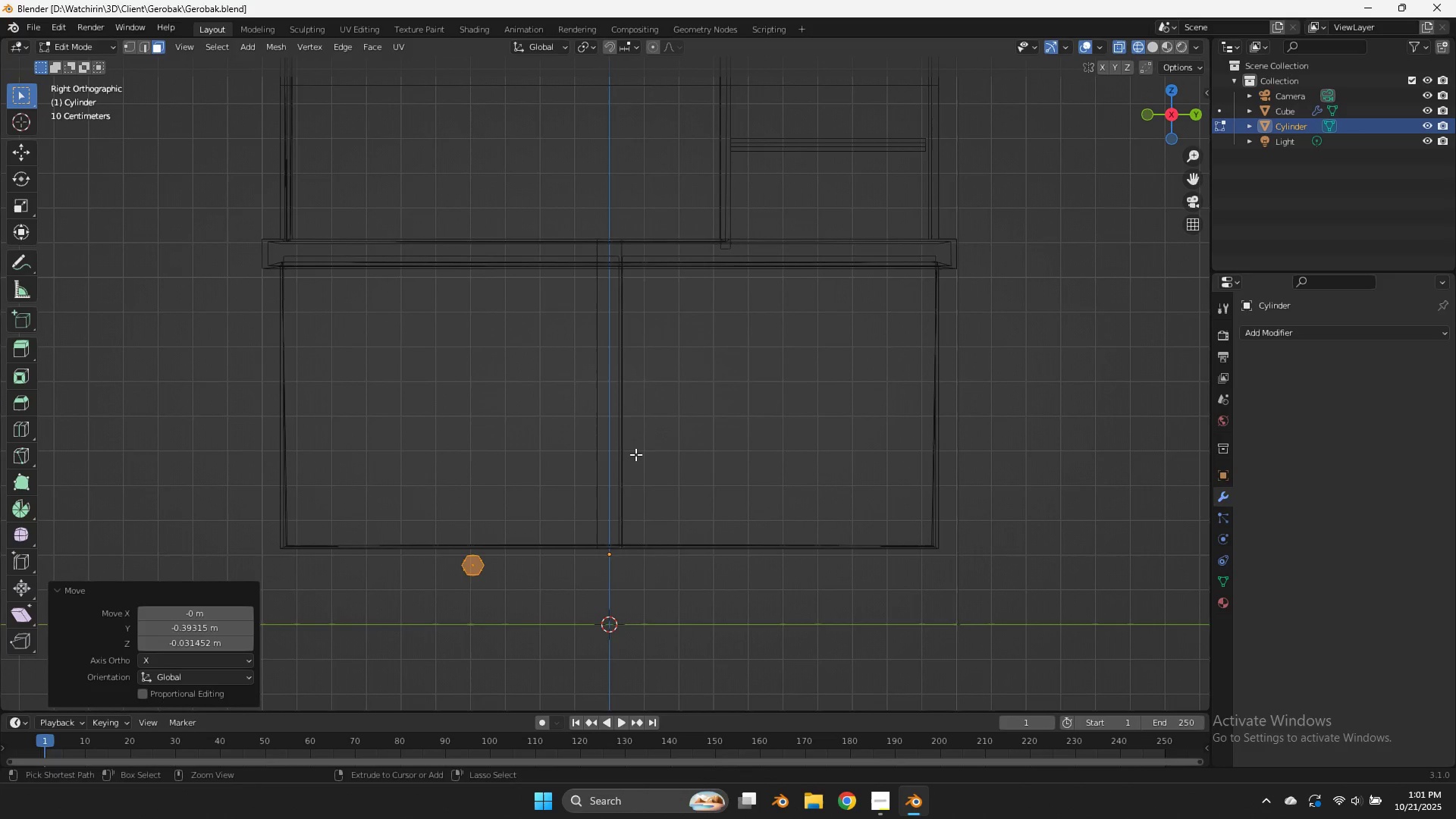 
key(Control+S)
 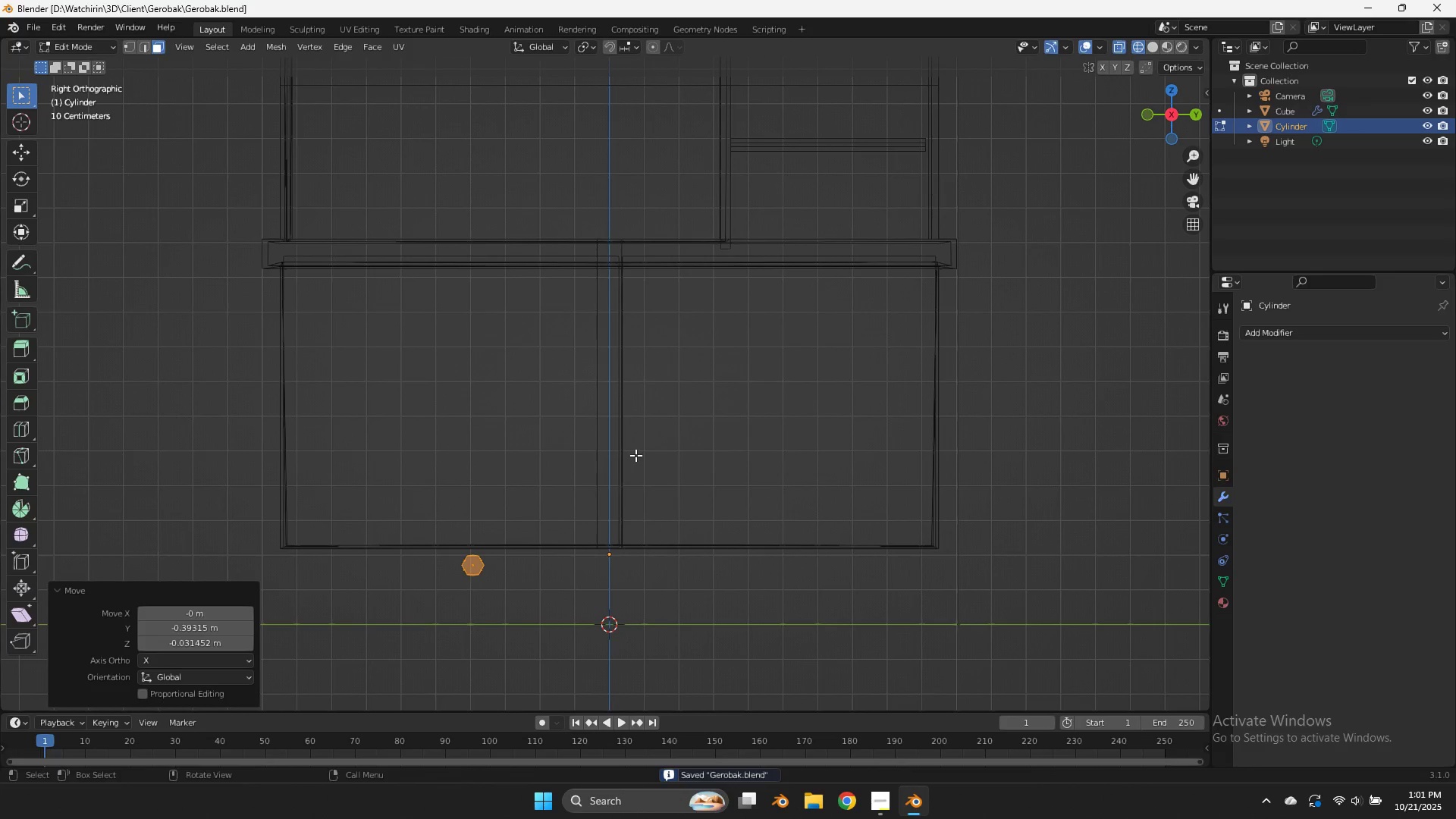 
key(G)
 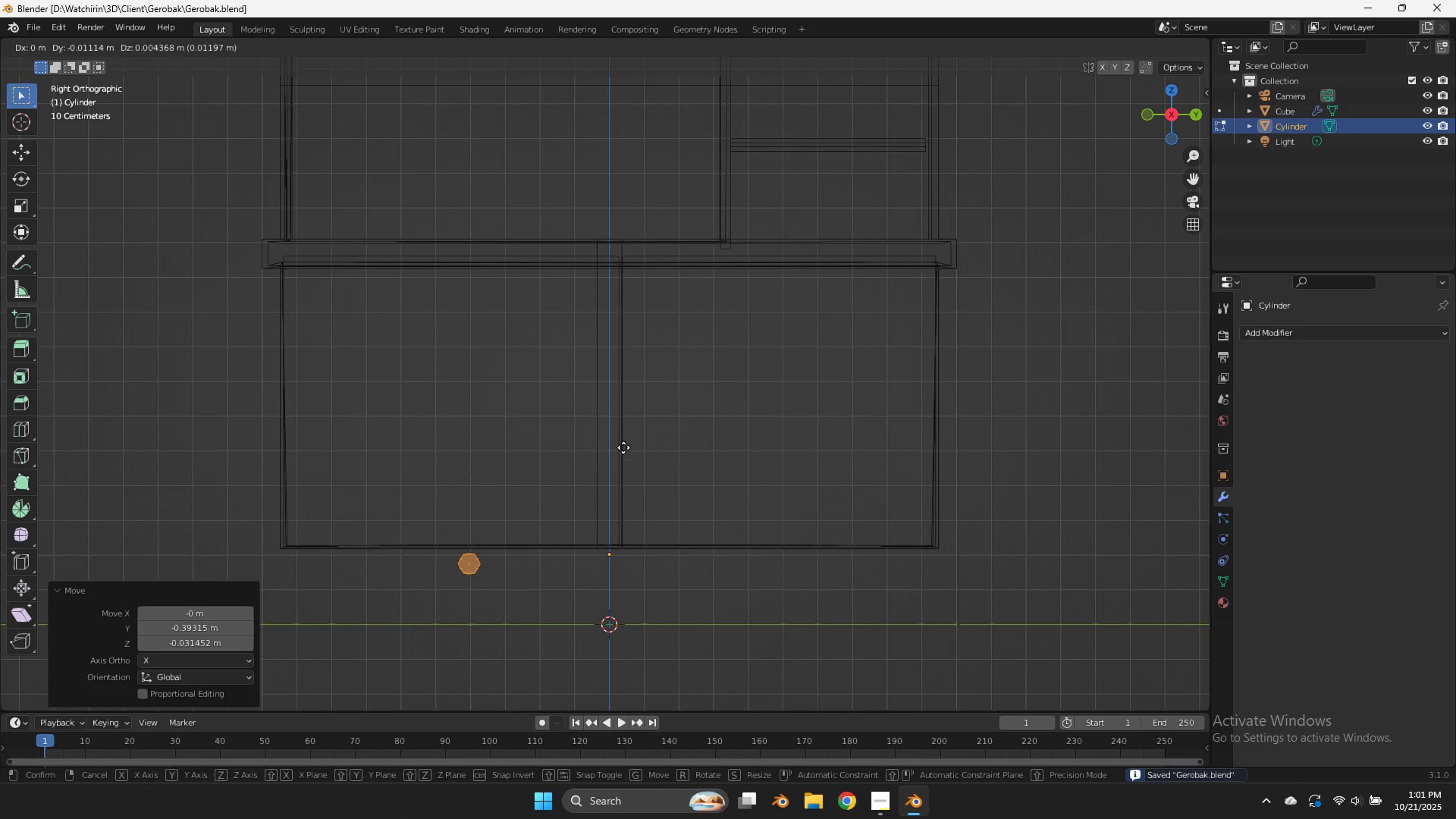 
hold_key(key=ShiftLeft, duration=0.75)
left_click([588, 420])
 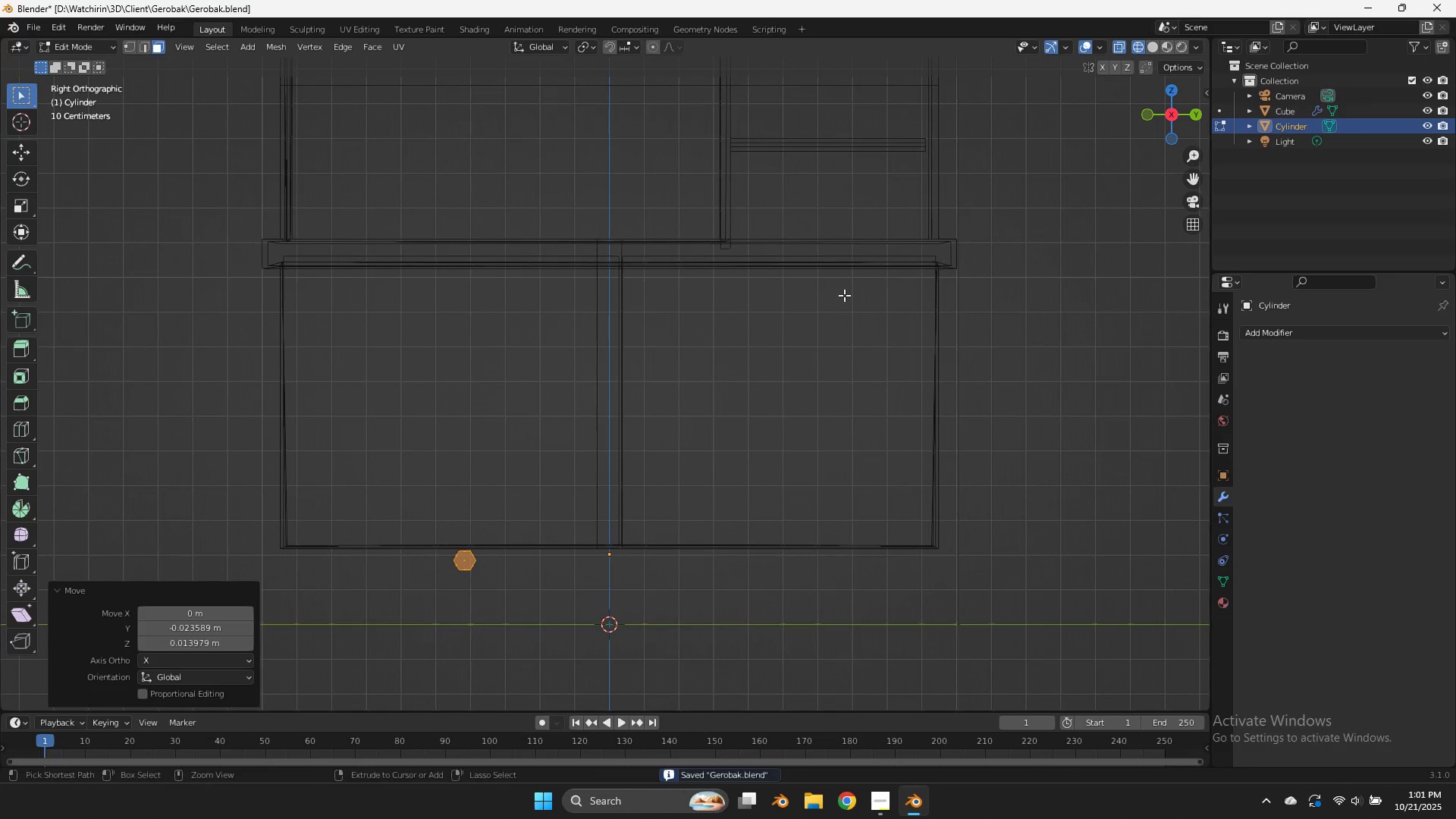 
key(Control+ControlLeft)
 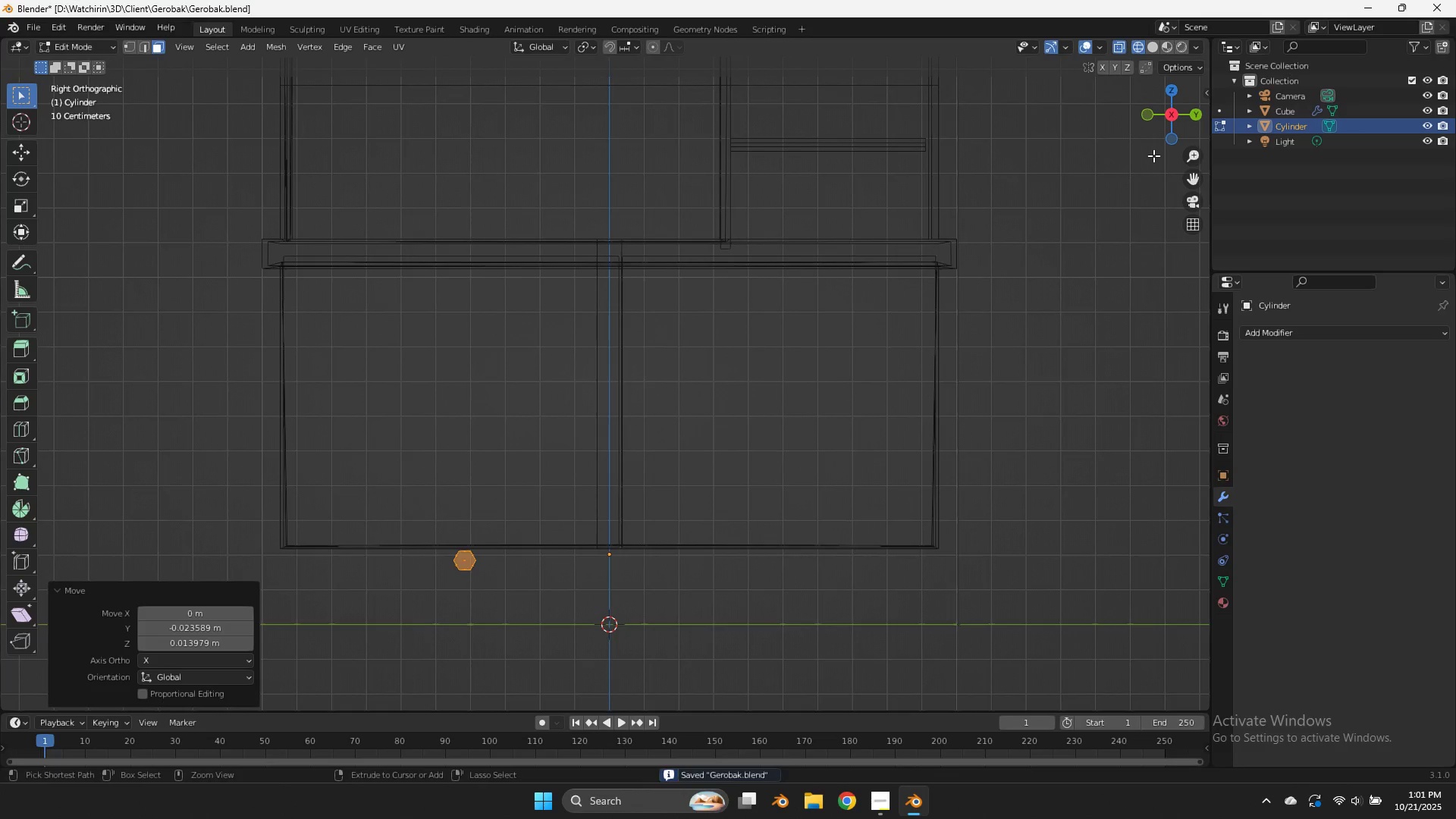 
key(Control+S)
 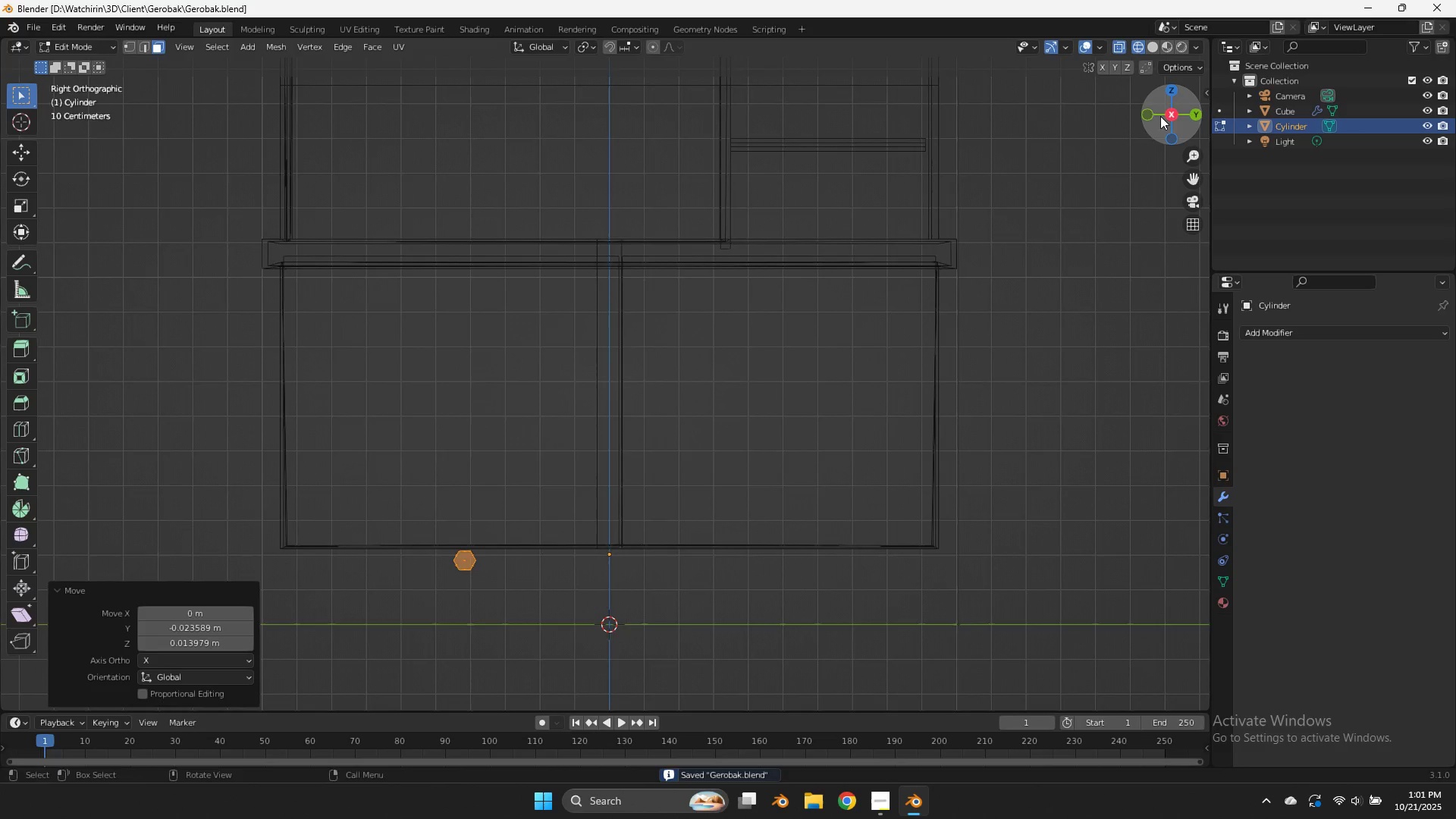 
left_click_drag(start_coordinate=[1170, 115], to_coordinate=[89, 72])
 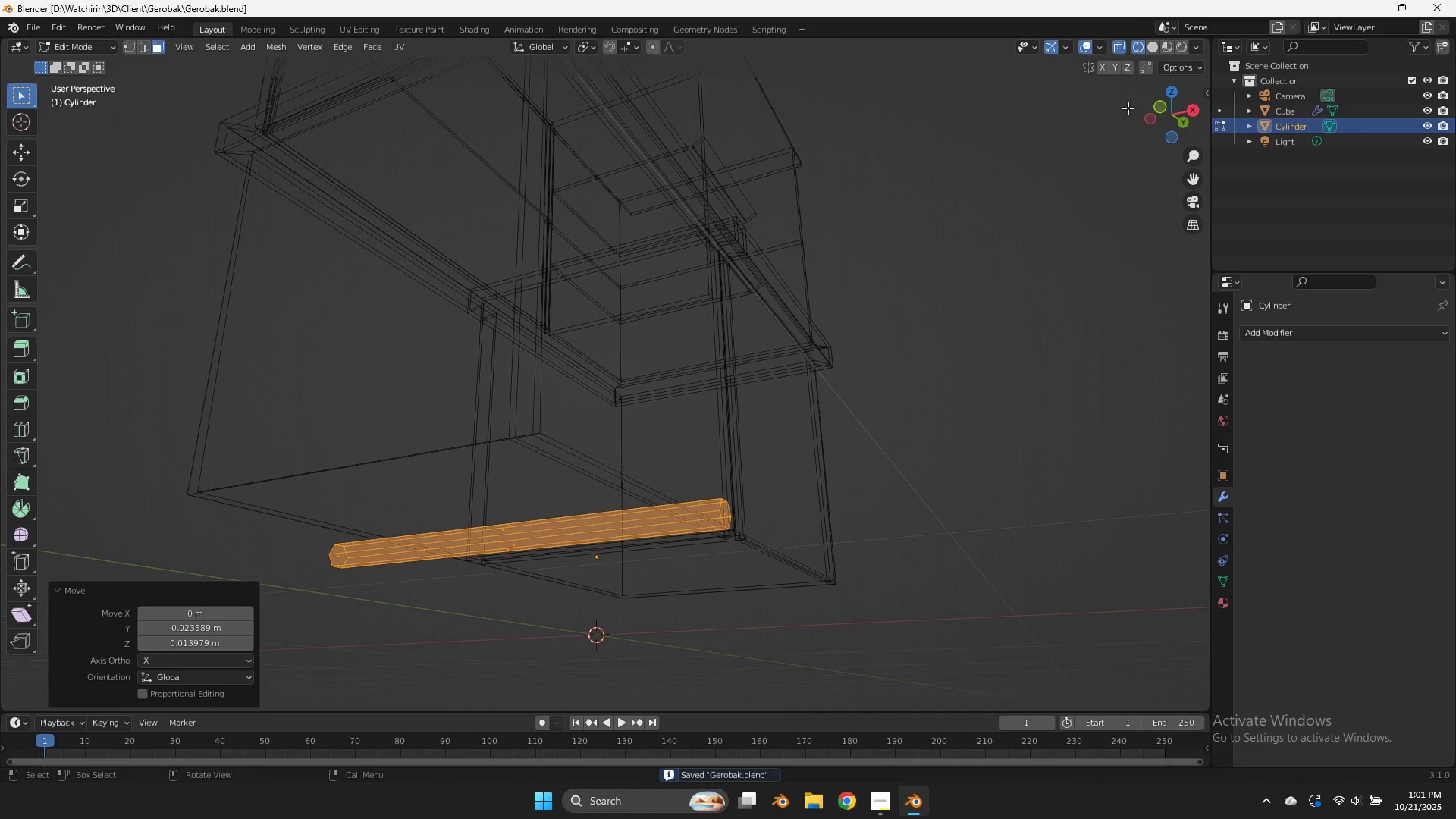 
key(Tab)
 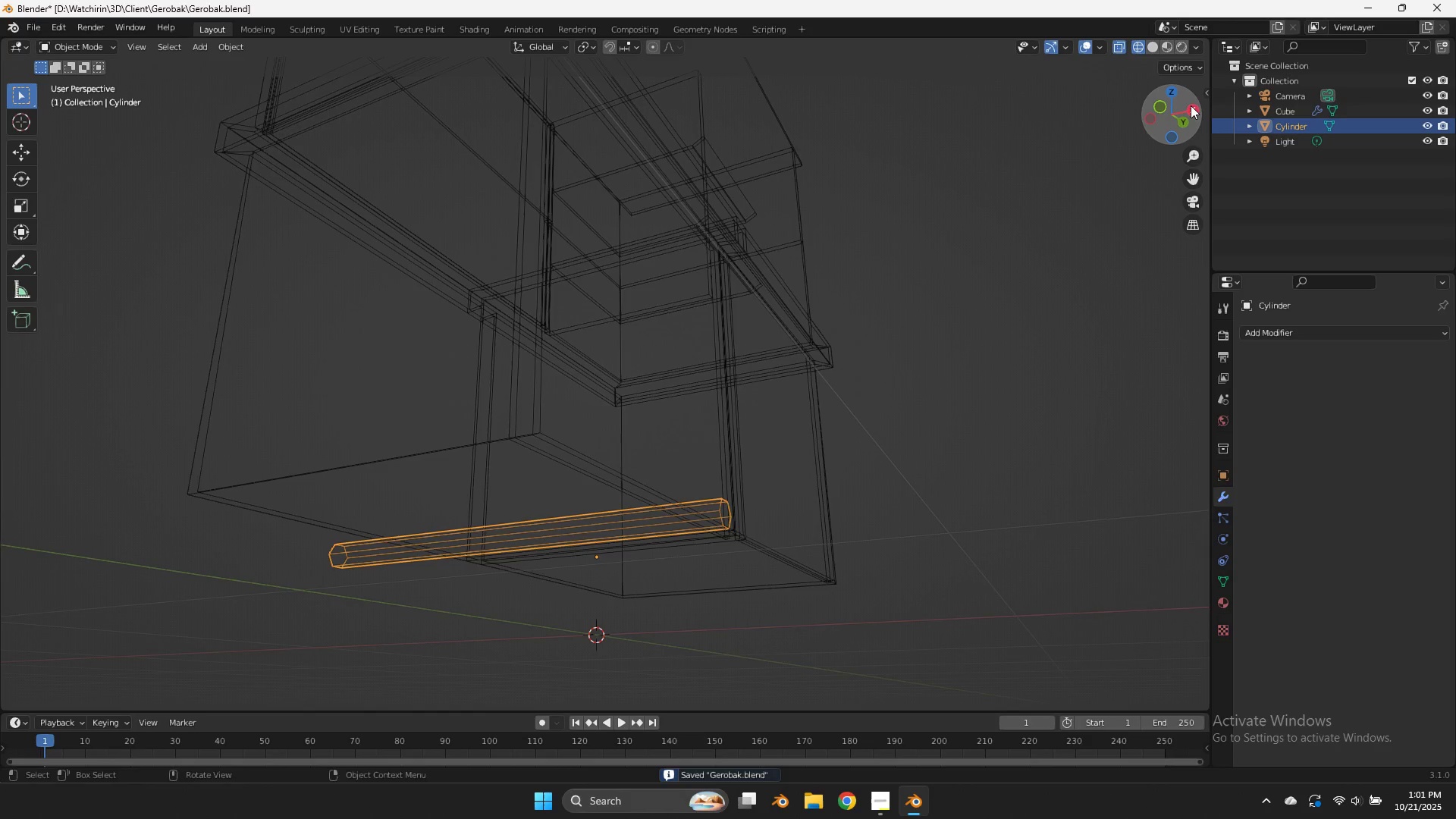 
left_click_drag(start_coordinate=[1188, 111], to_coordinate=[1110, 166])
 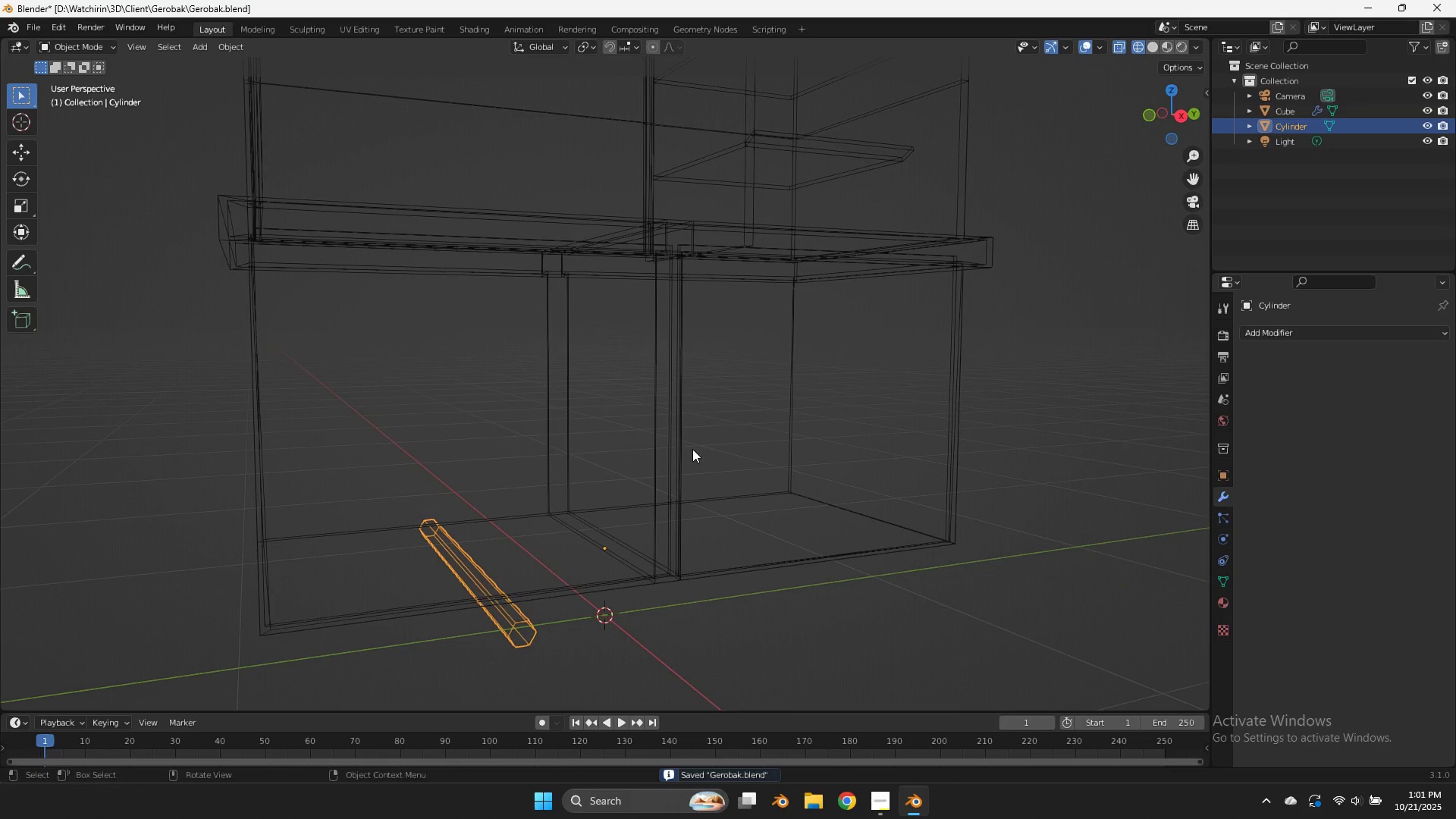 
key(Shift+A)
 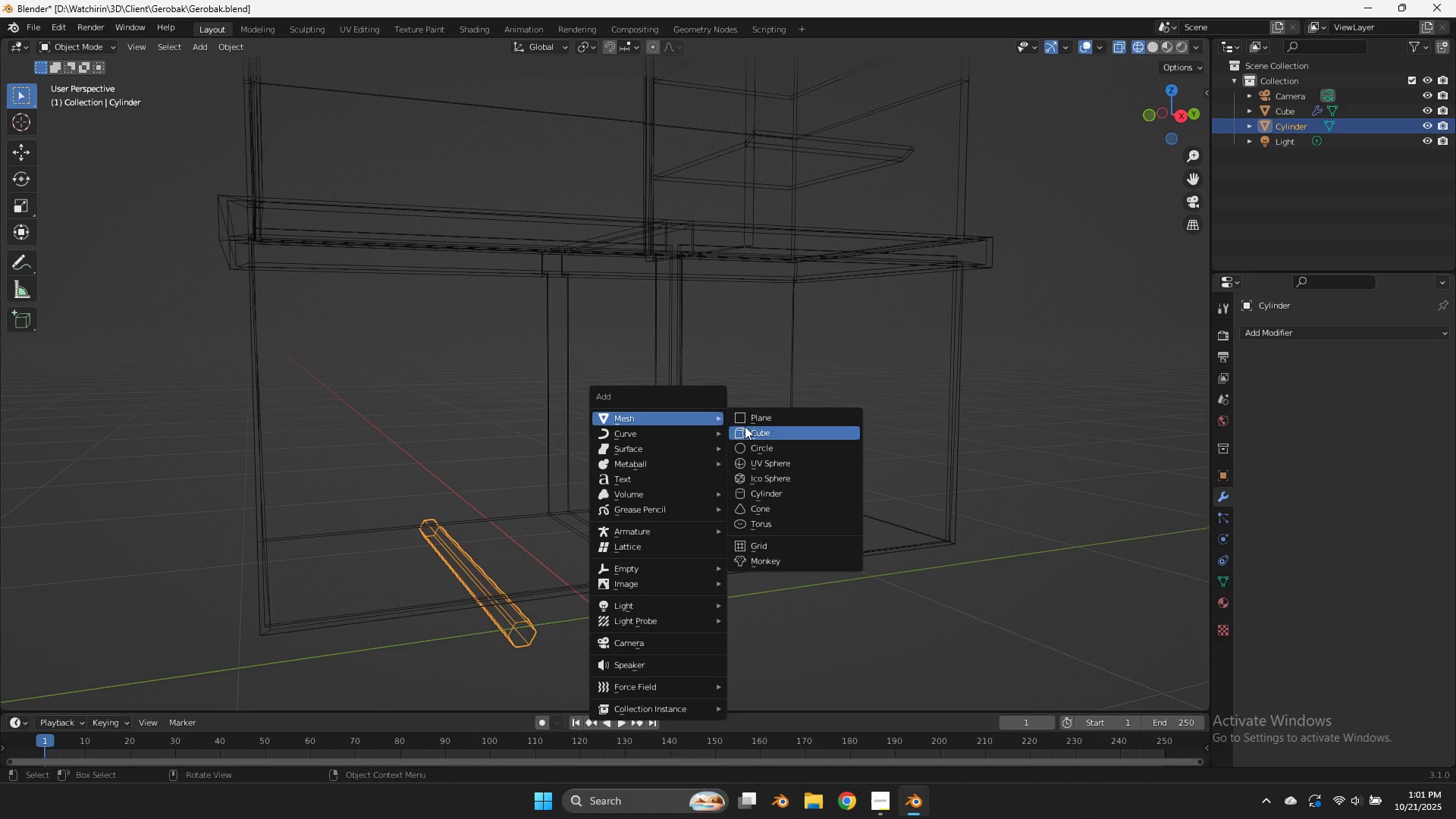 
left_click([745, 426])
 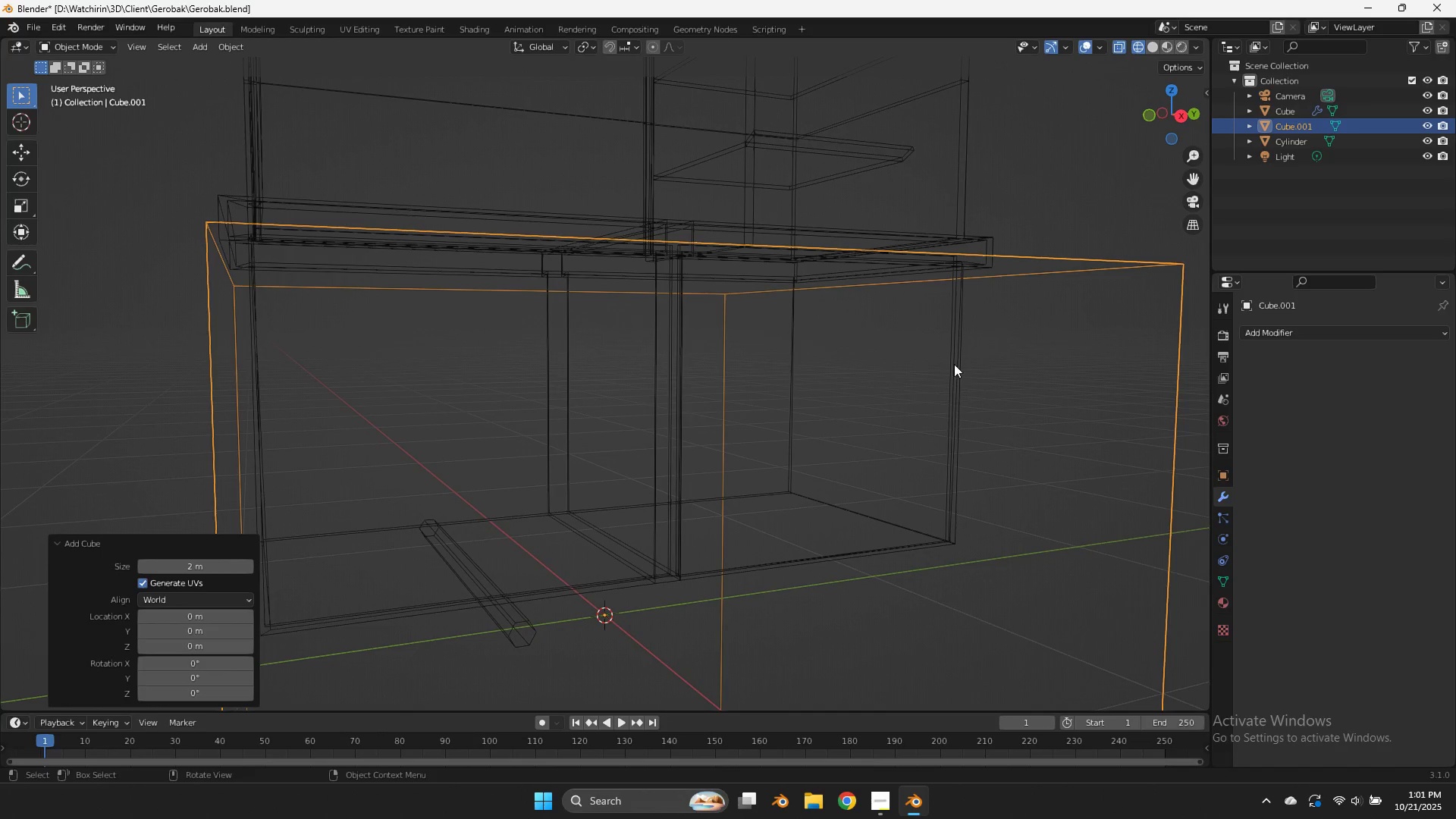 
key(S)
 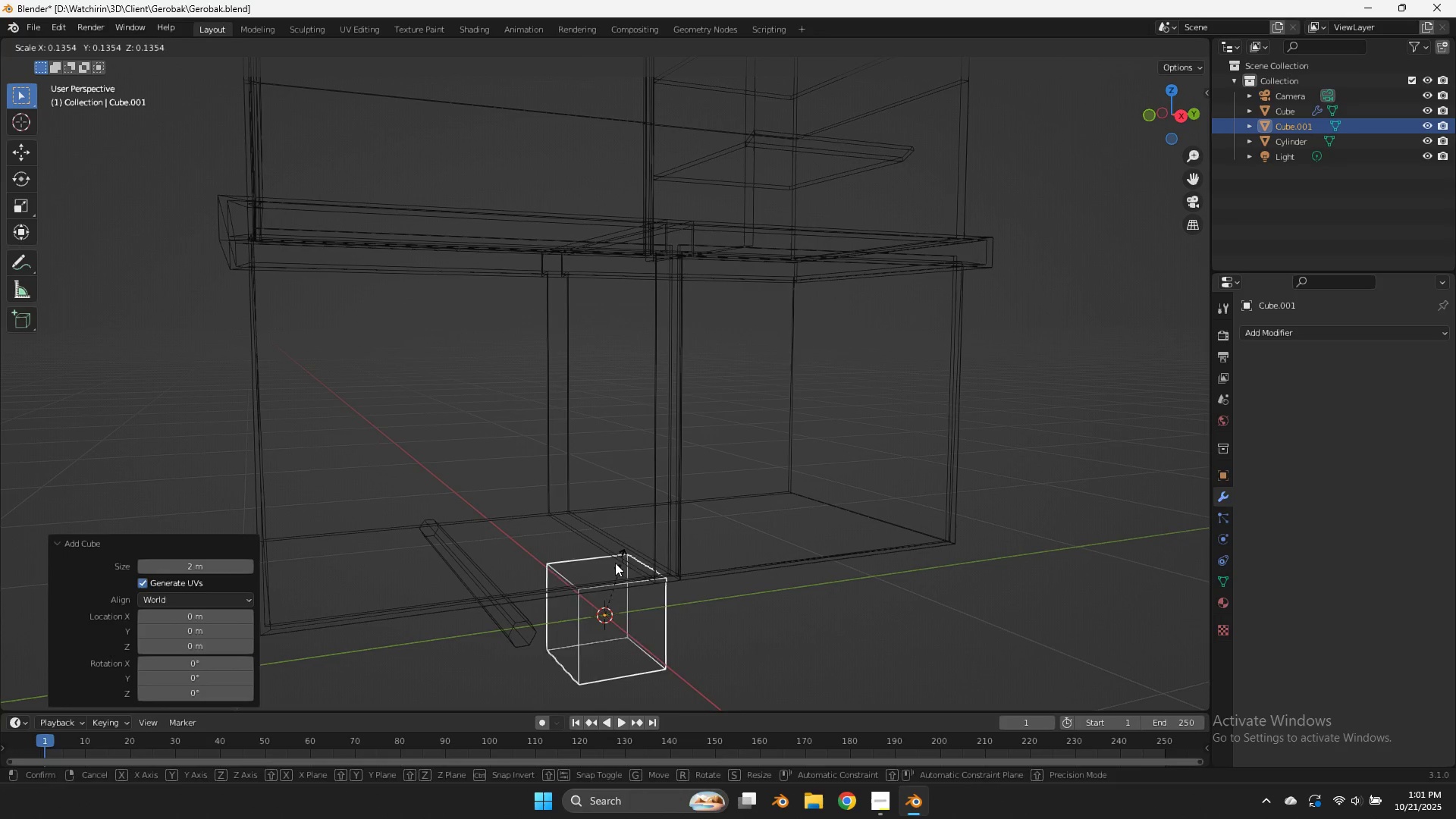 
left_click([602, 568])
 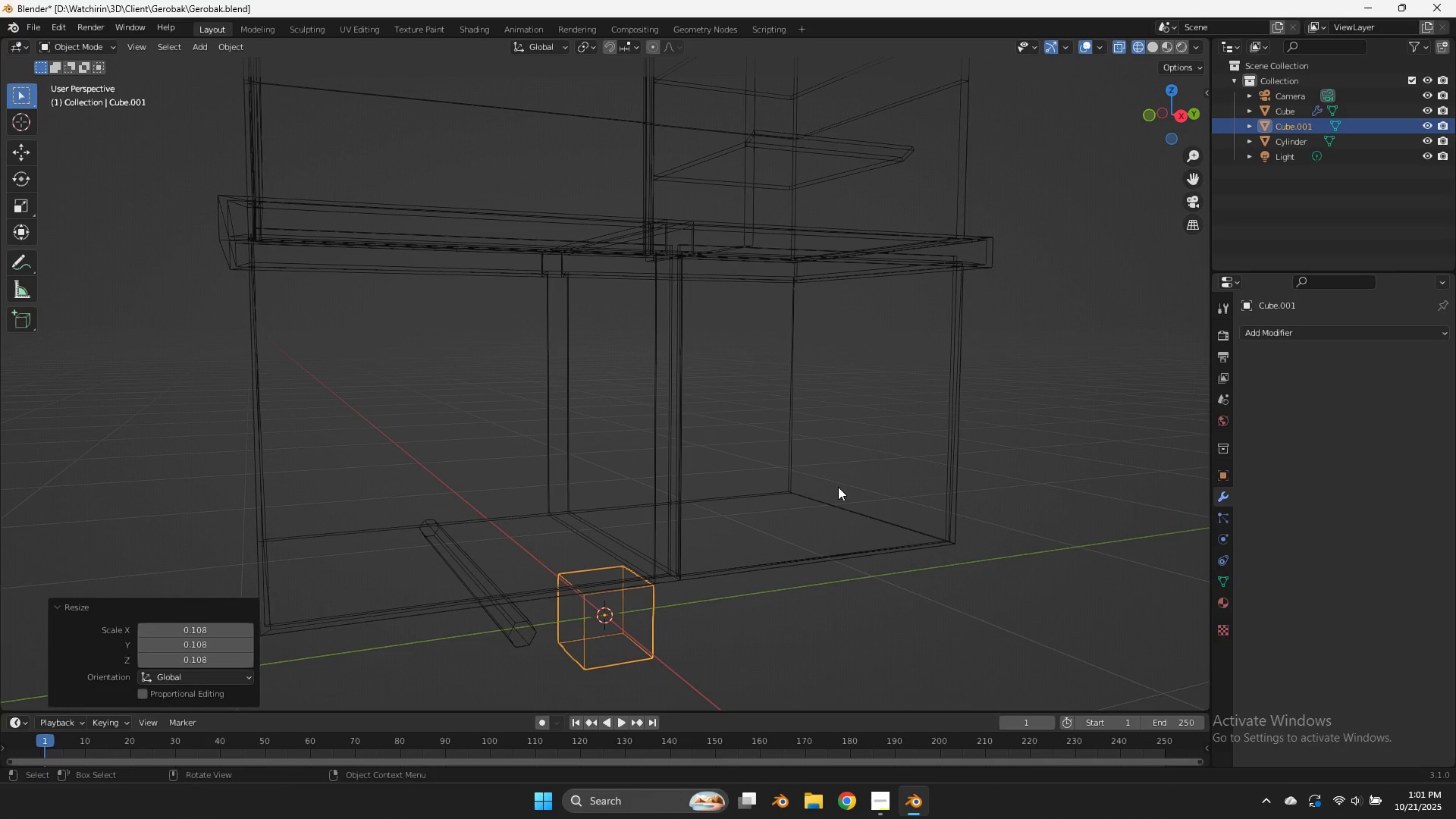 
key(Tab)
 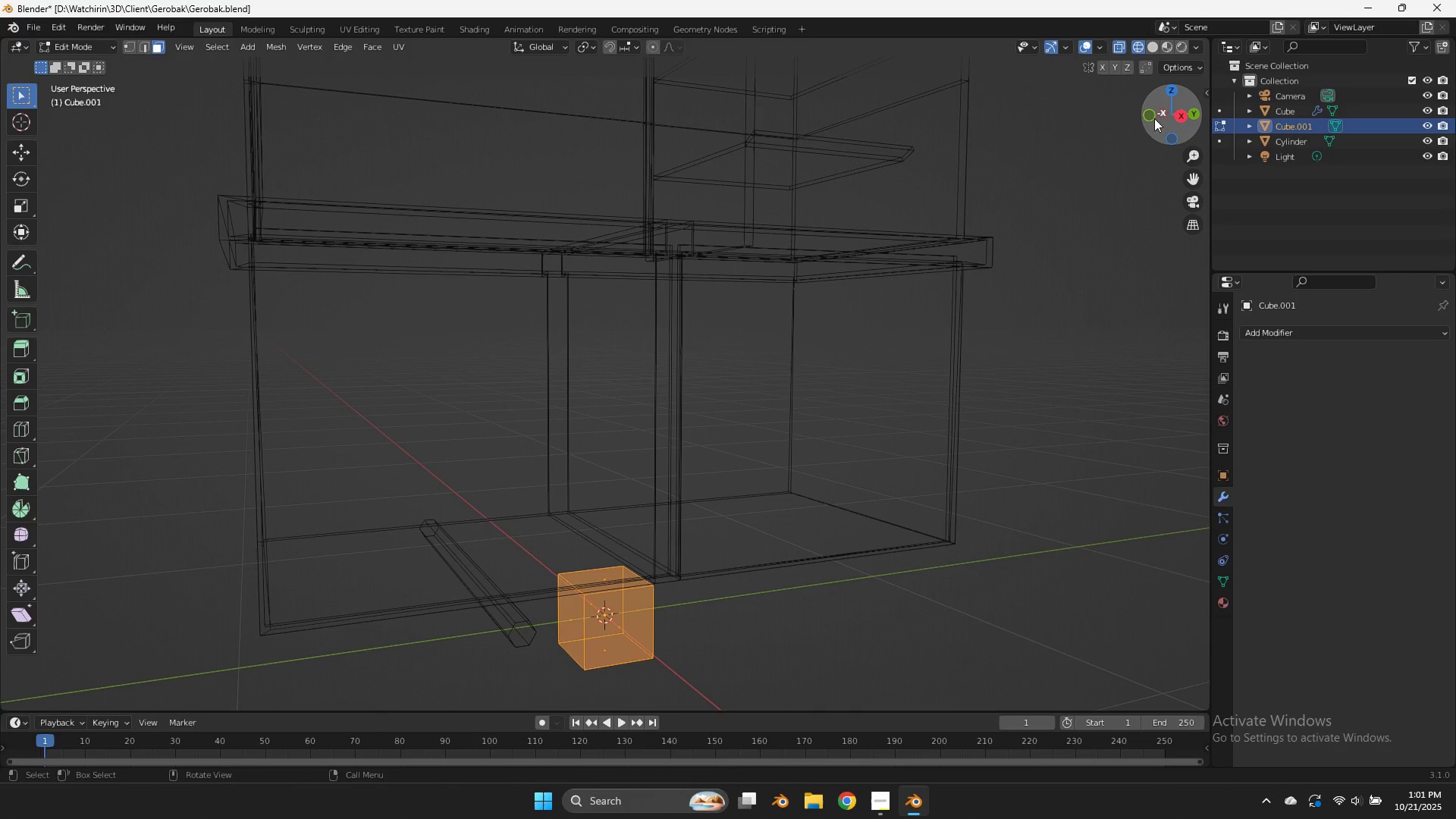 
left_click([1146, 121])
 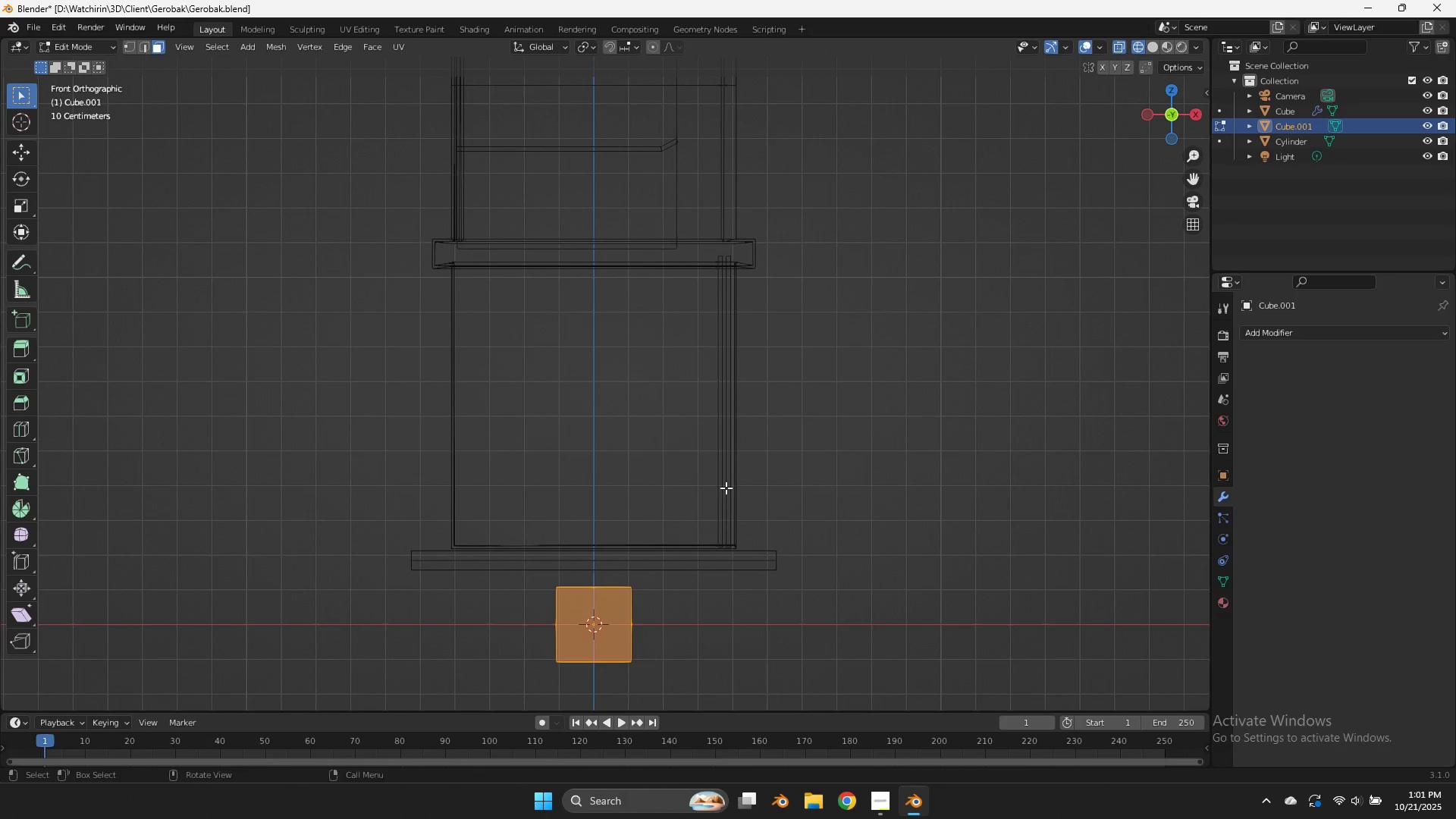 
type(gsx)
 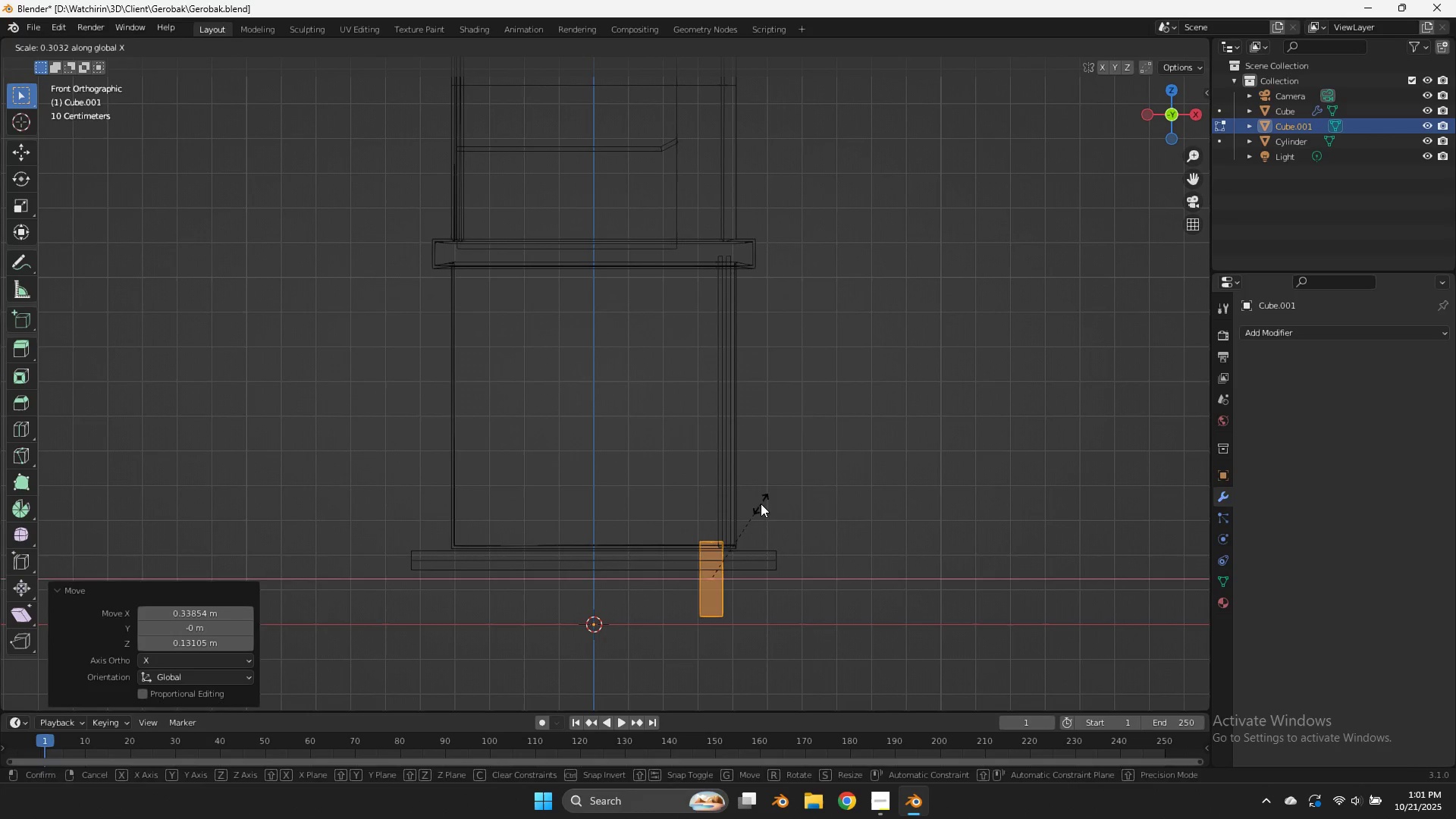 
left_click([761, 504])
 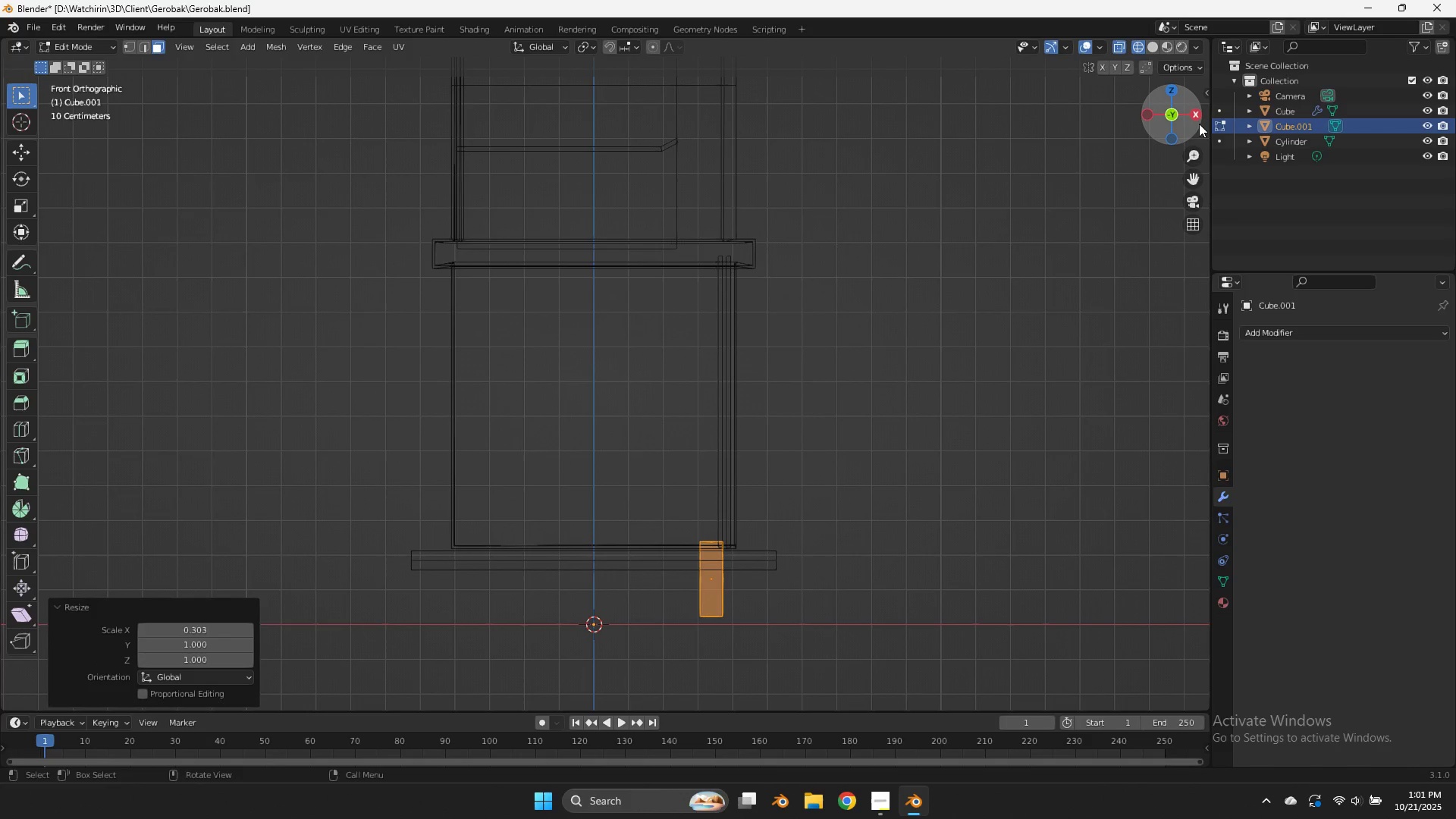 
left_click([1199, 119])
 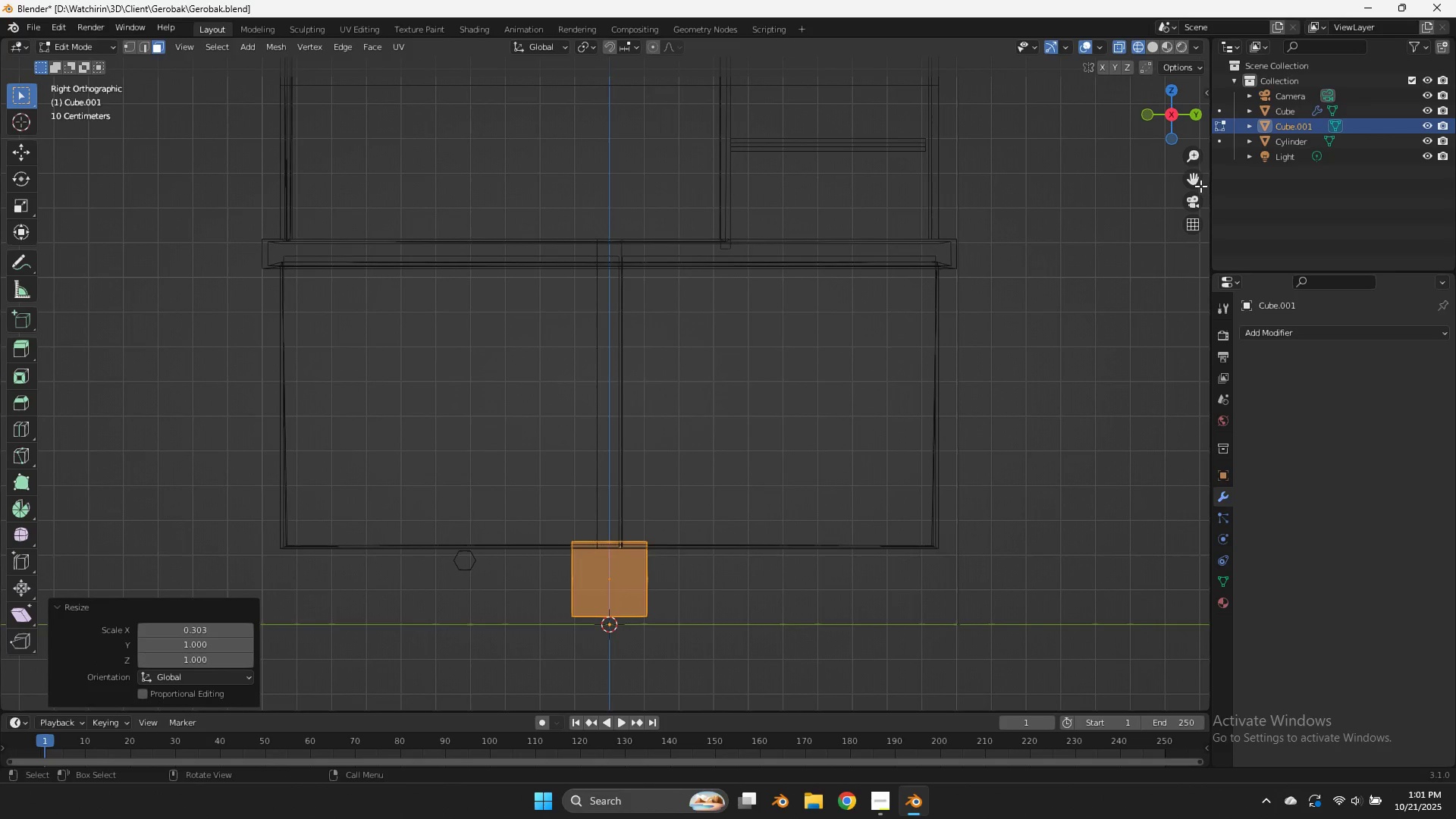 
left_click_drag(start_coordinate=[1200, 186], to_coordinate=[1284, 42])
 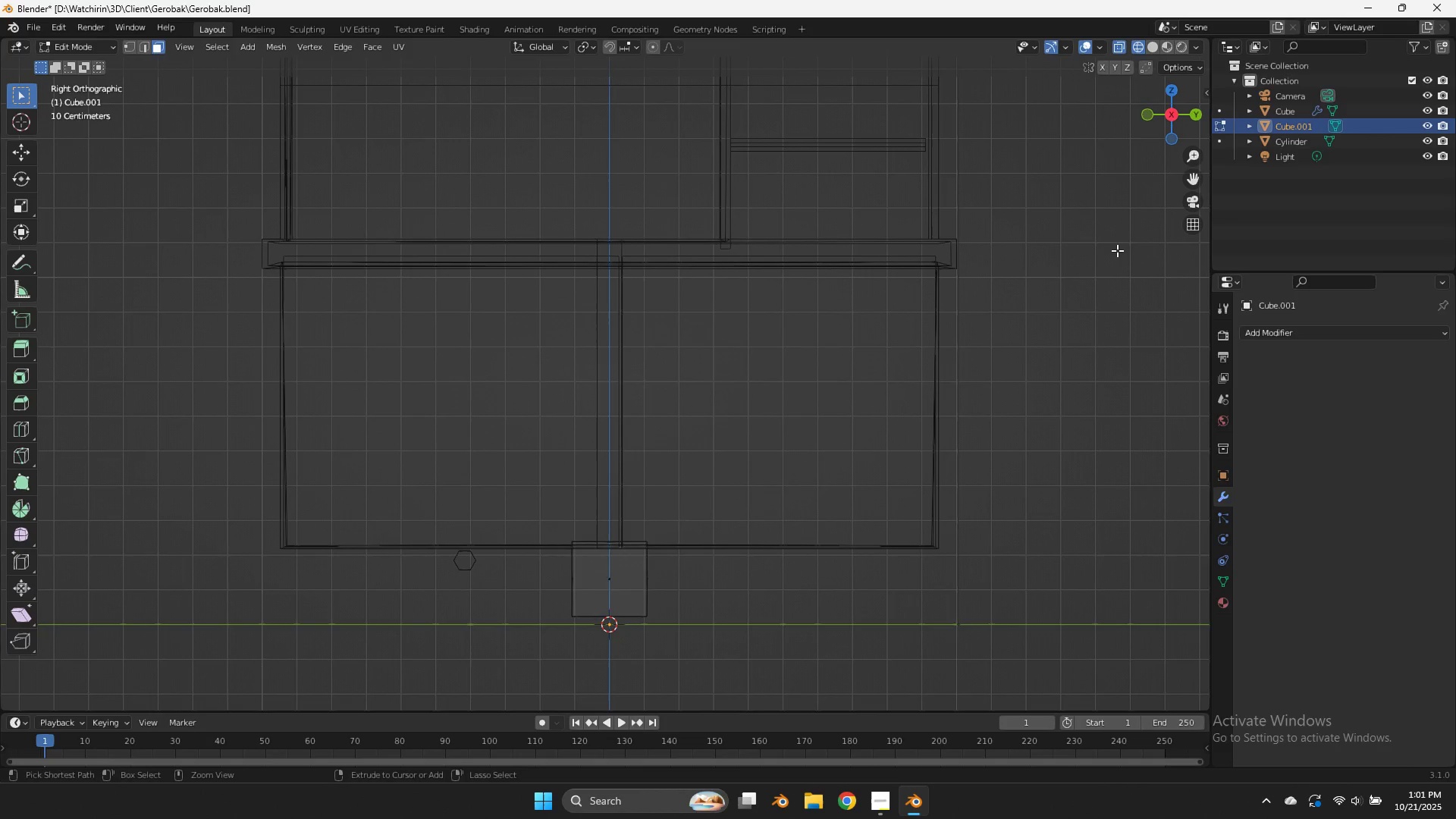 
key(Control+ControlLeft)
 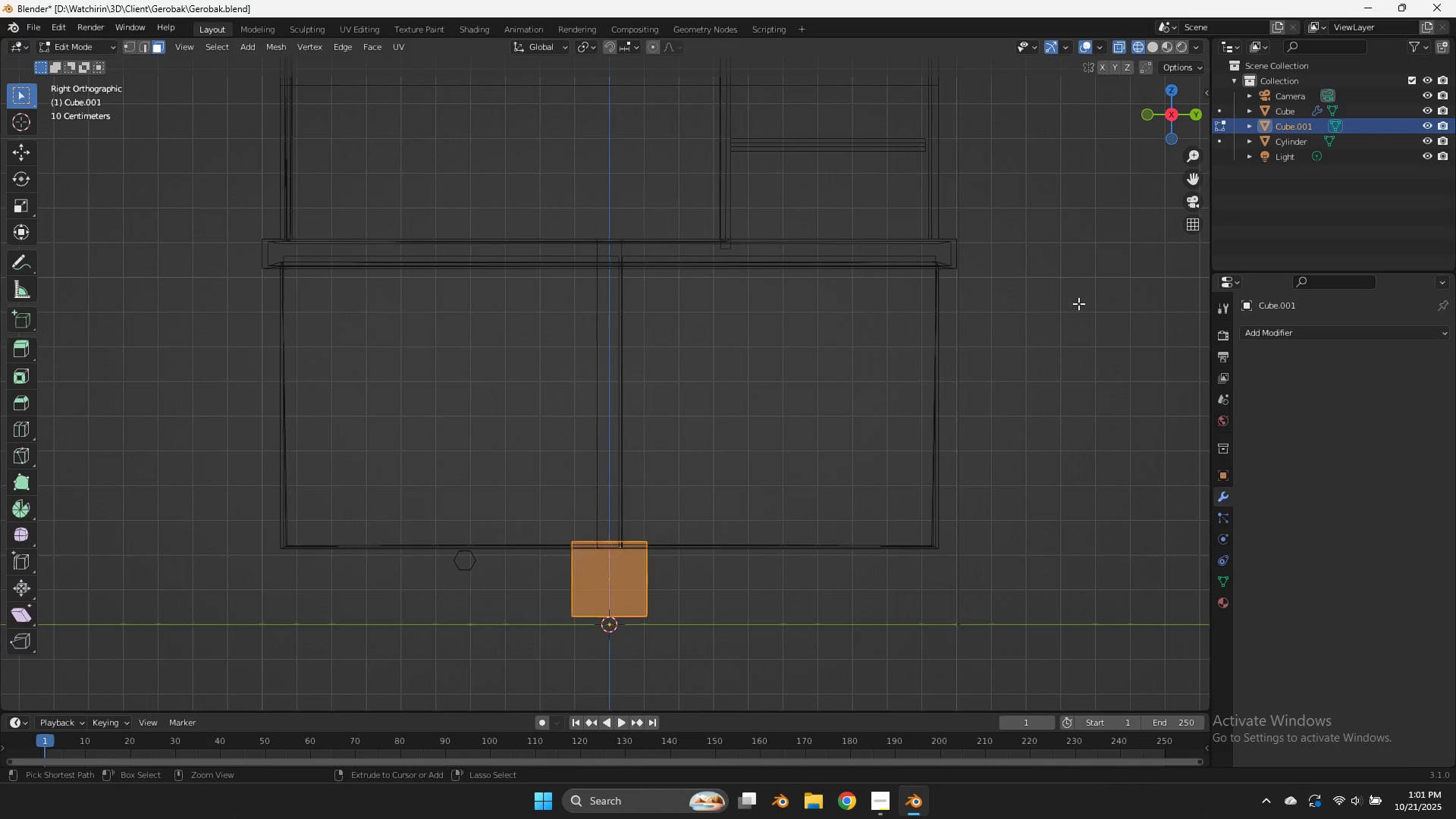 
key(Control+Z)
 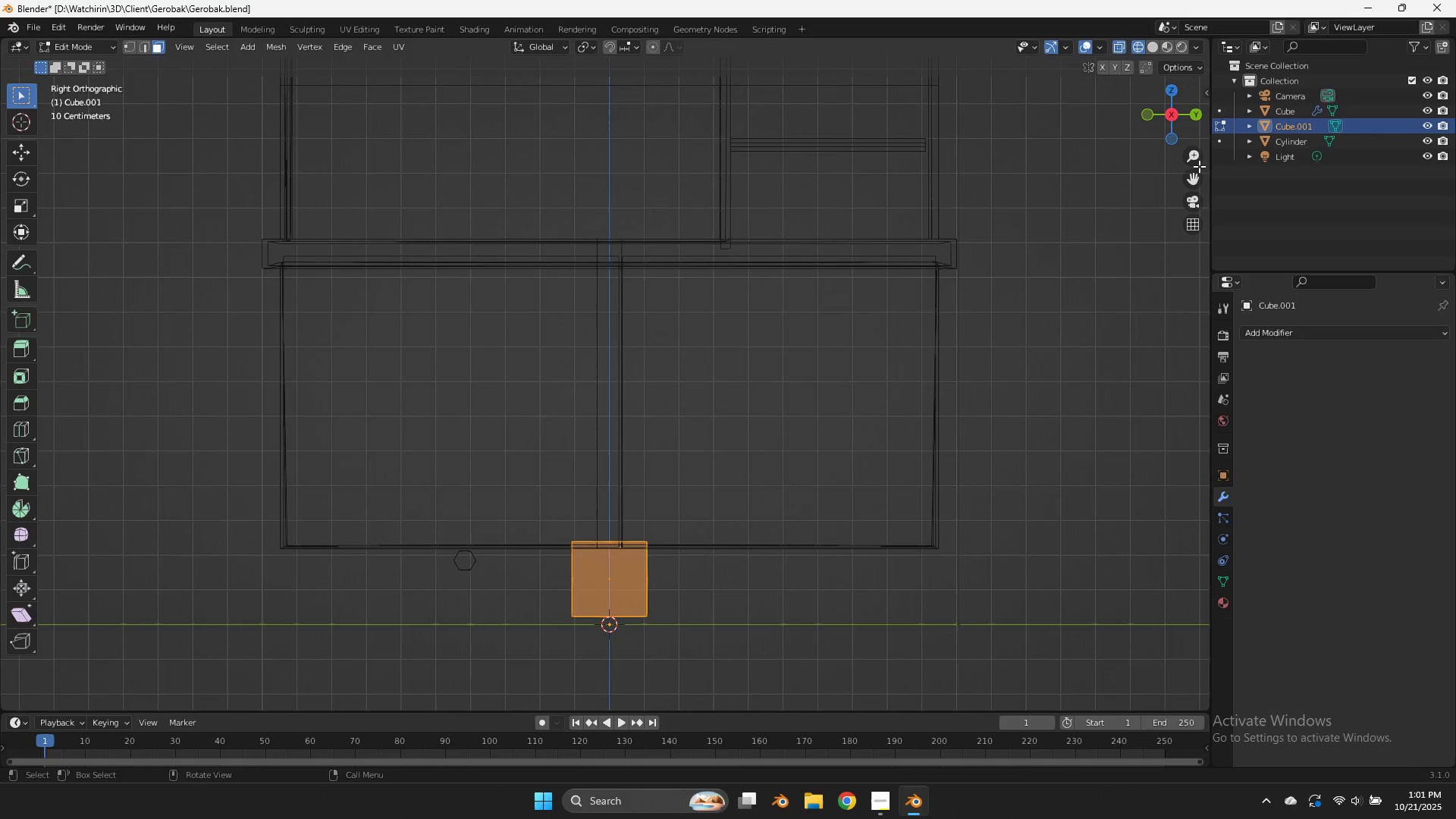 
left_click([1197, 167])
 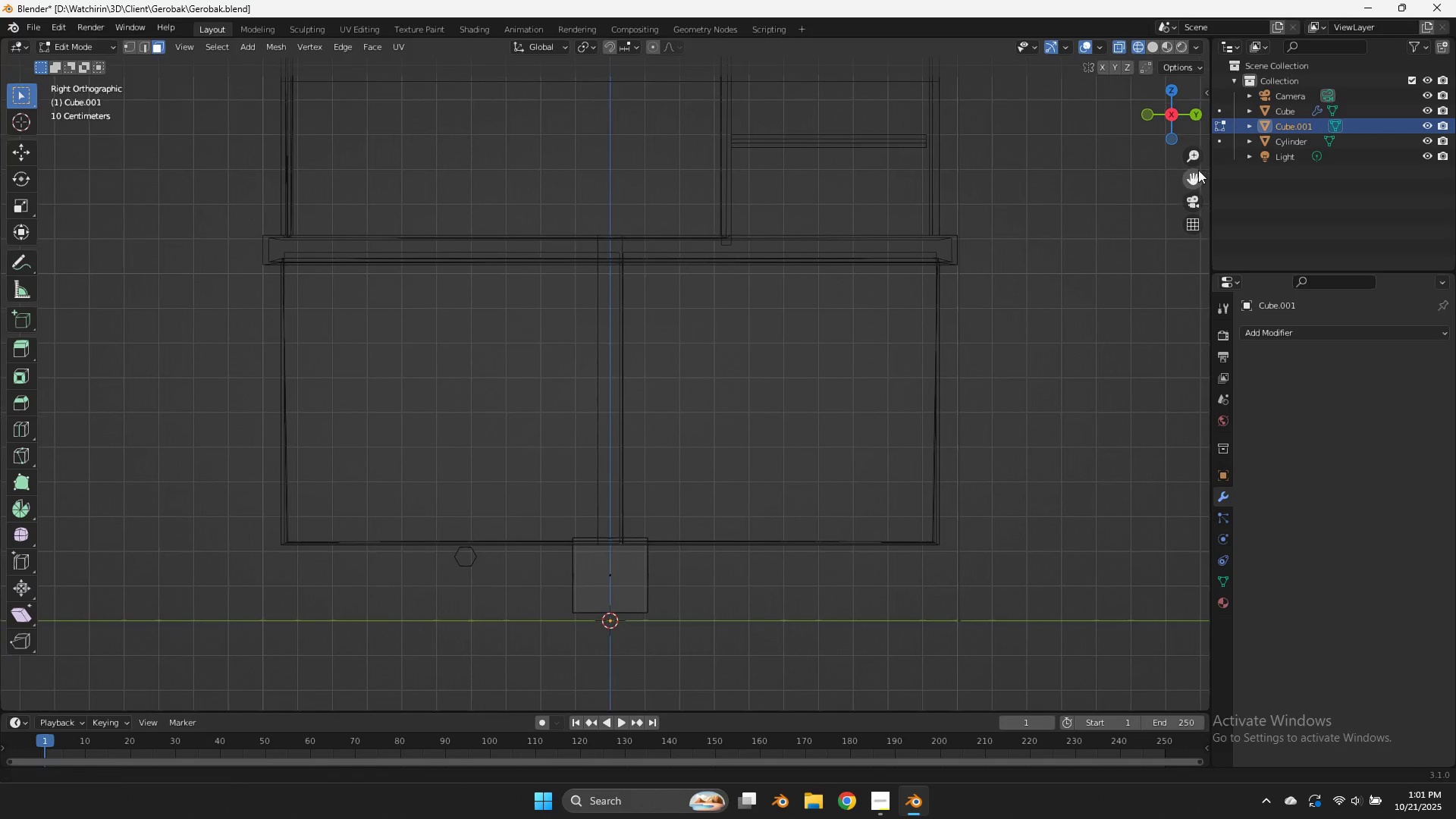 
left_click_drag(start_coordinate=[1192, 183], to_coordinate=[131, 640])
 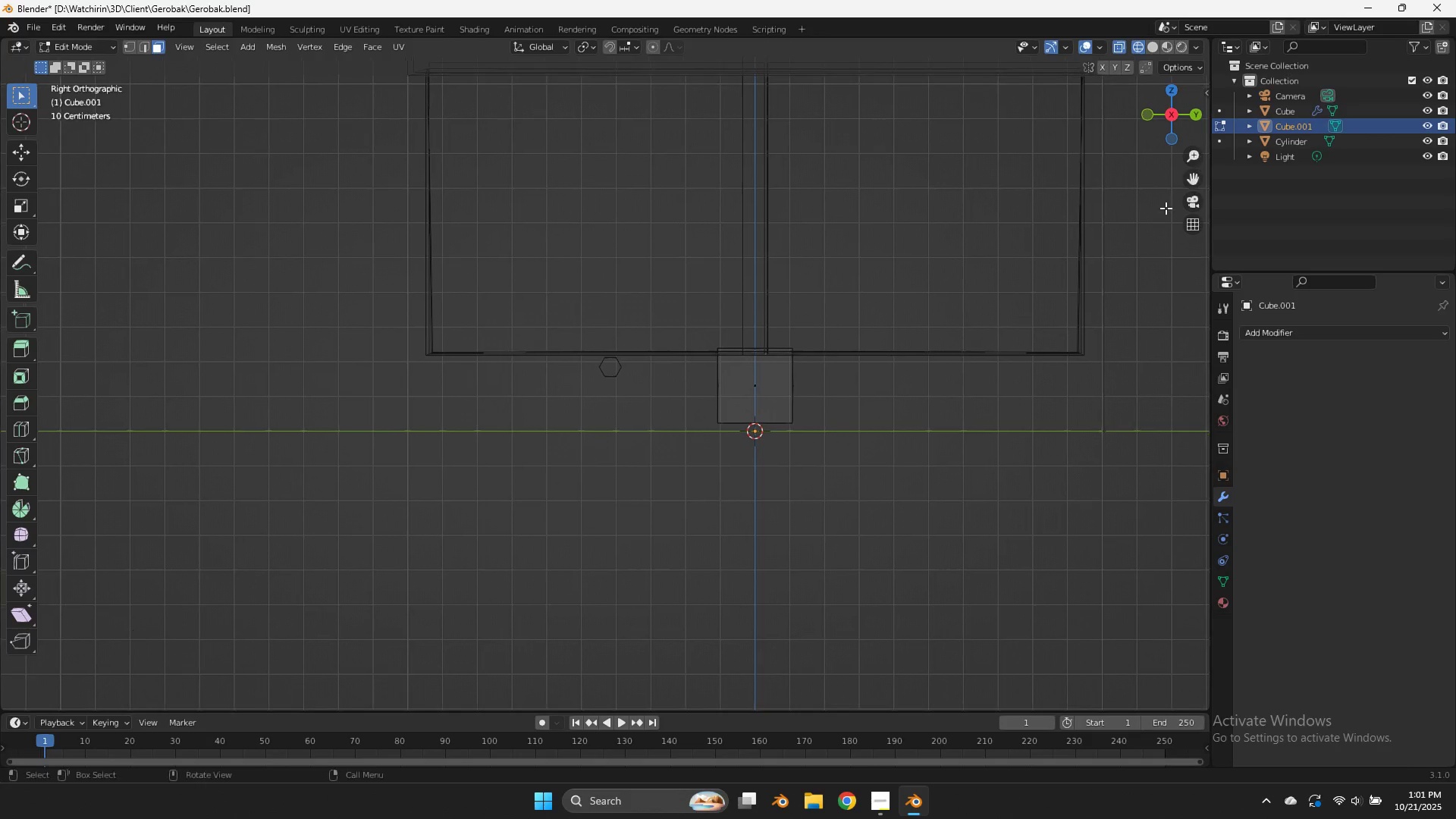 
triple_click([1192, 183])
 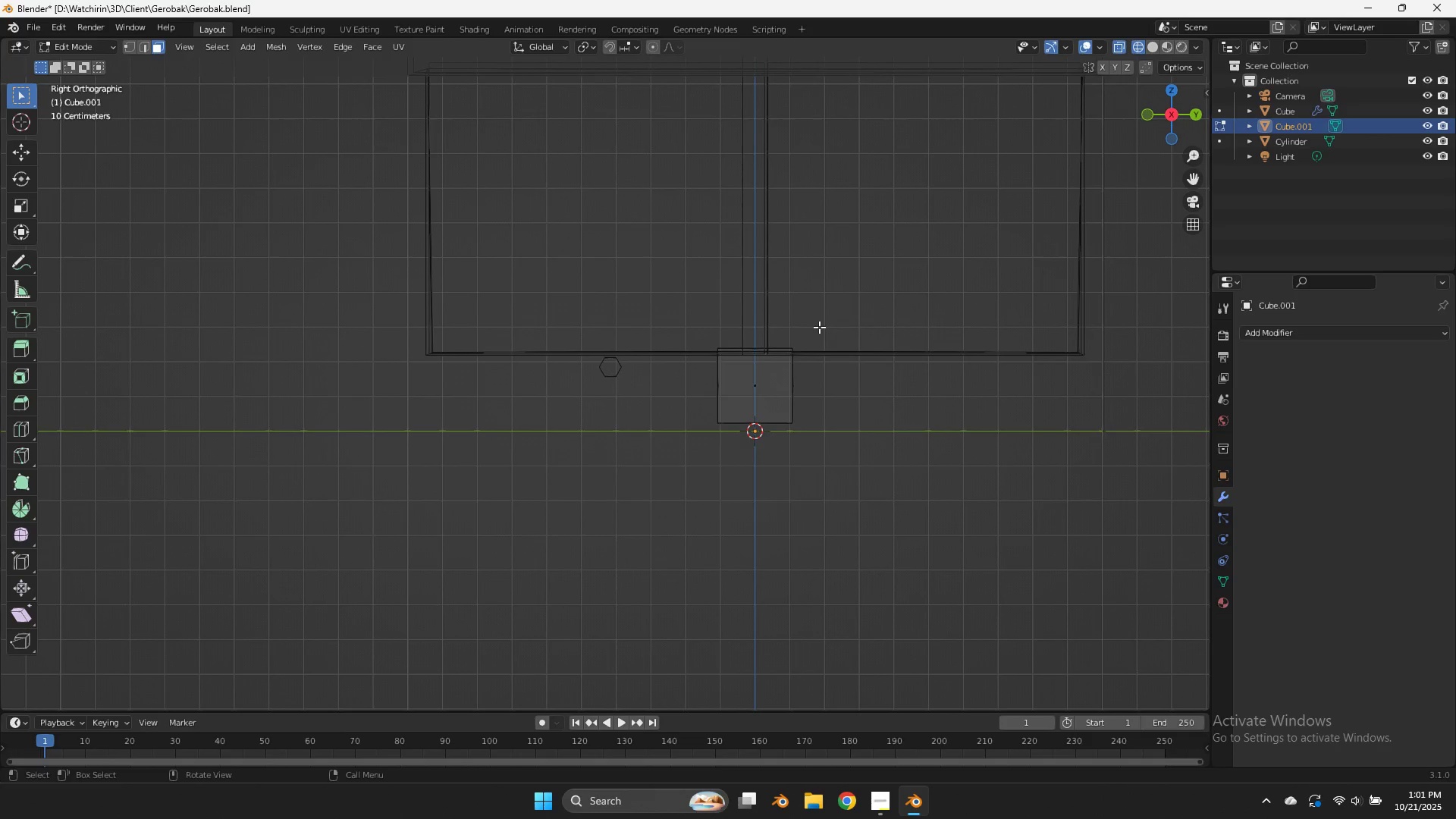 
type(ag)
 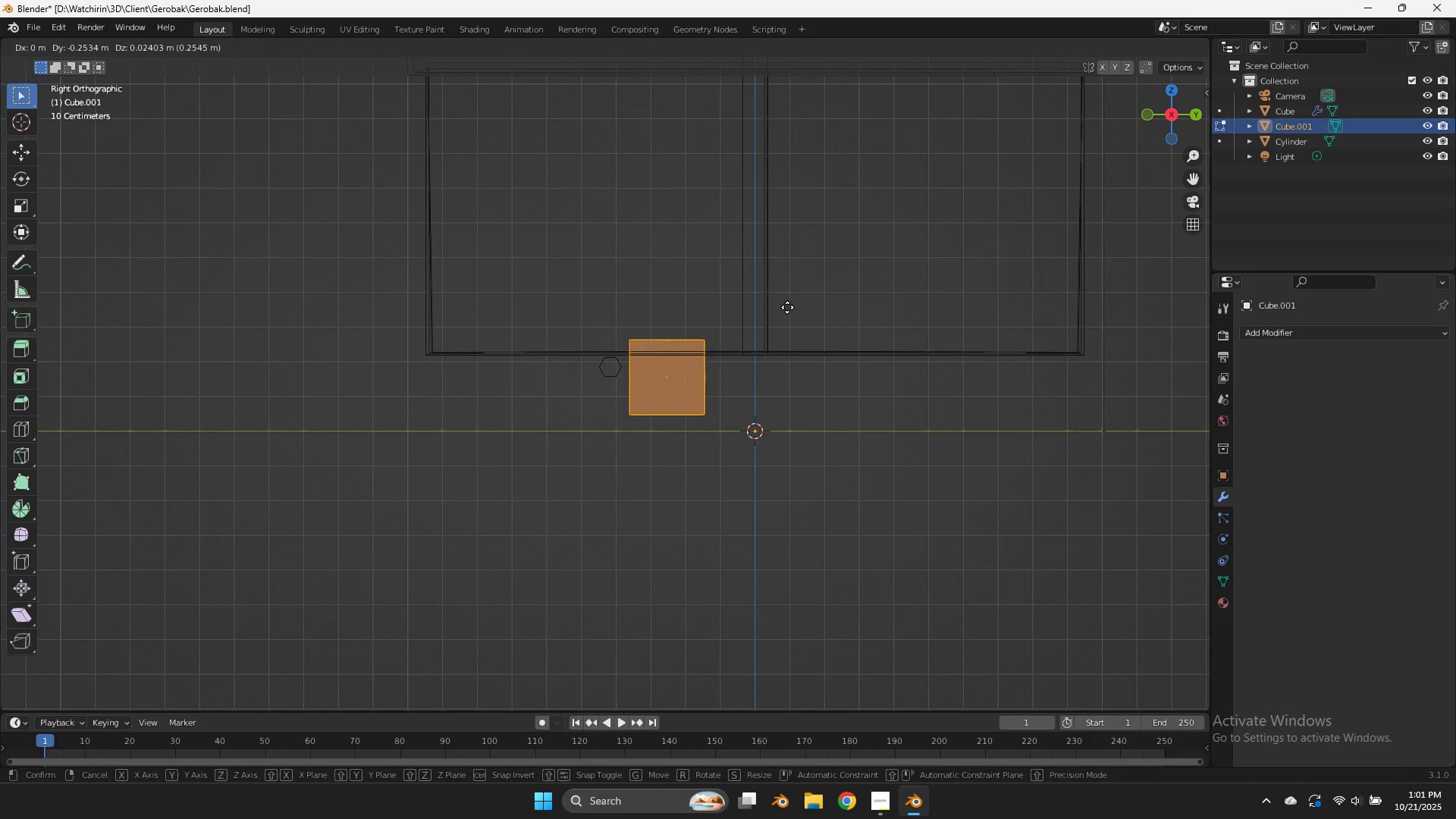 
left_click([786, 307])
 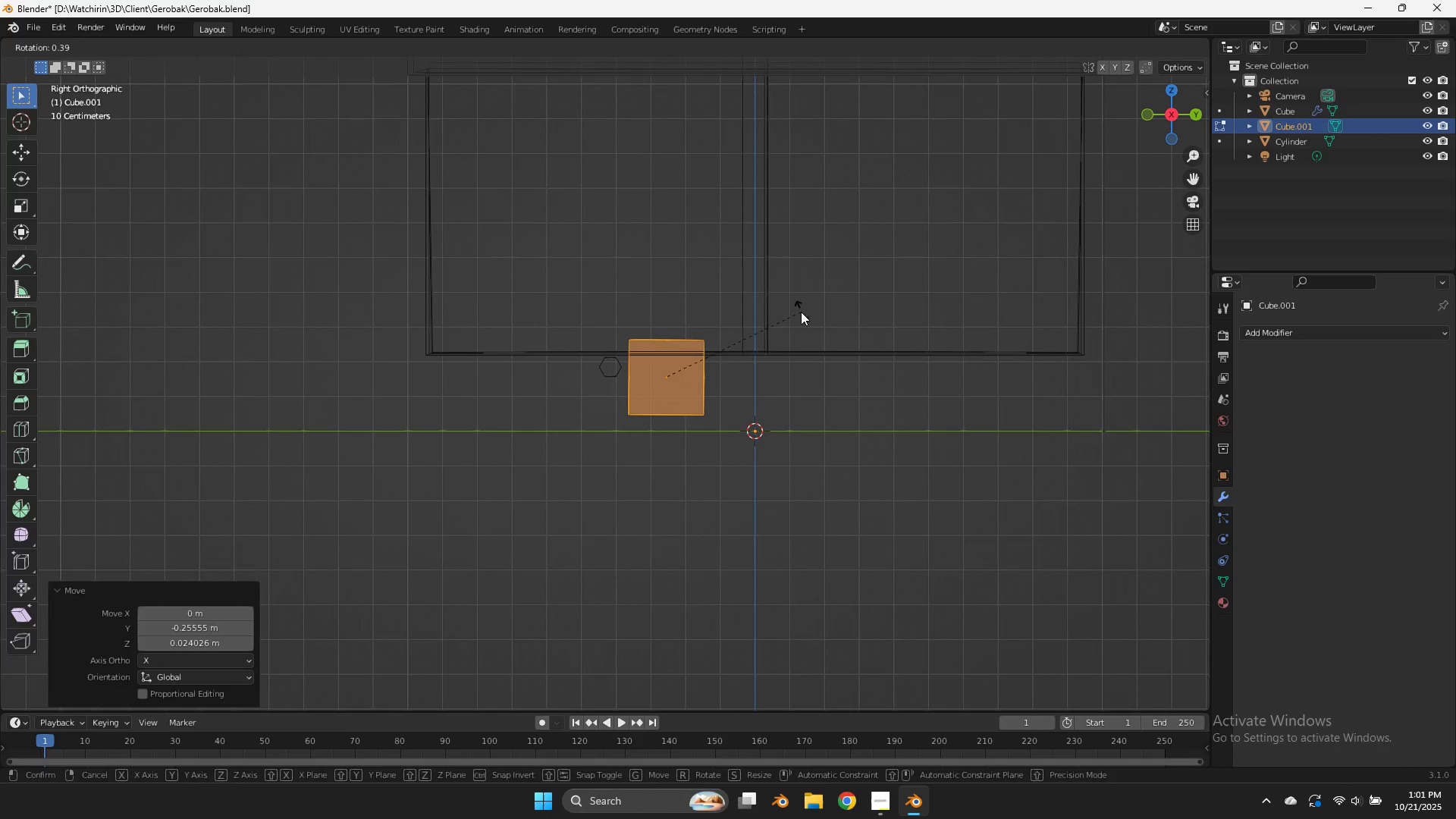 
type(r)
key(Tab)
key(Tab)
type(sy)
 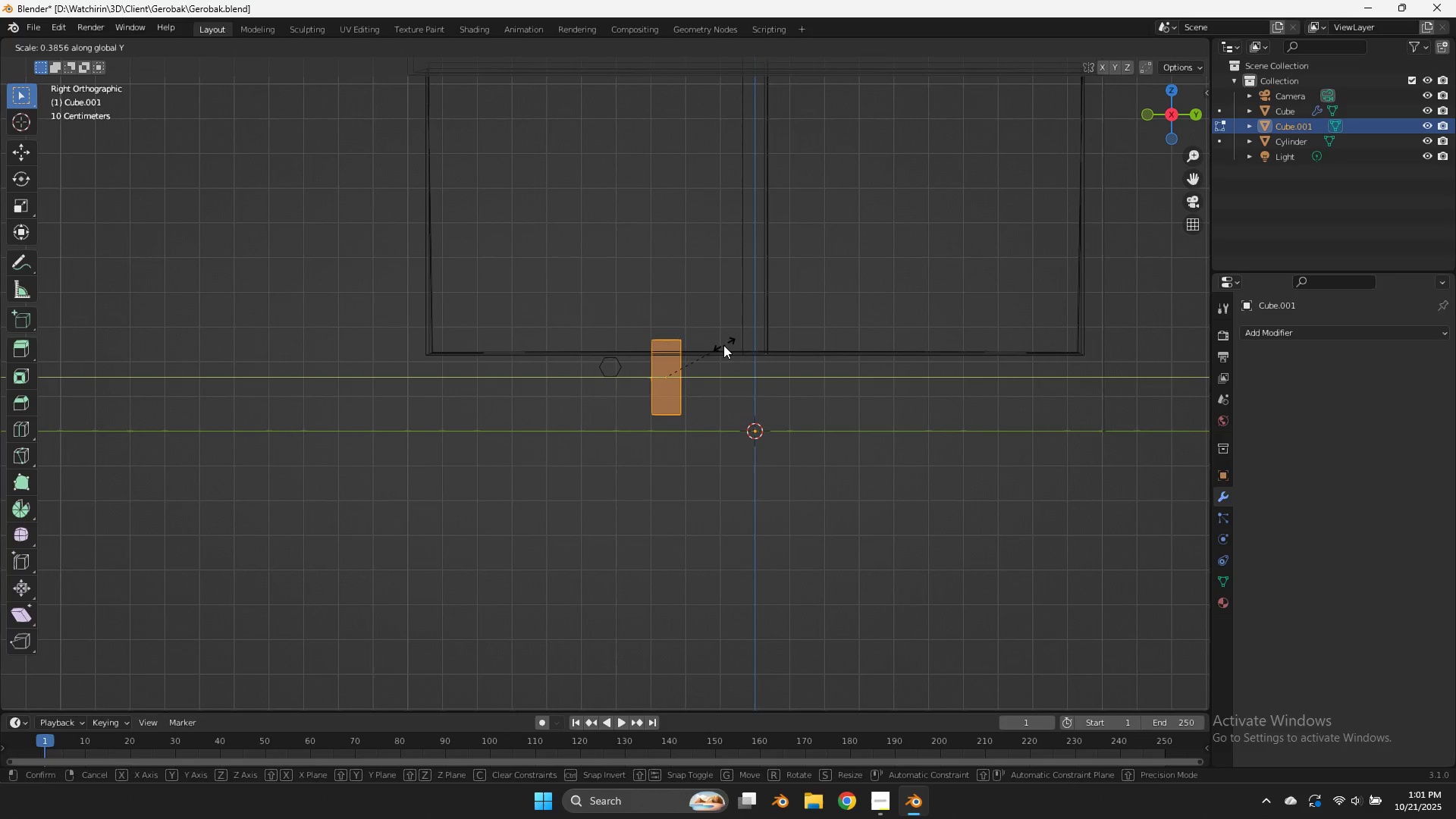 
hold_key(key=ControlLeft, duration=0.7)
 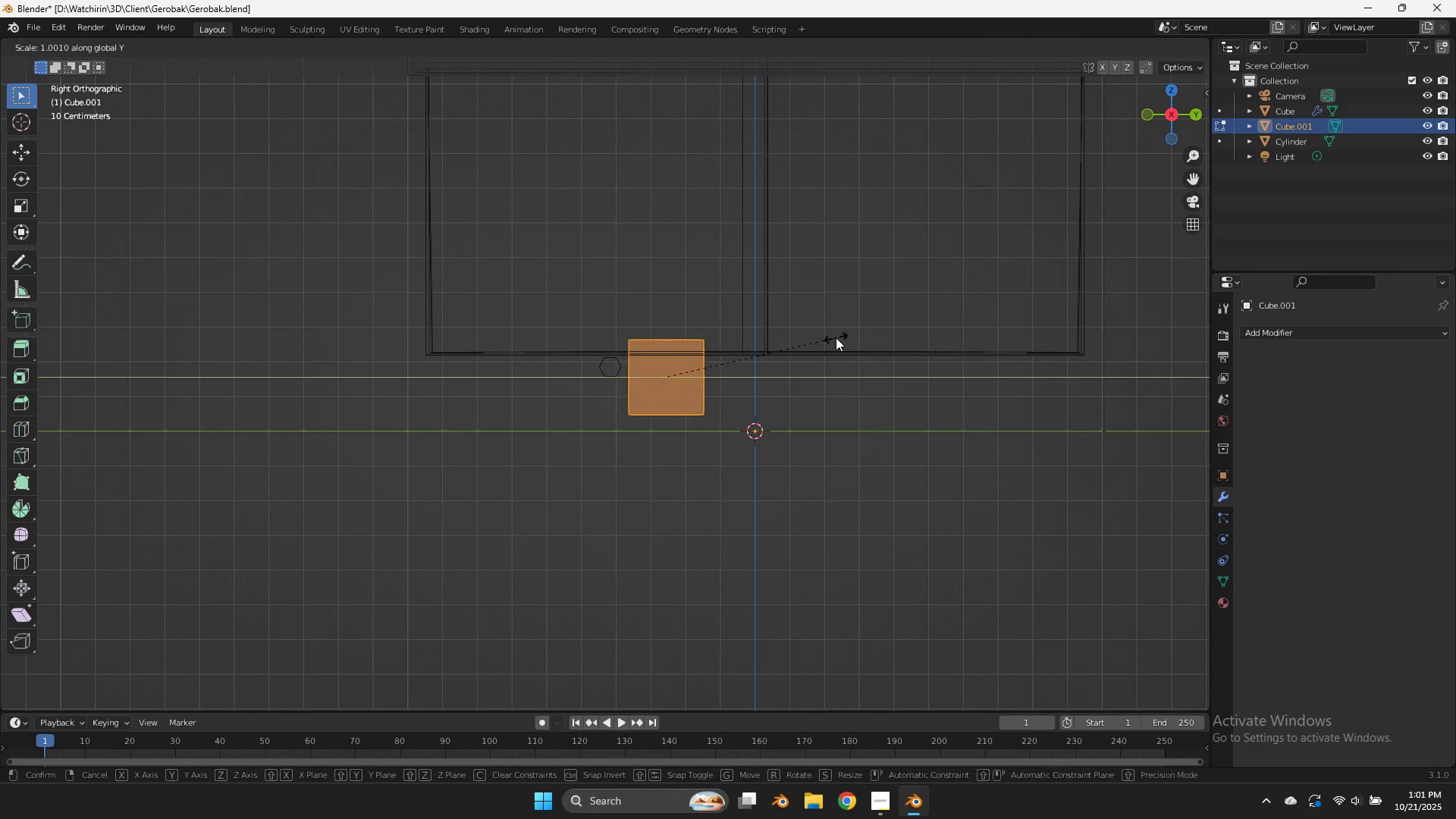 
left_click([745, 347])
 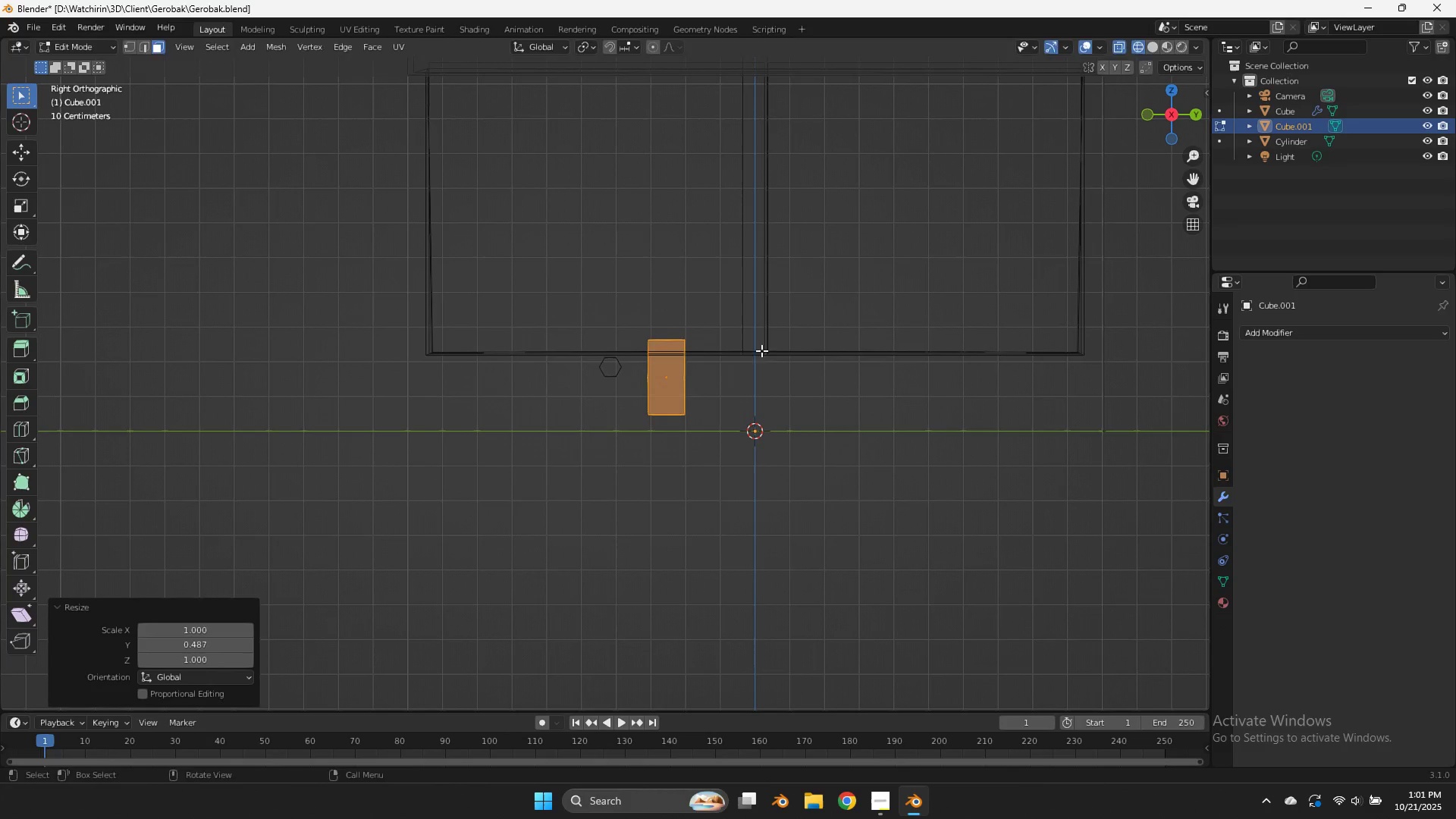 
type(rgr)
 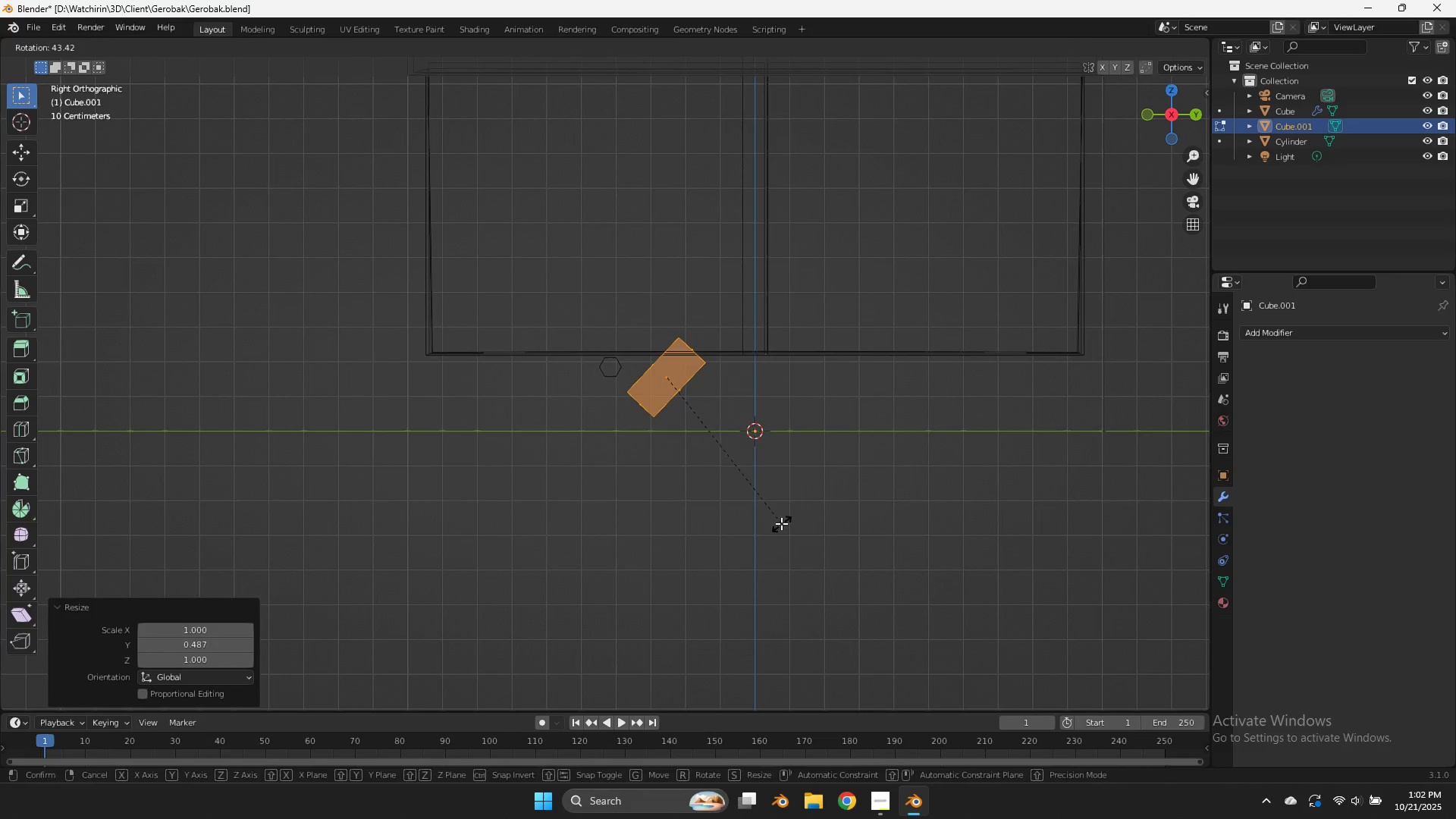 
 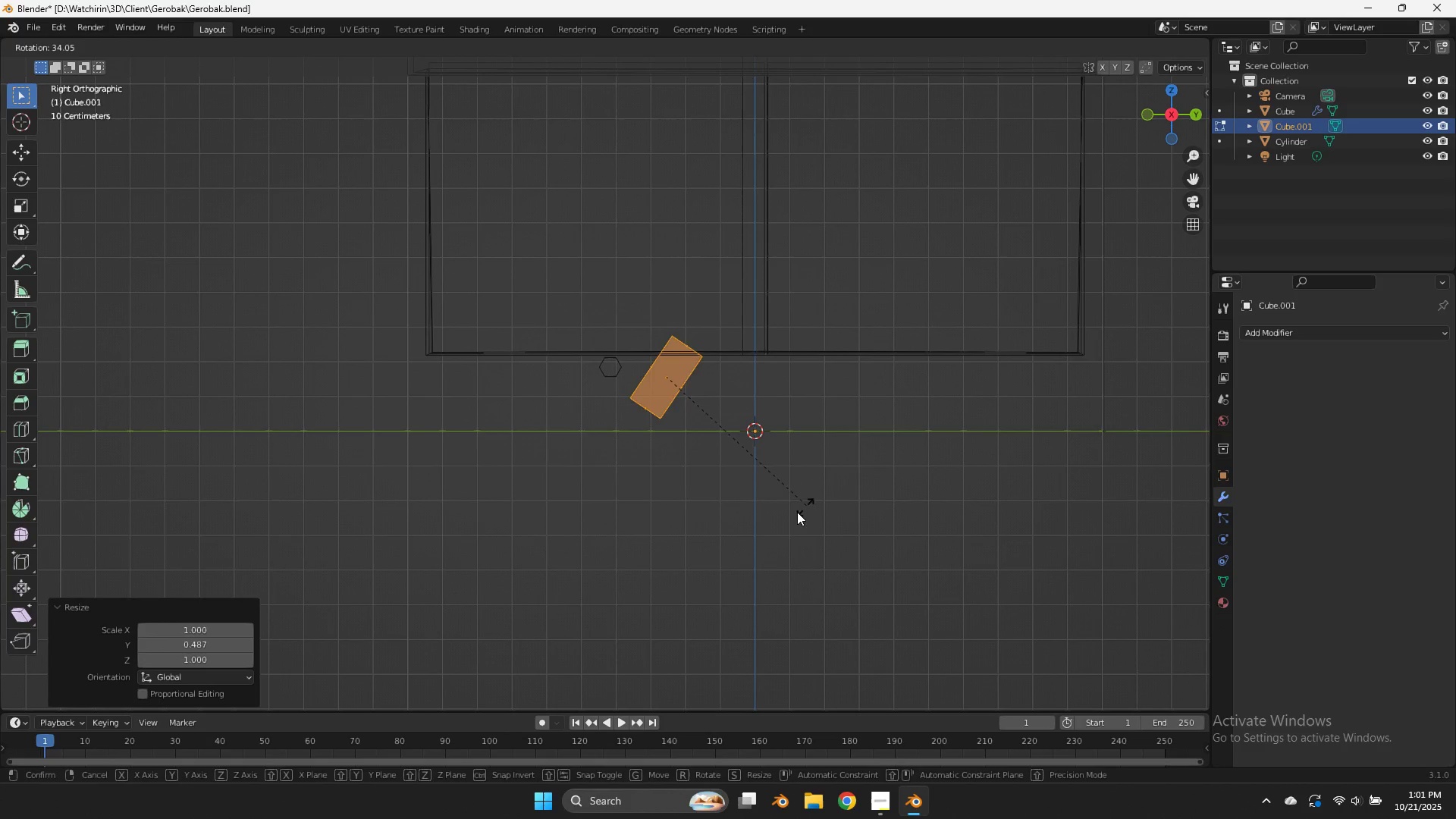 
left_click([781, 523])
 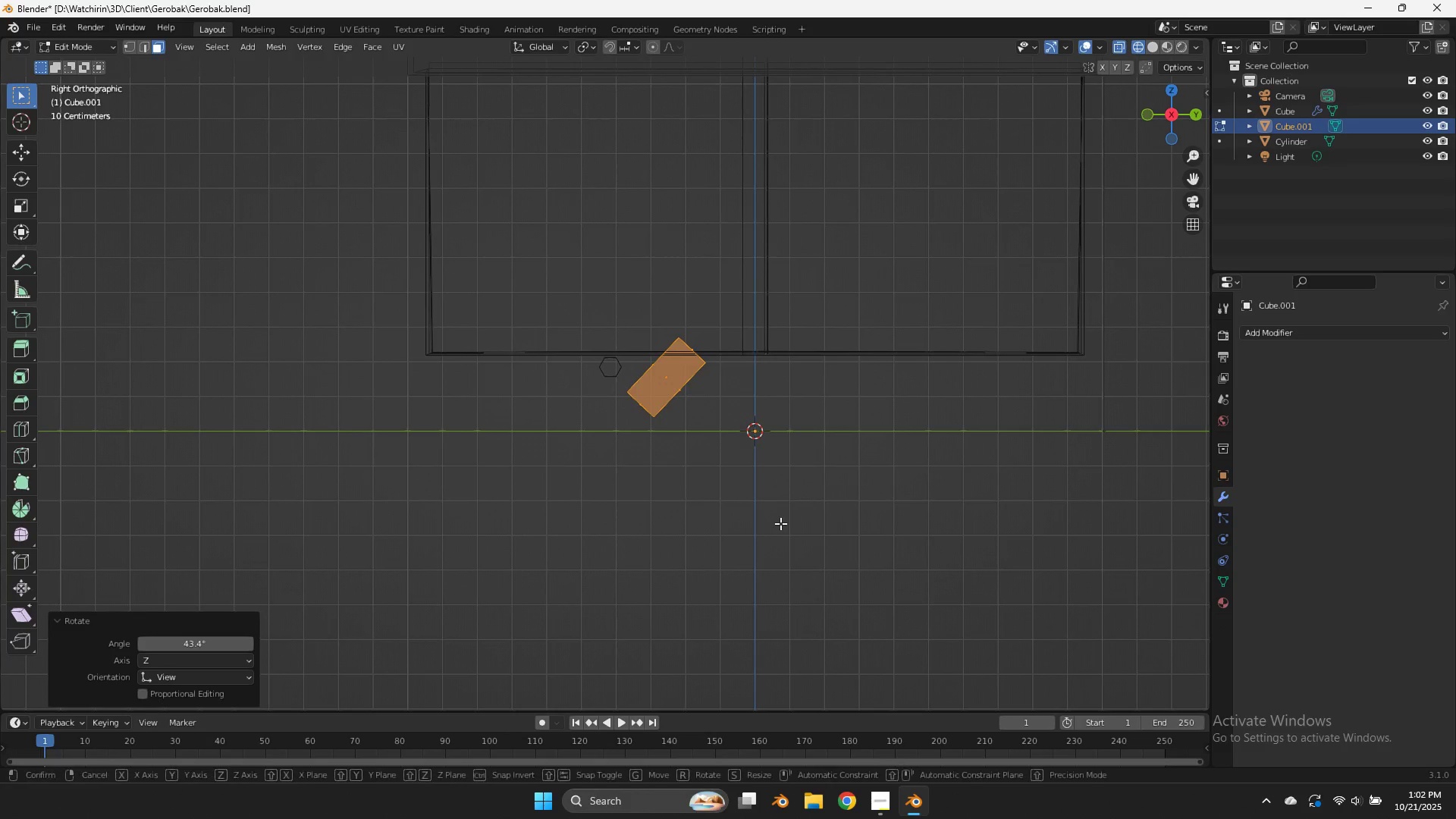 
key(G)
 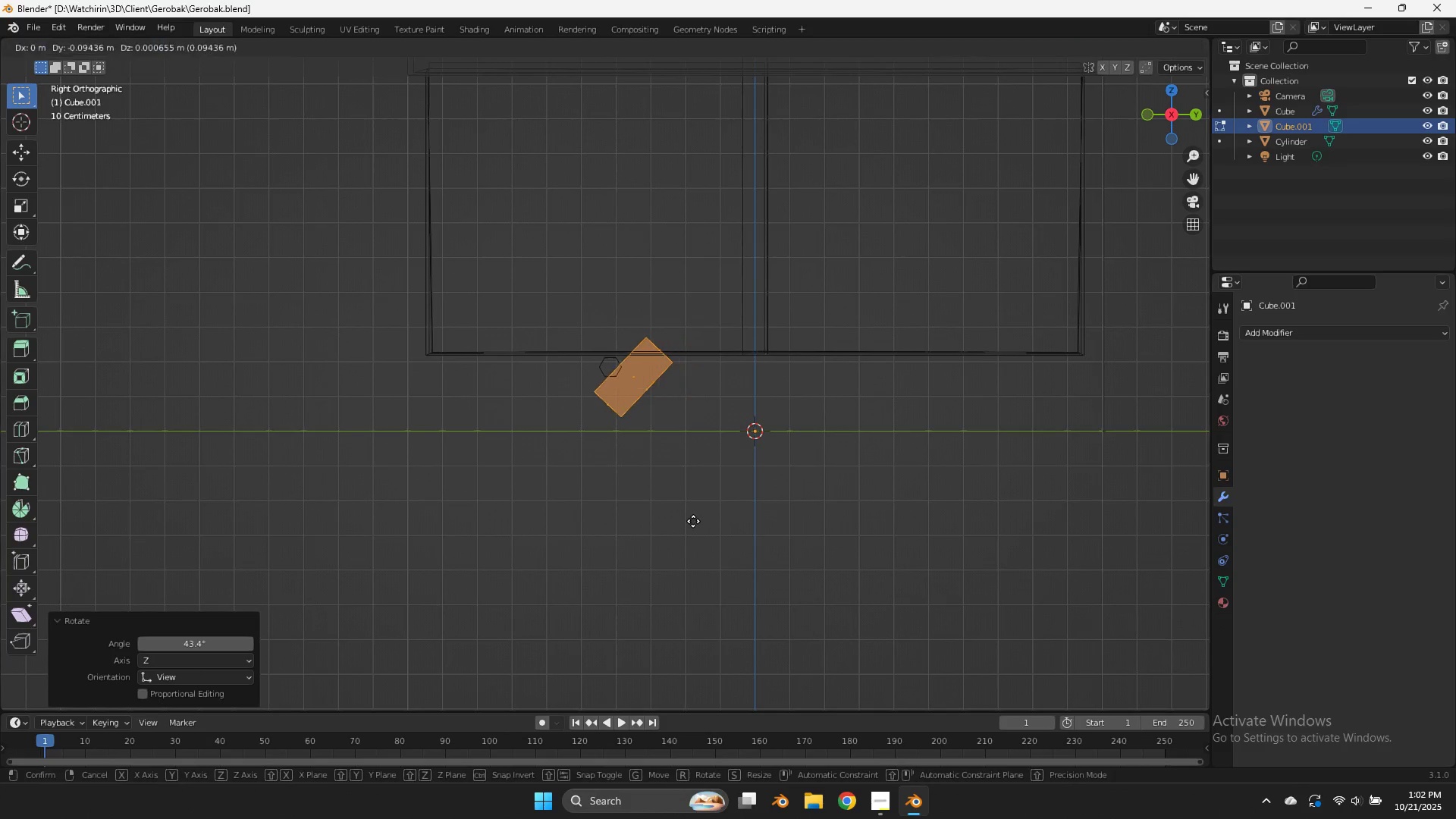 
hold_key(key=ShiftLeft, duration=0.88)
left_click([838, 536])
 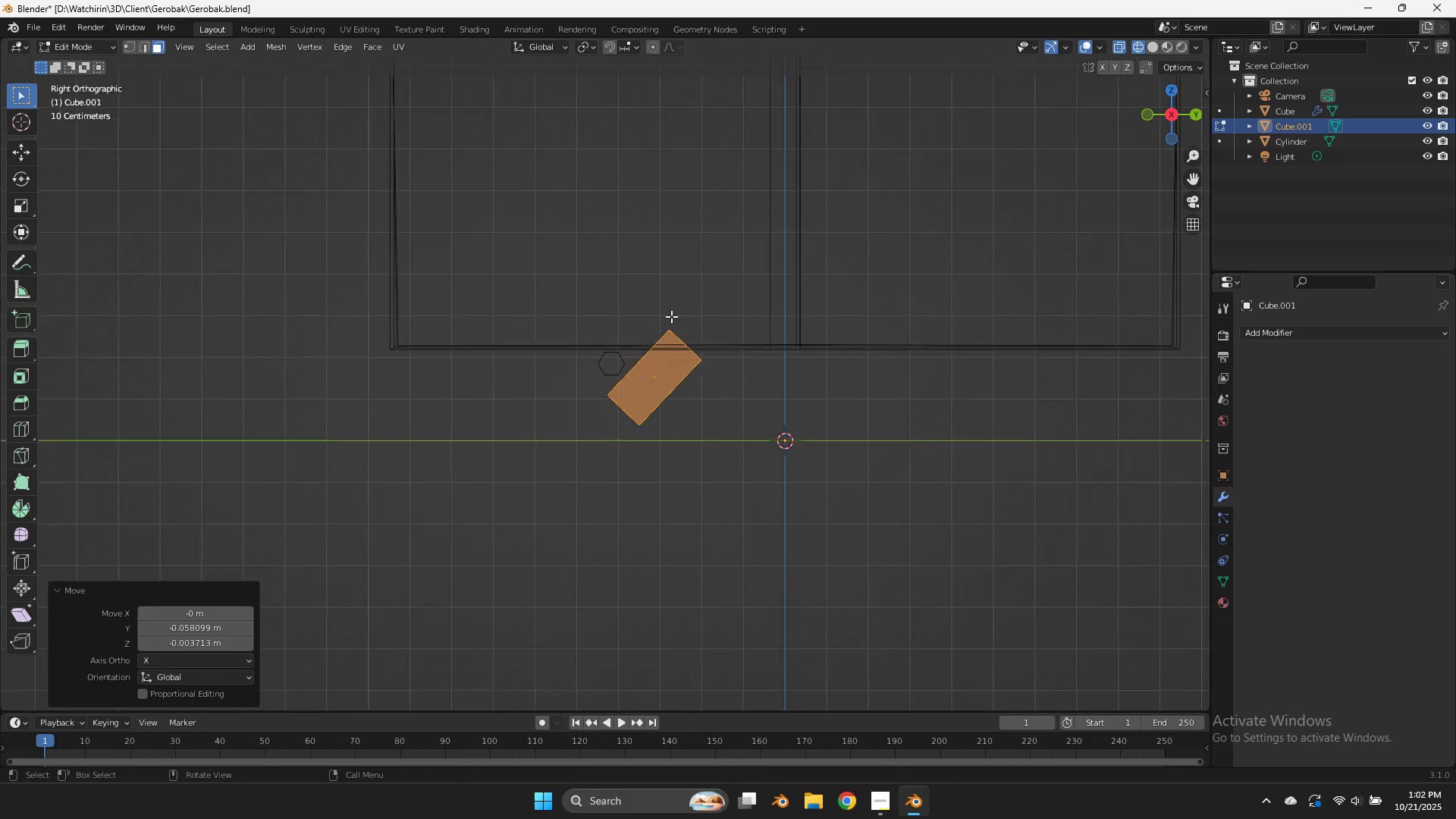 
scroll: coordinate [672, 316], scroll_direction: up, amount: 7.0
 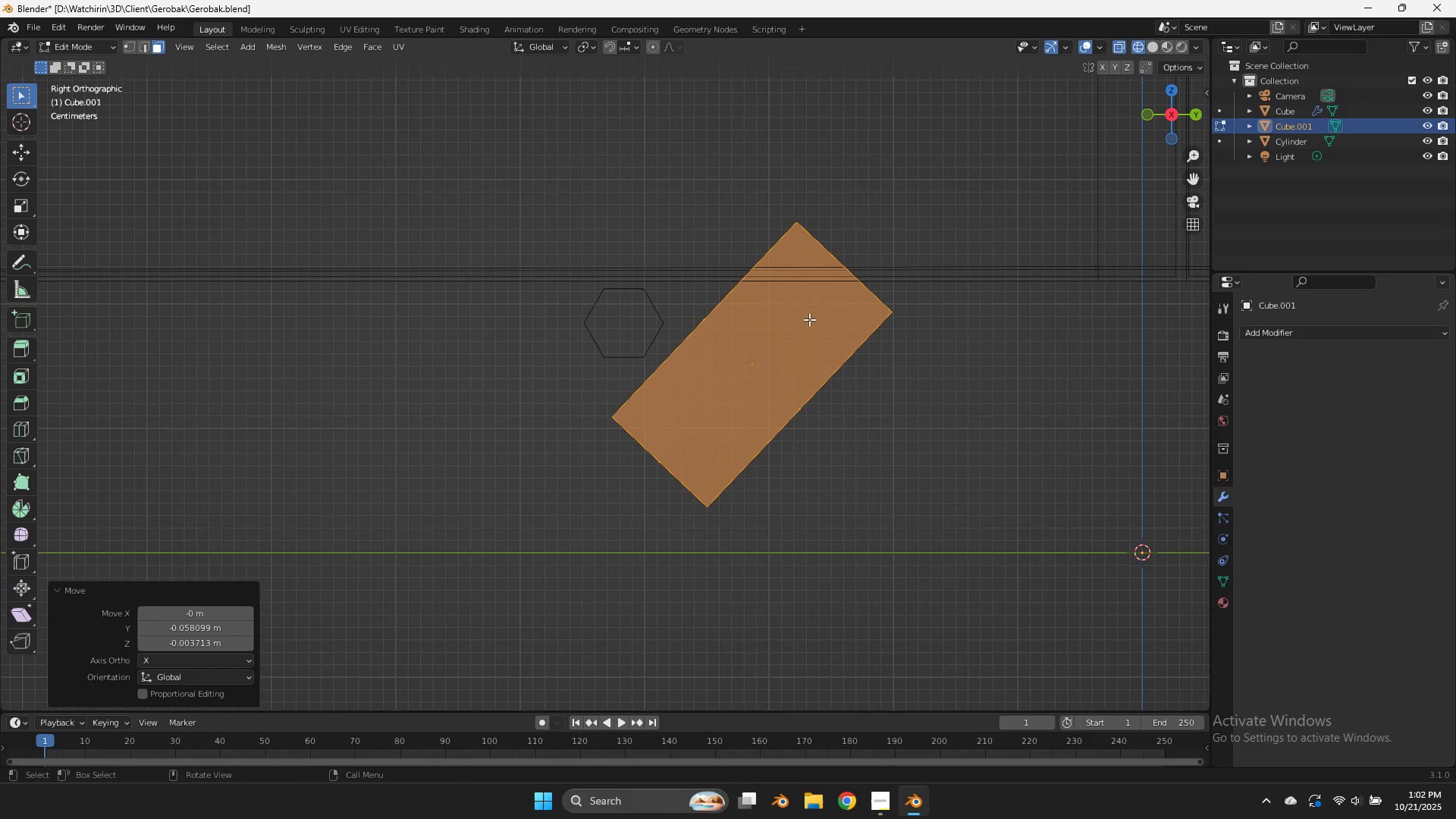 
type(zz)
 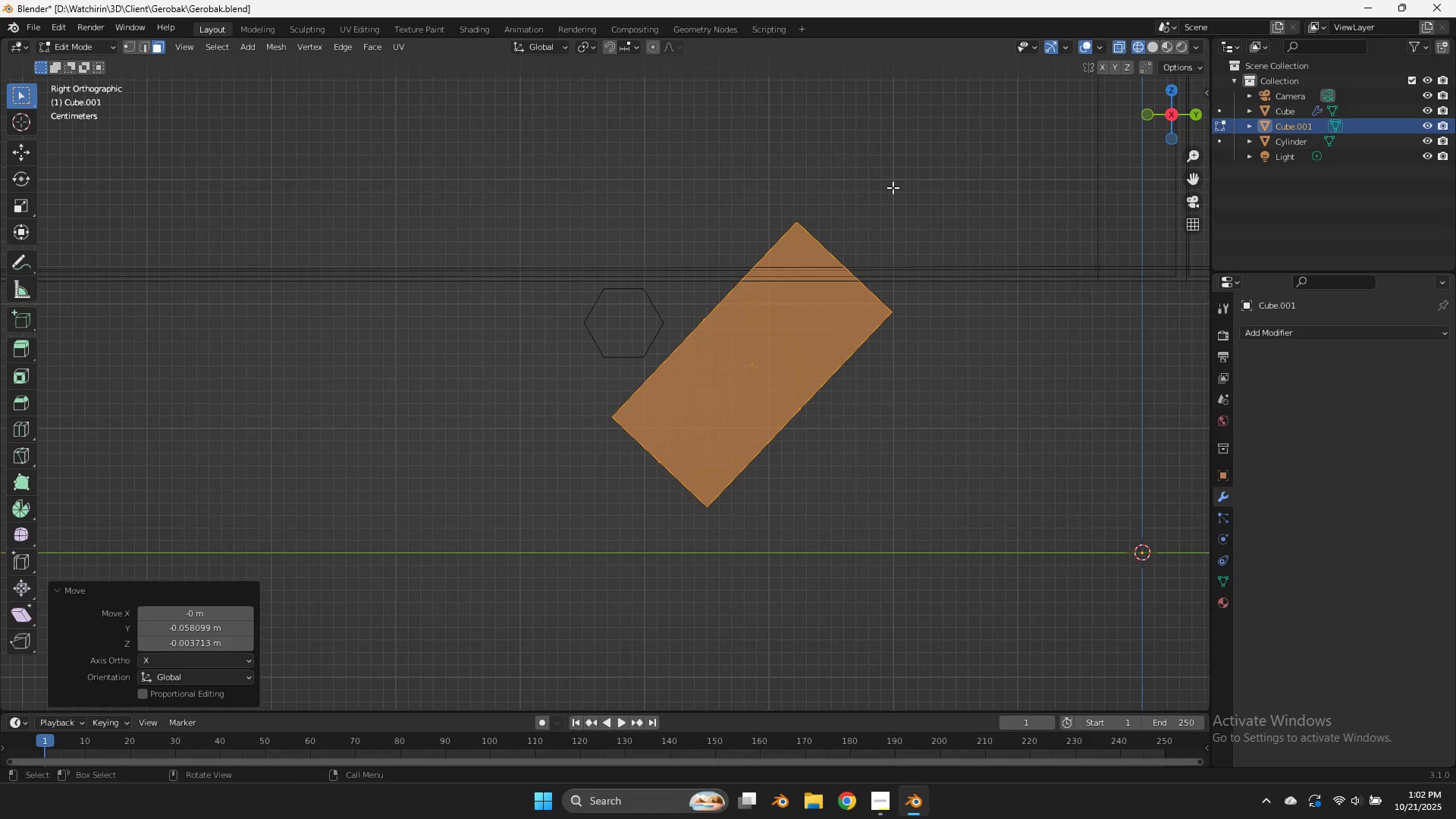 
left_click([136, 49])
 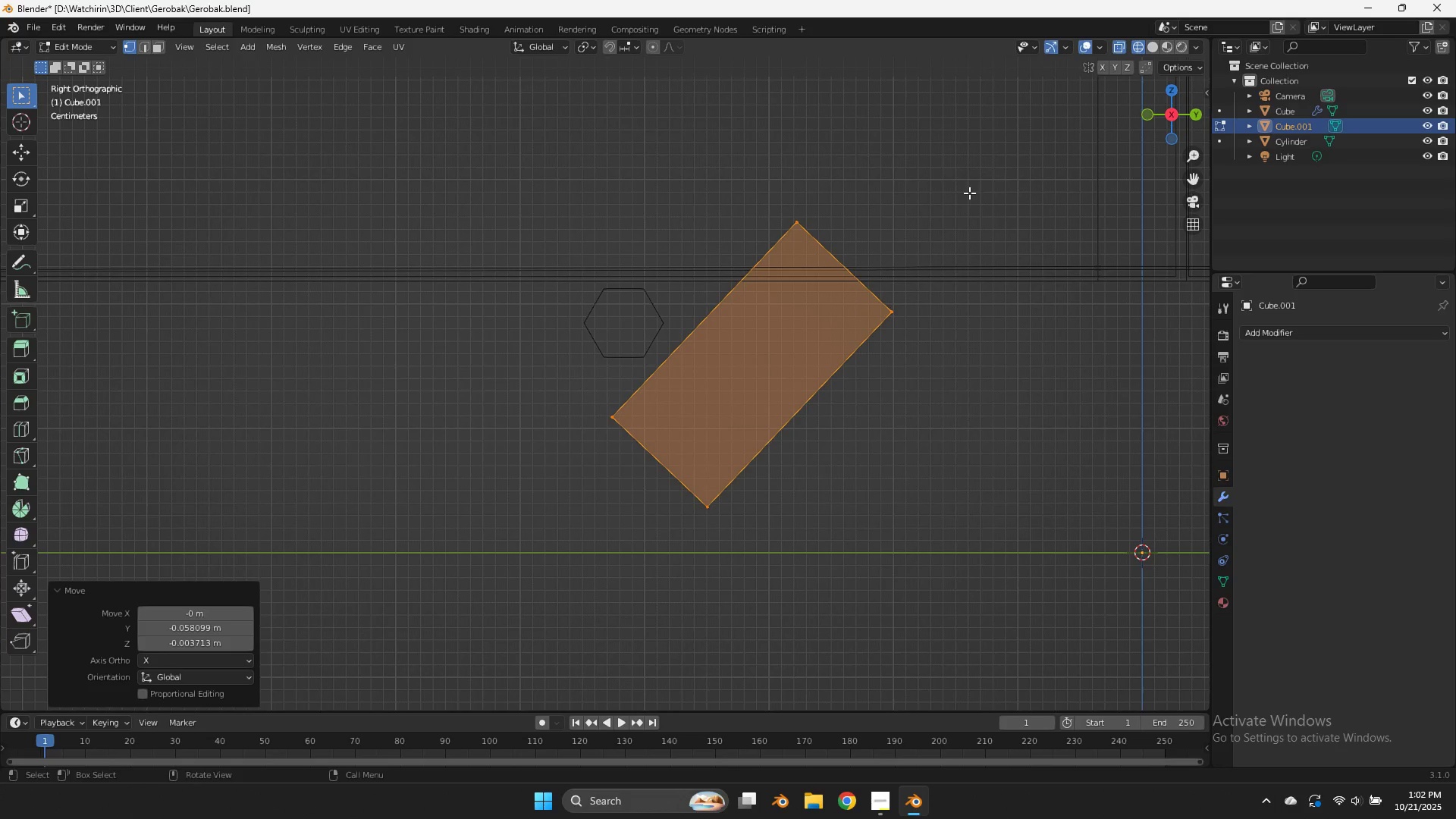 
left_click_drag(start_coordinate=[964, 200], to_coordinate=[752, 351])
 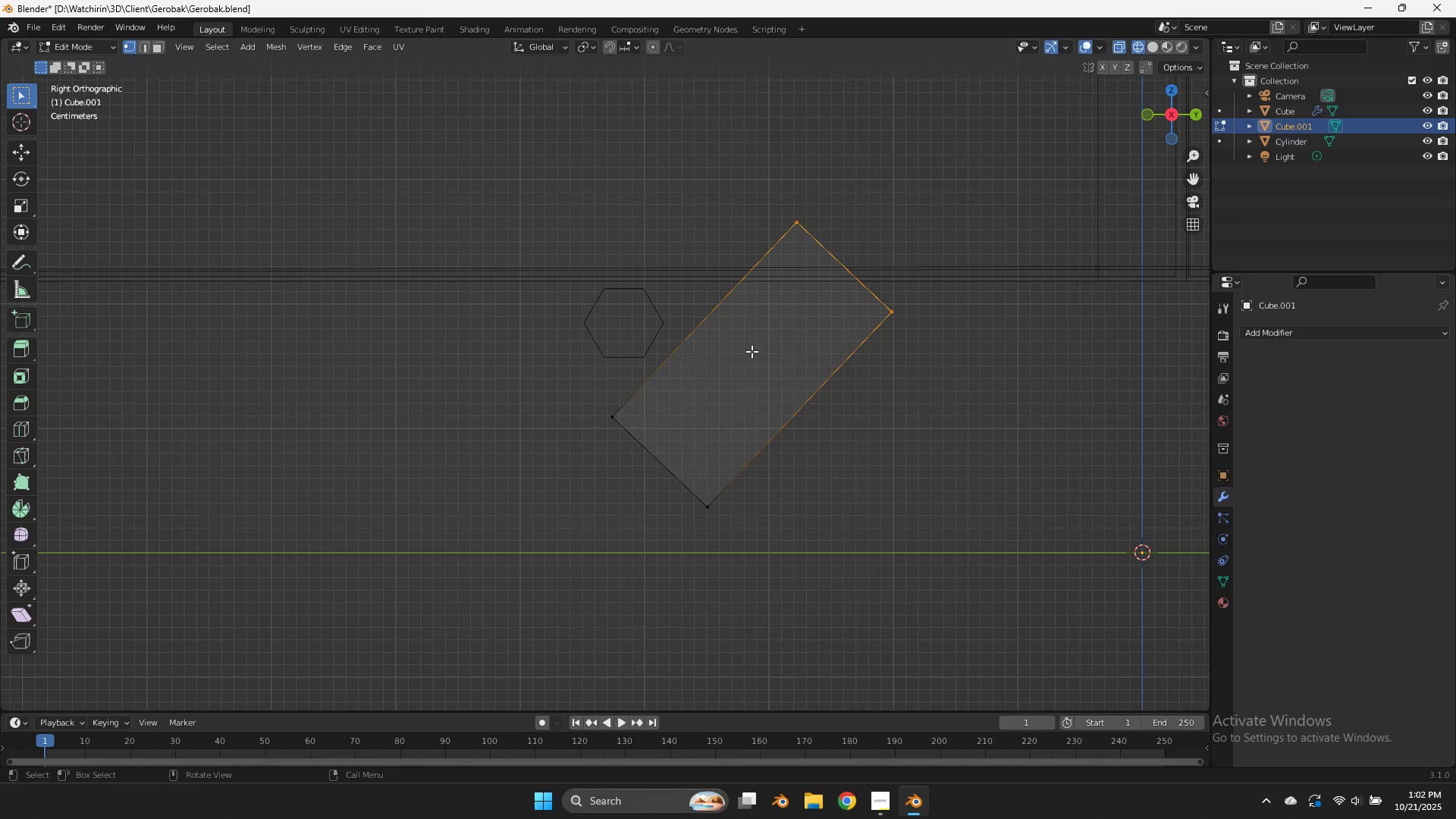 
type(sz0)
 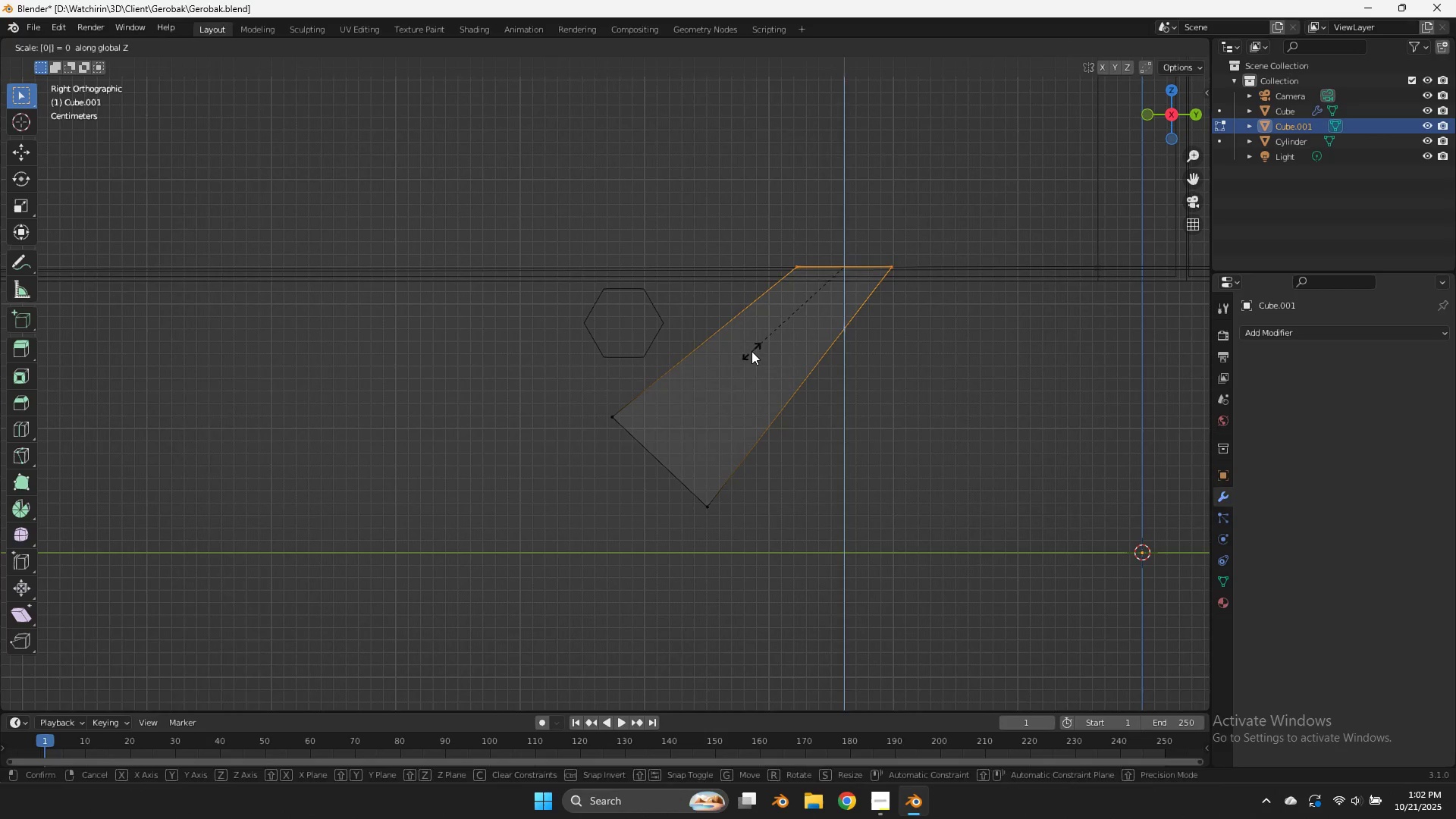 
key(Enter)
 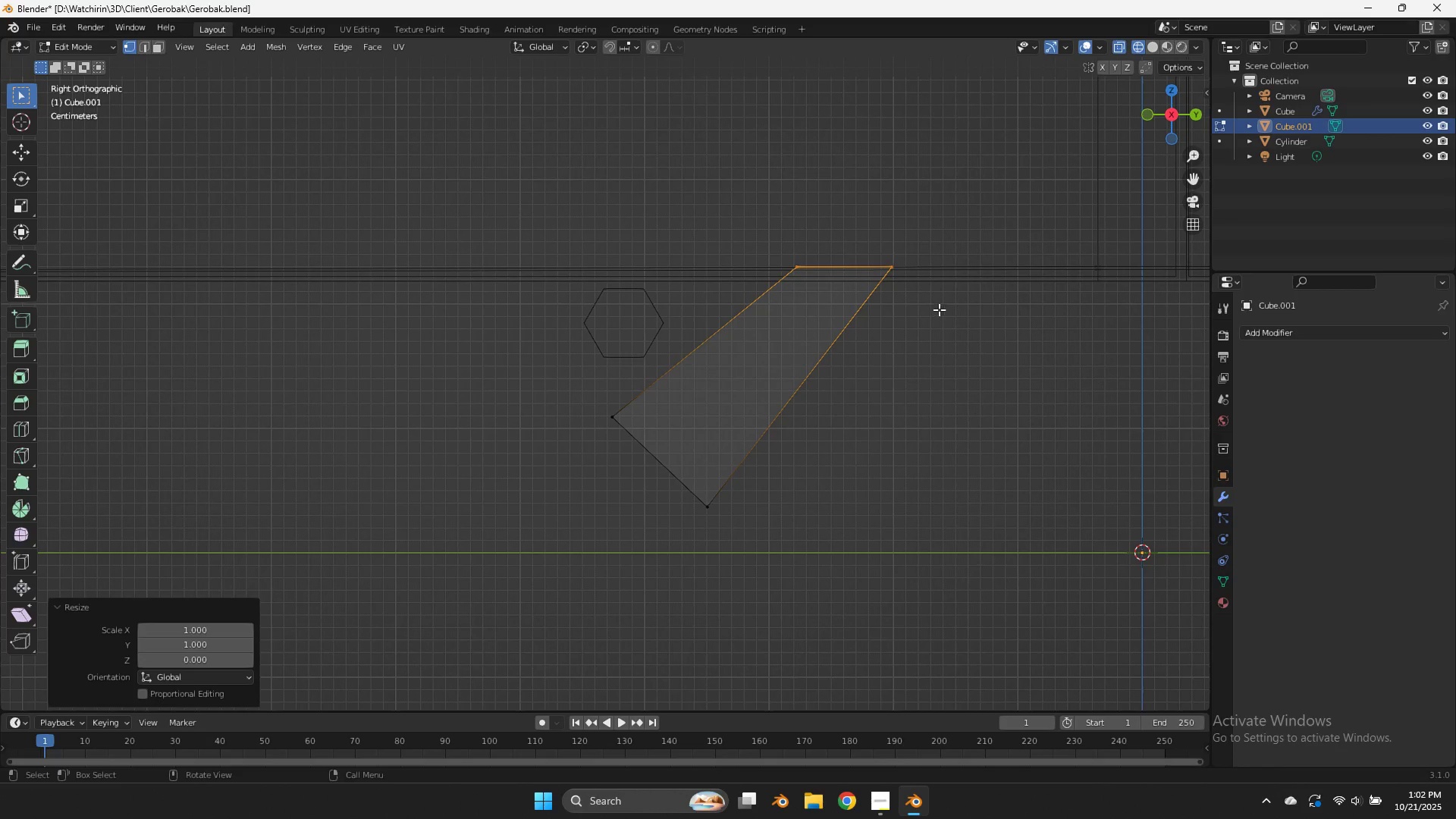 
type(sy)
 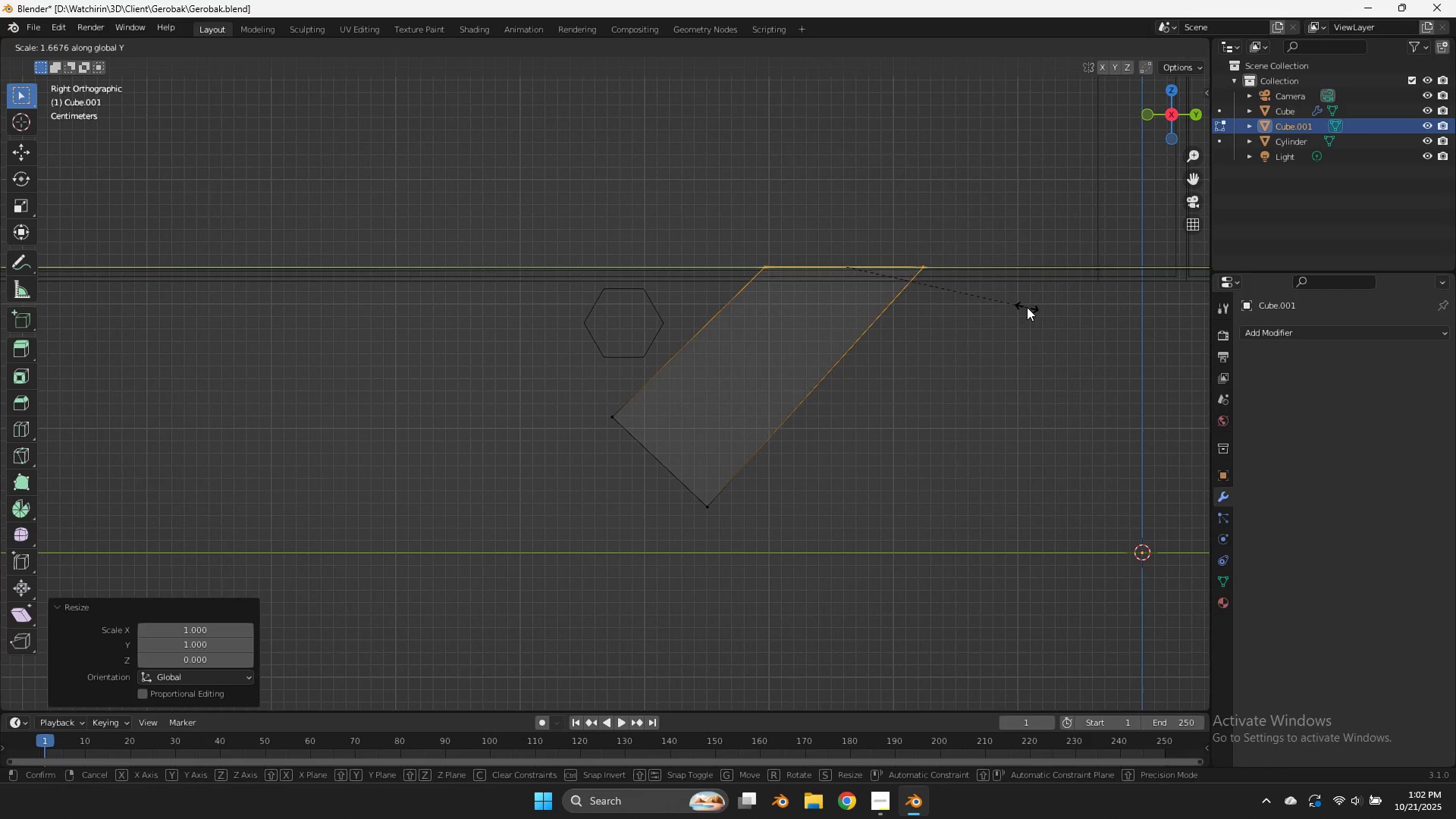 
left_click([1028, 307])
 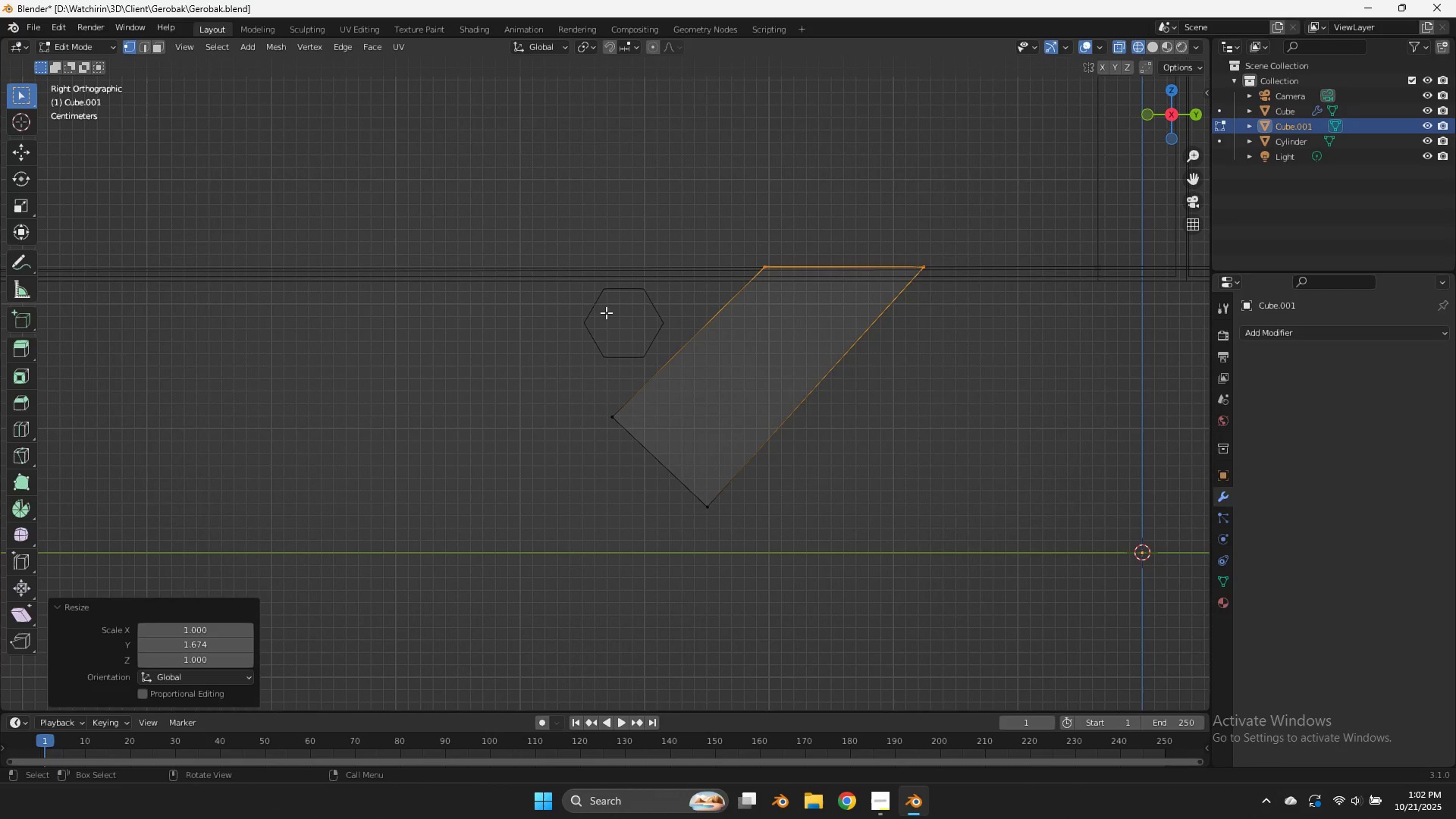 
key(Tab)
key(Tab)
key(Tab)
key(Tab)
type(z)
key(Tab)
type(za)
 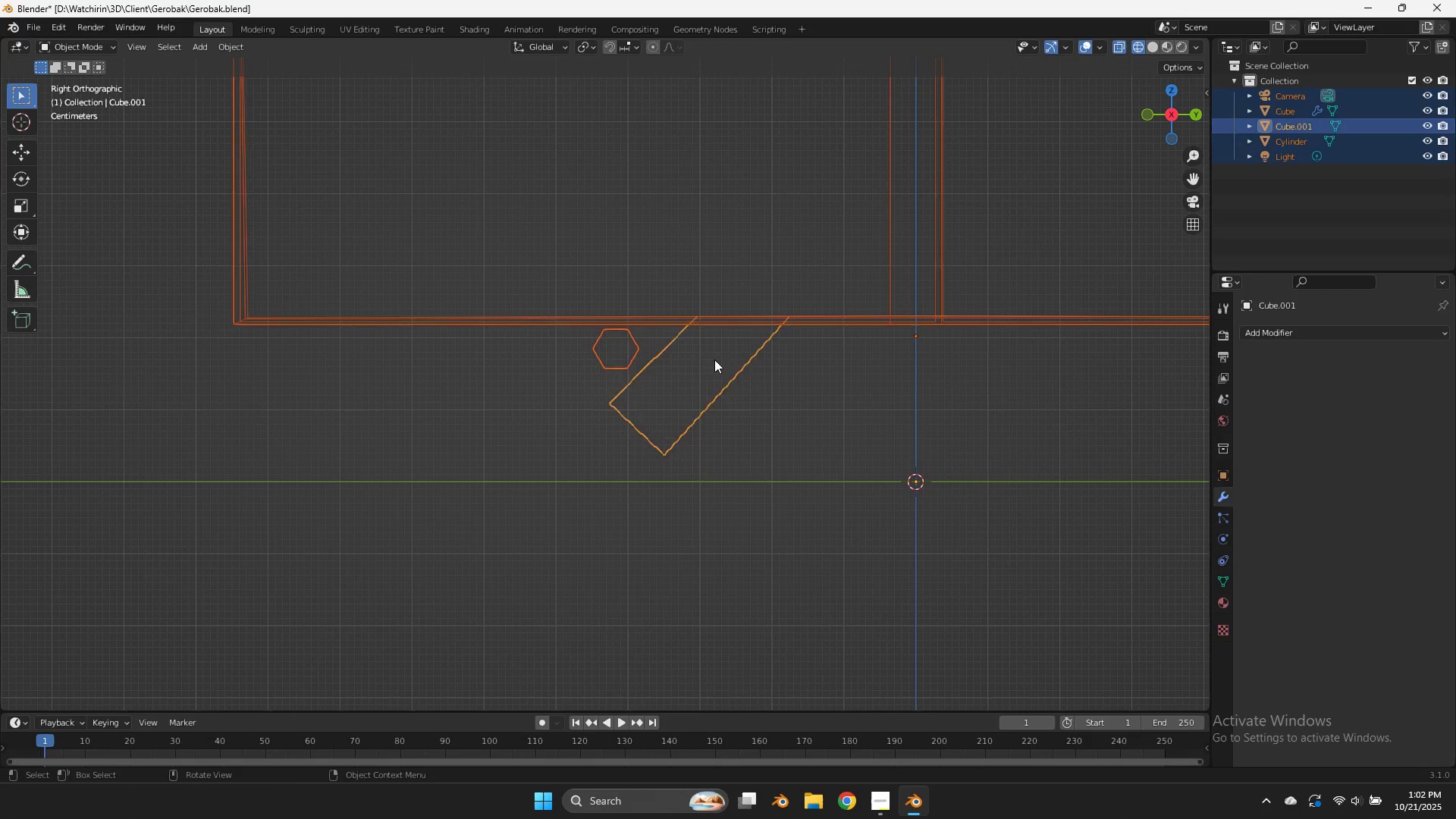 
scroll: coordinate [882, 346], scroll_direction: down, amount: 5.0
 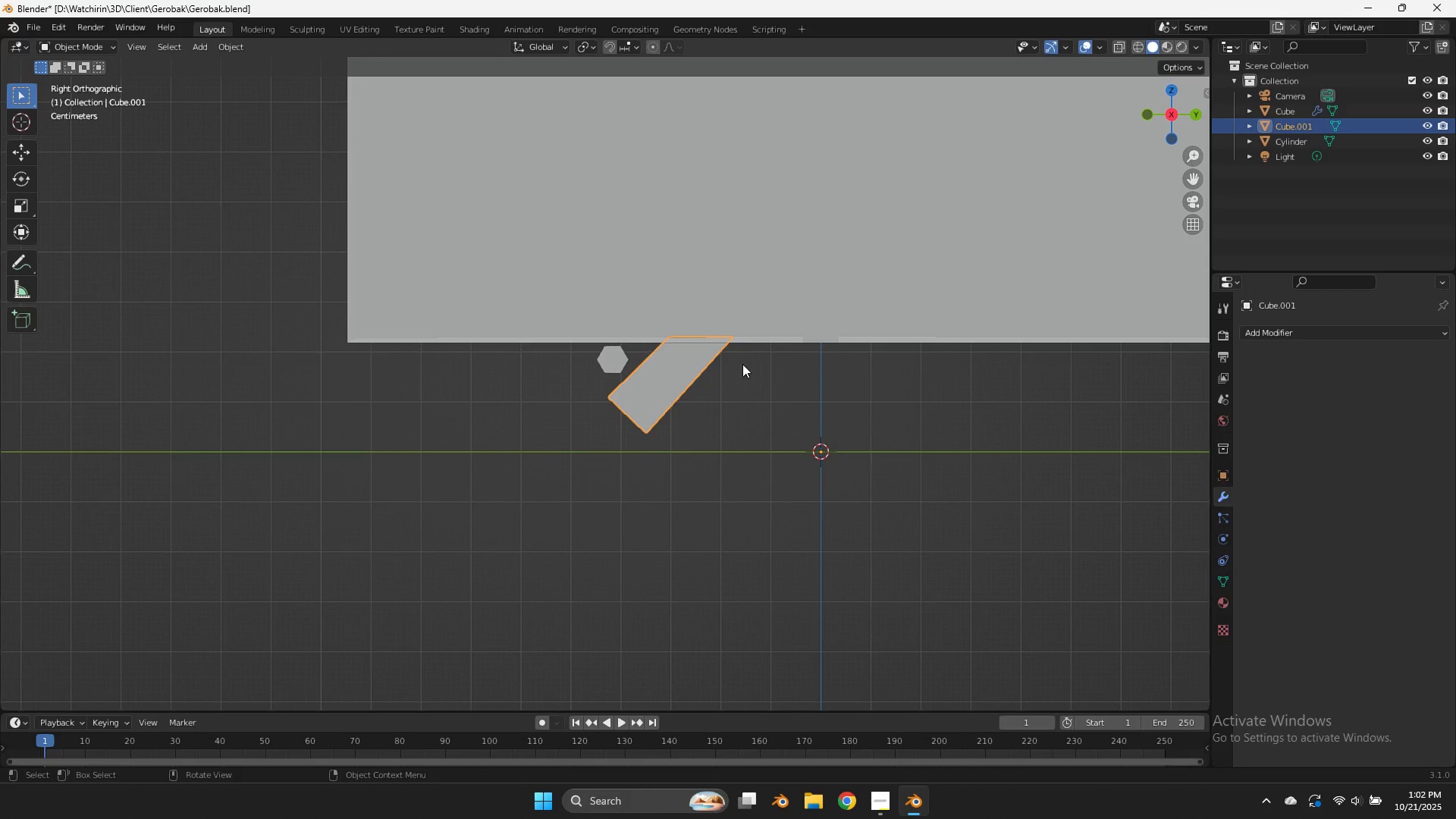 
scroll: coordinate [756, 366], scroll_direction: up, amount: 2.0
 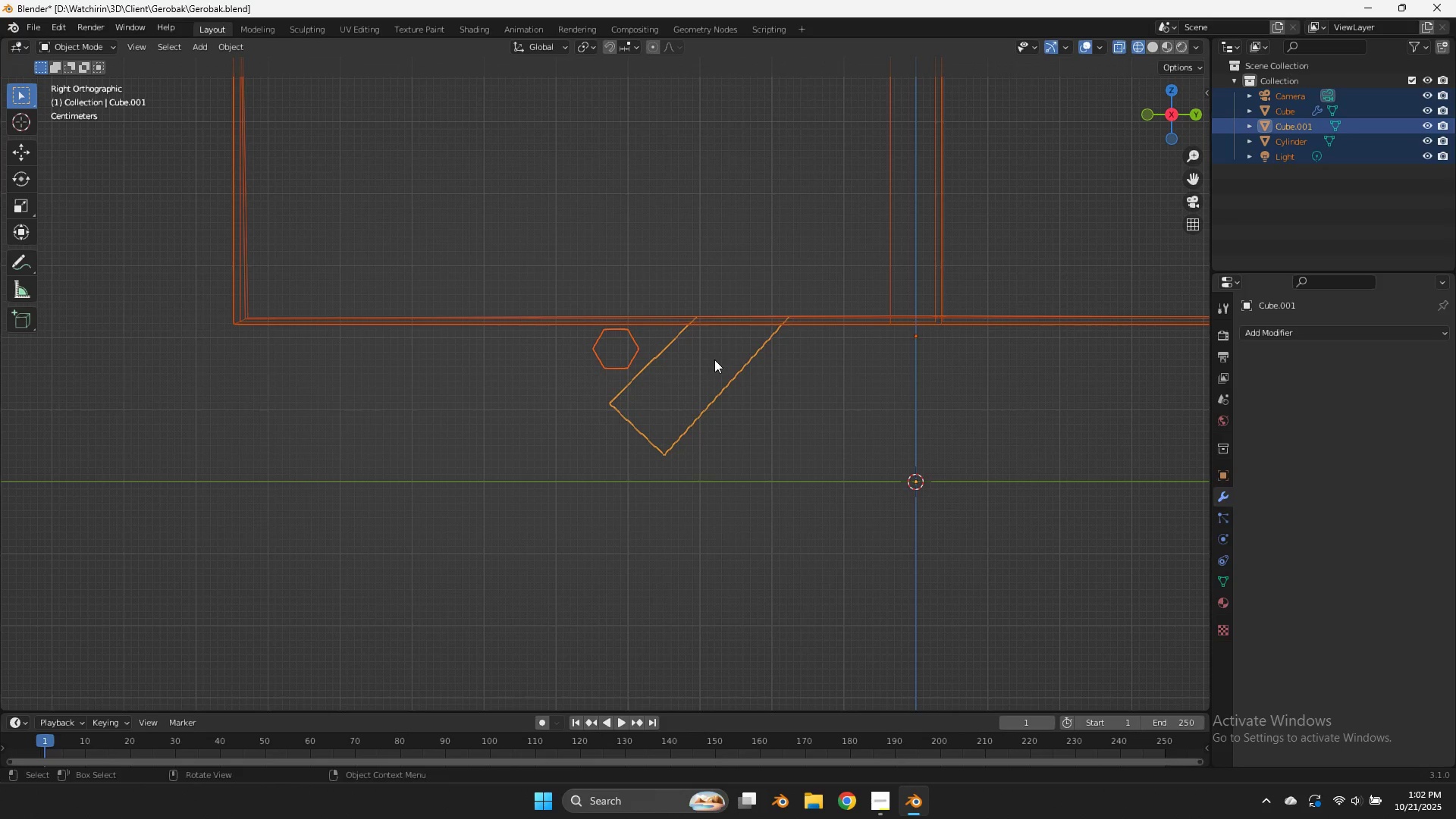 
double_click([736, 386])
 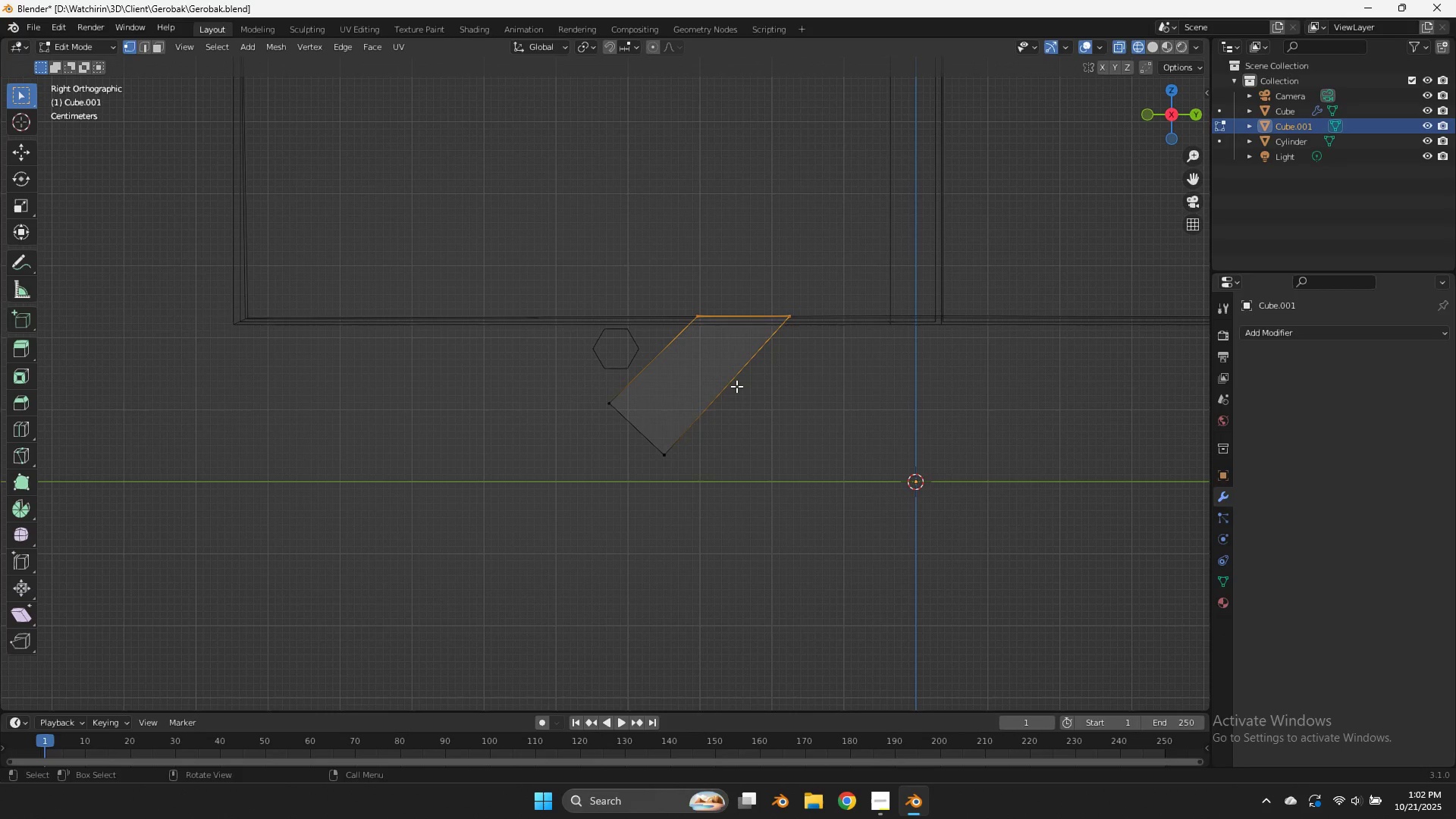 
key(Tab)
 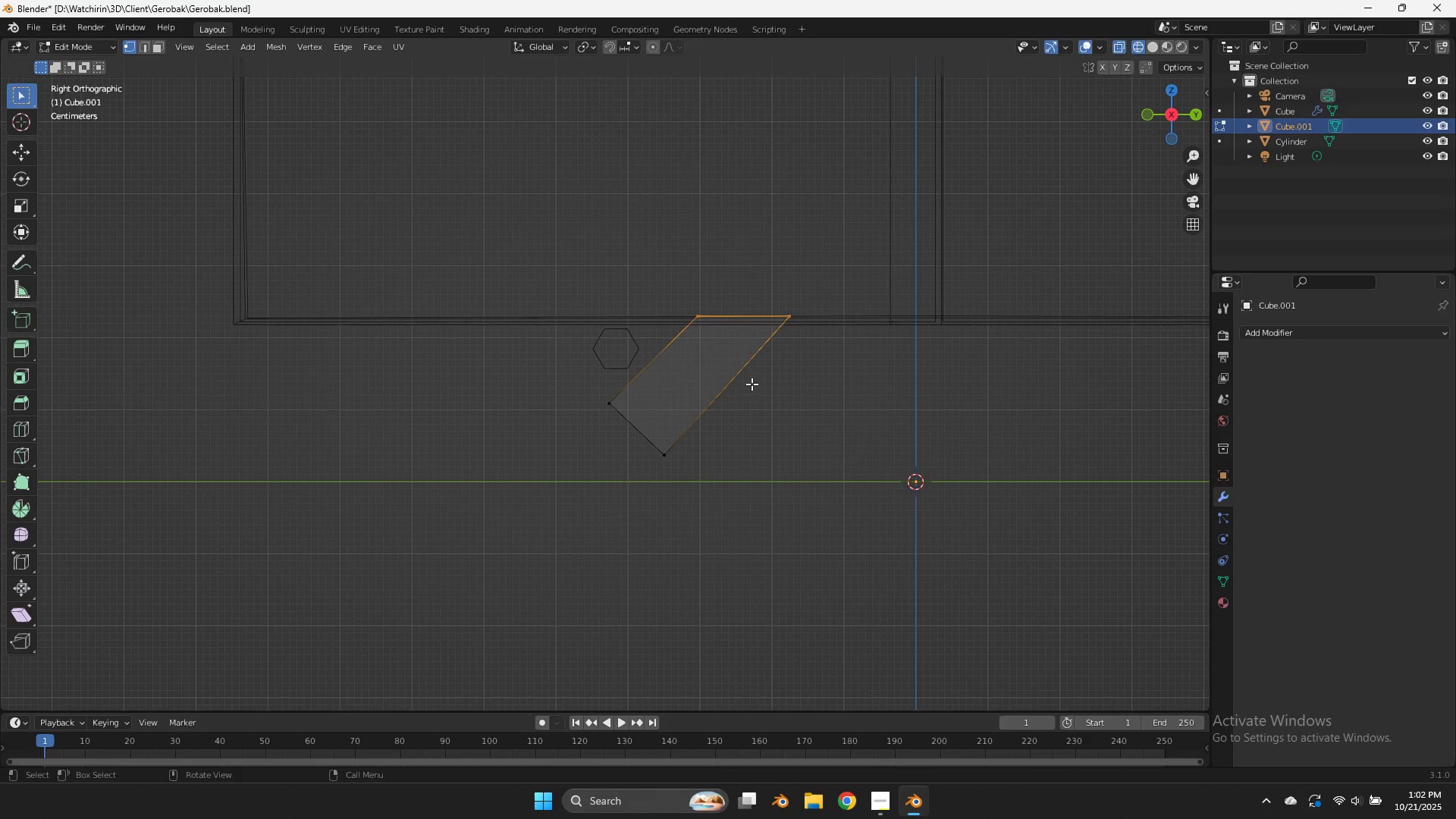 
key(A)
 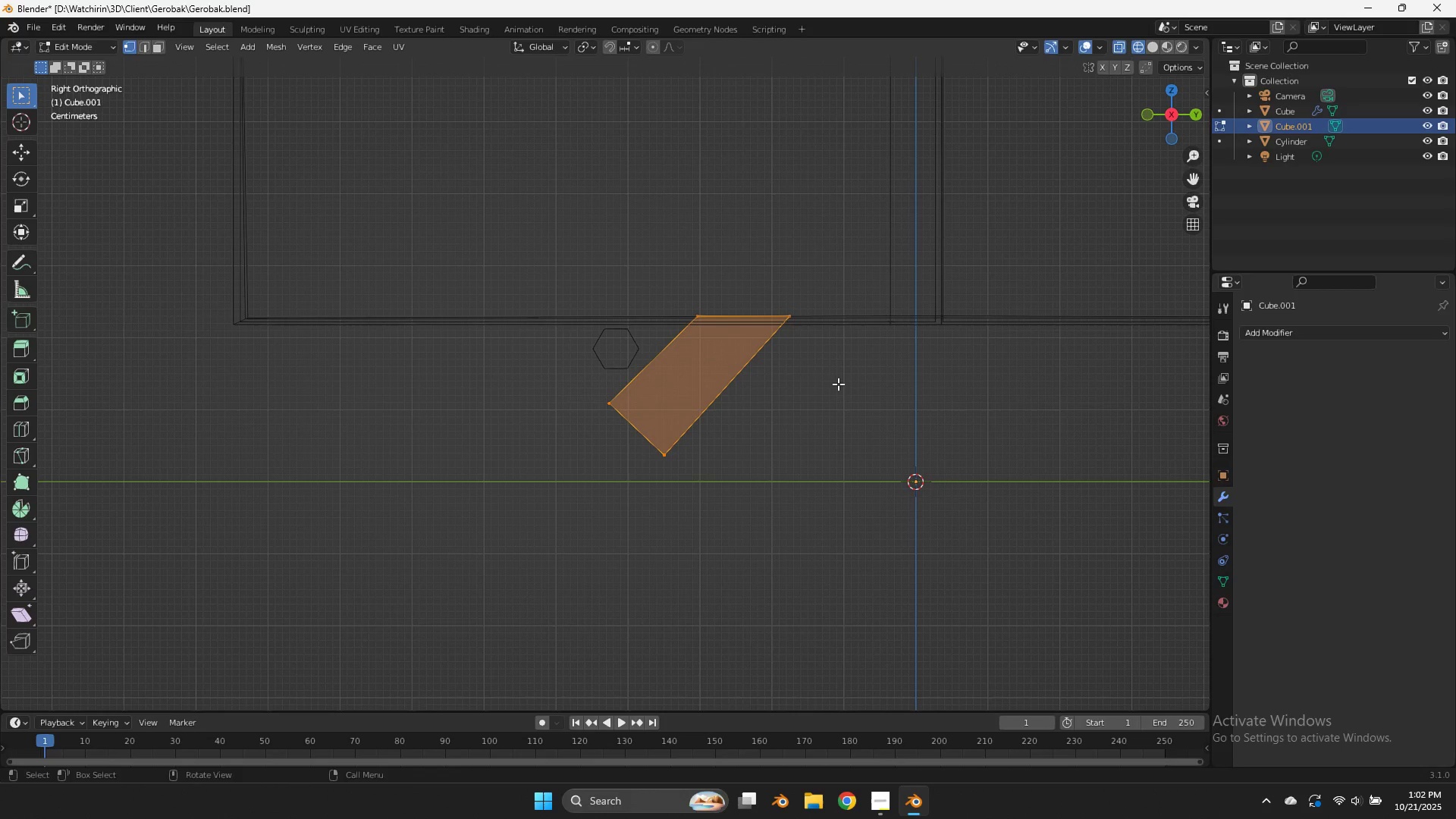 
key(Shift+ShiftLeft)
 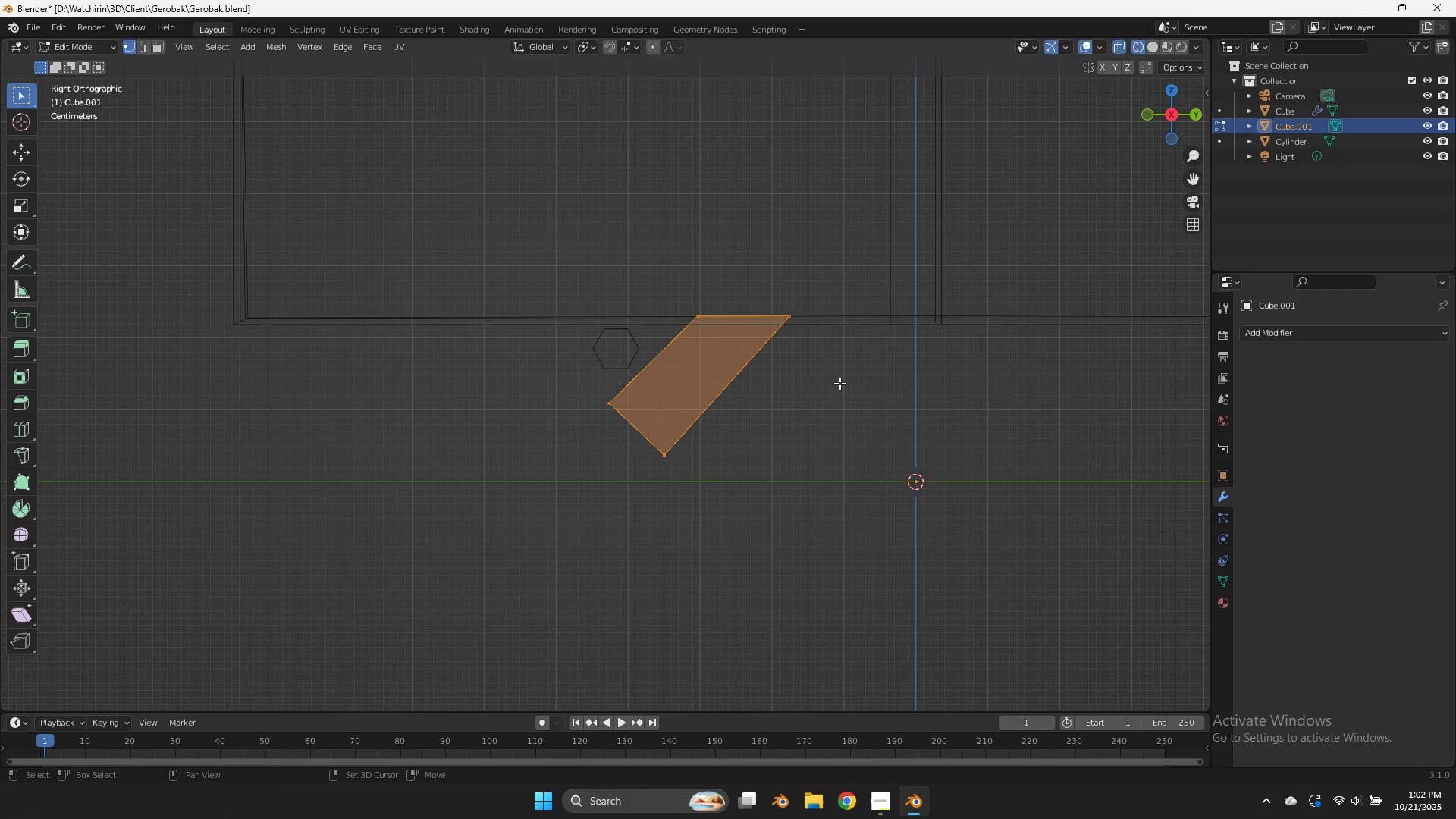 
key(Shift+D)
 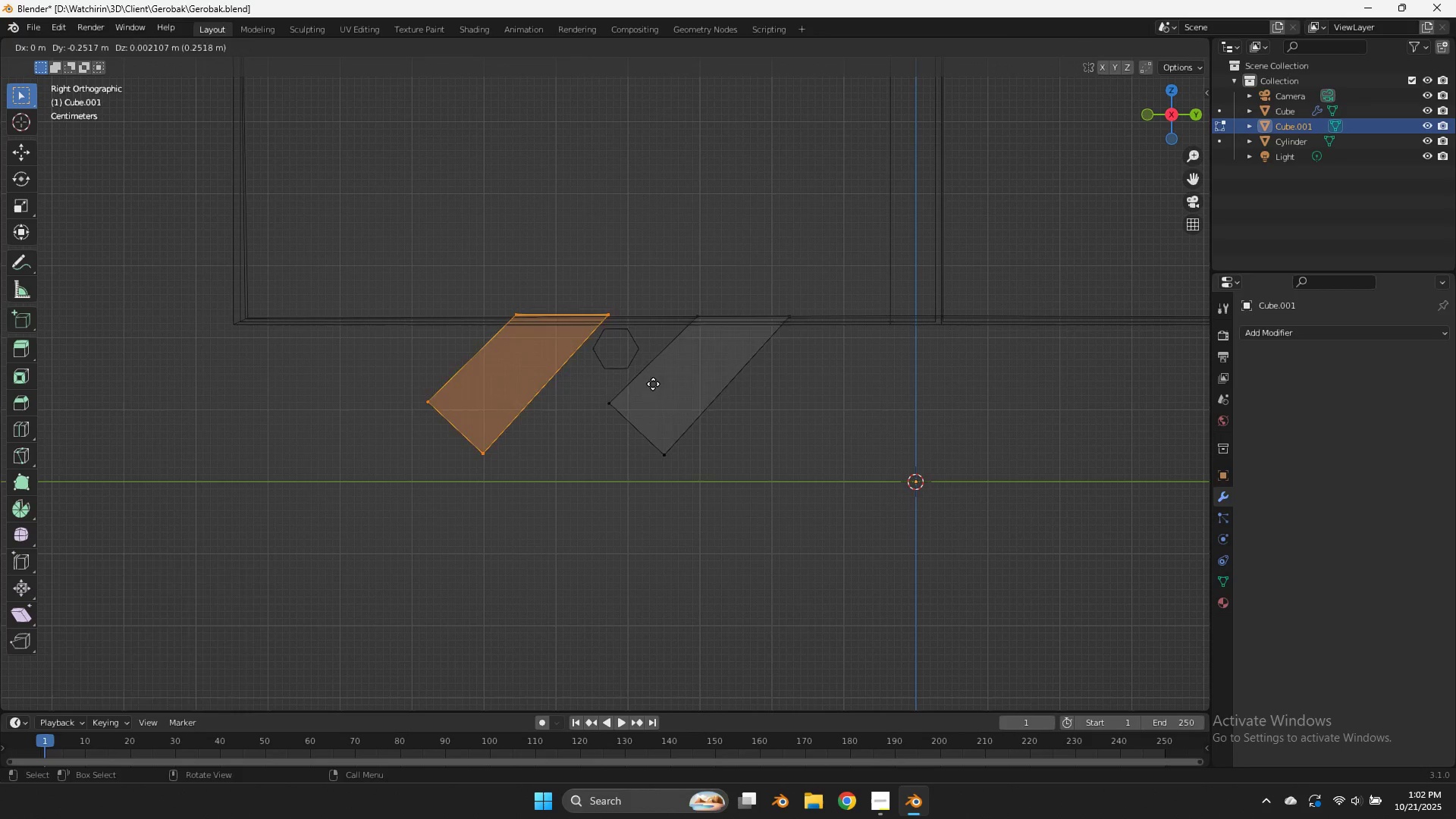 
right_click([651, 385])
 